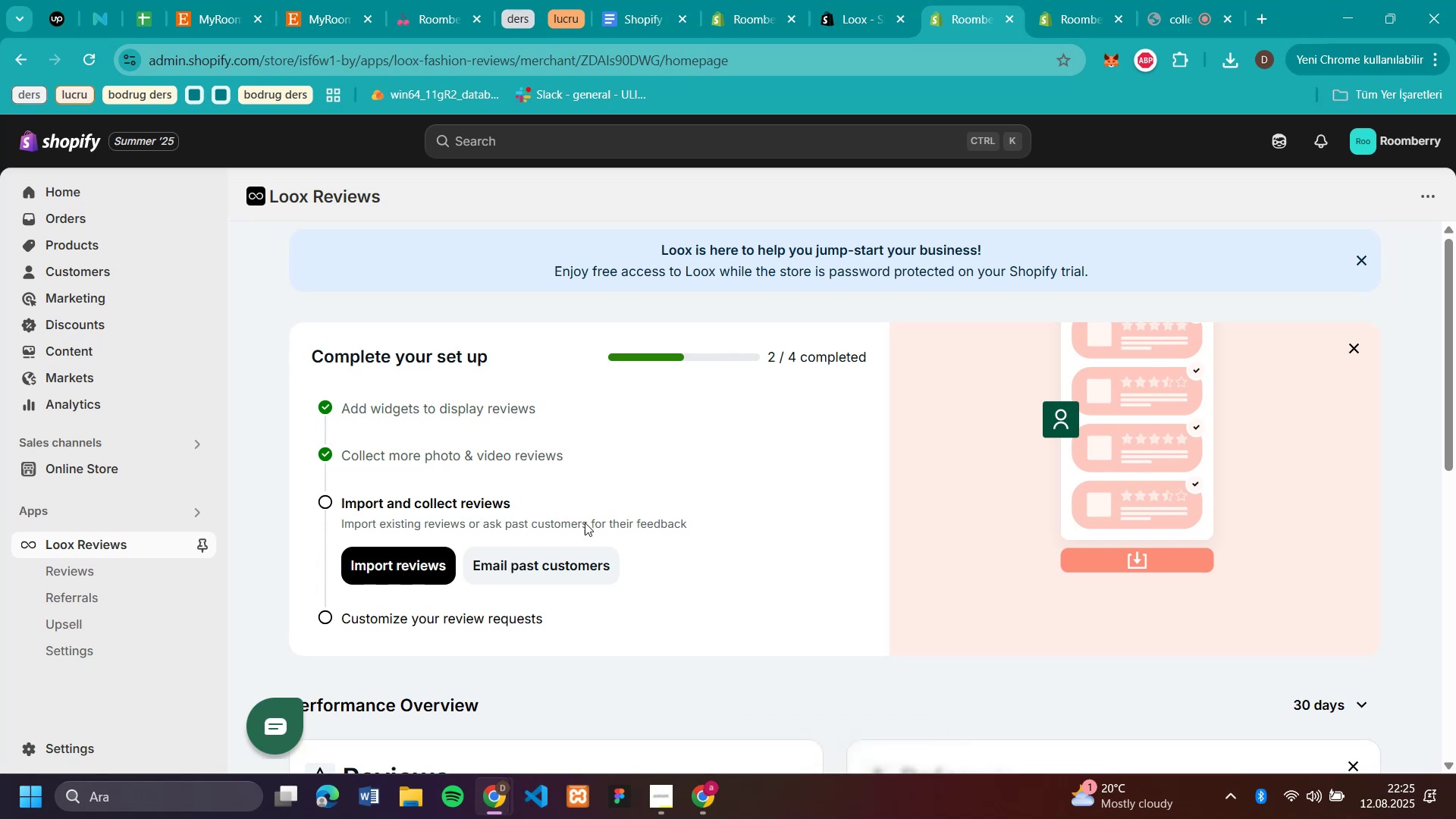 
scroll: coordinate [828, 526], scroll_direction: down, amount: 3.0
 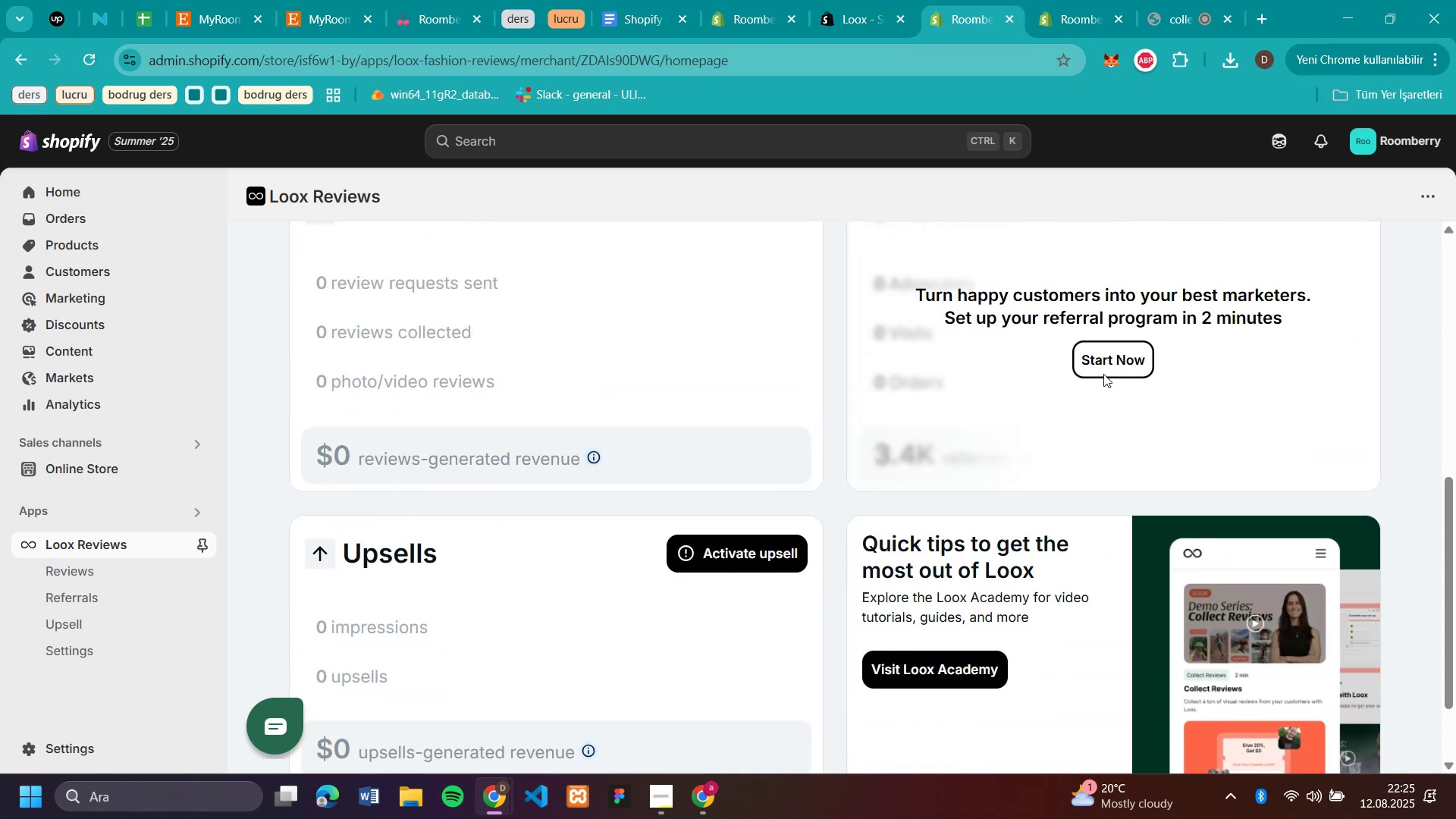 
left_click([1125, 368])
 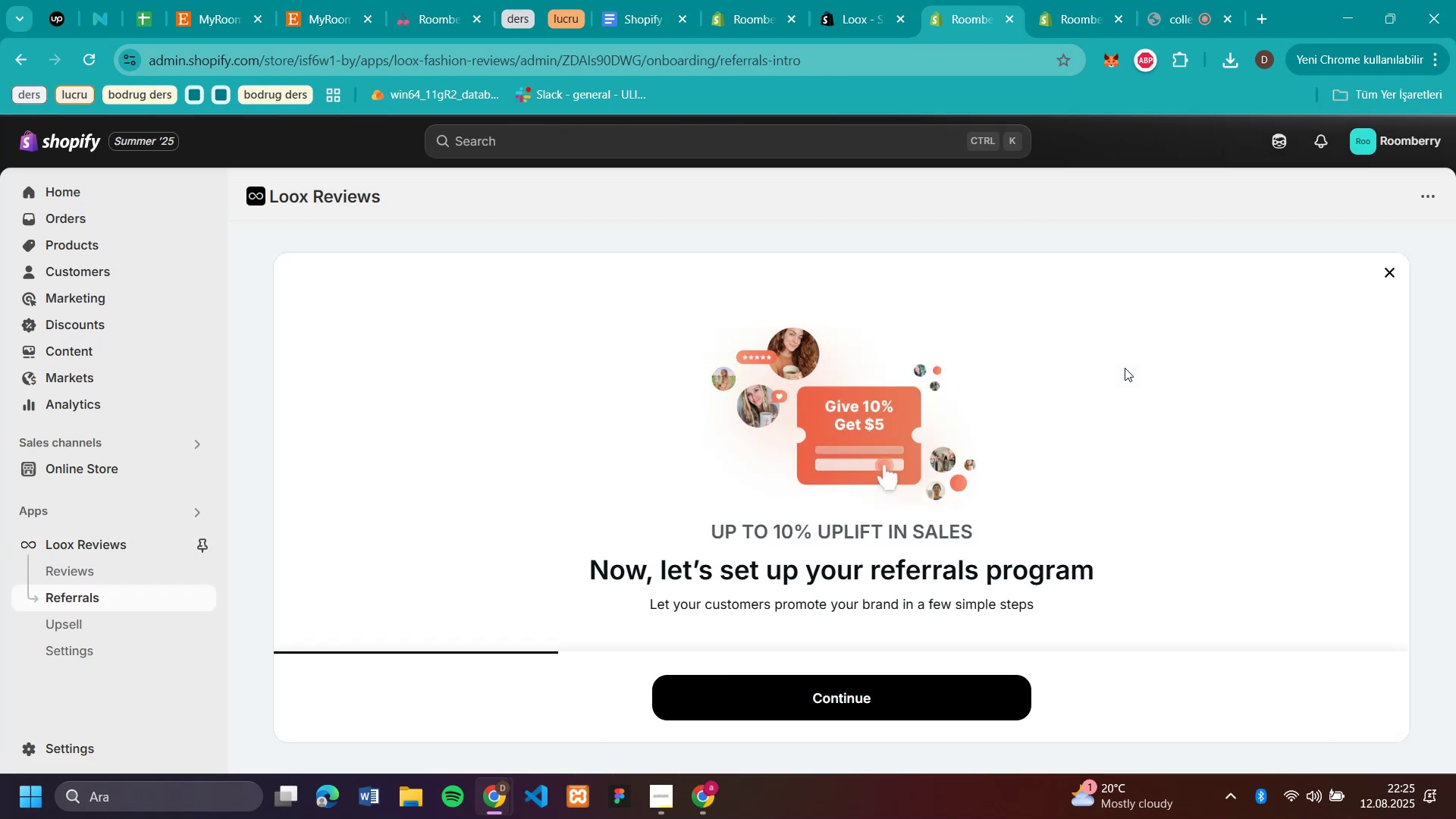 
scroll: coordinate [1081, 508], scroll_direction: down, amount: 2.0
 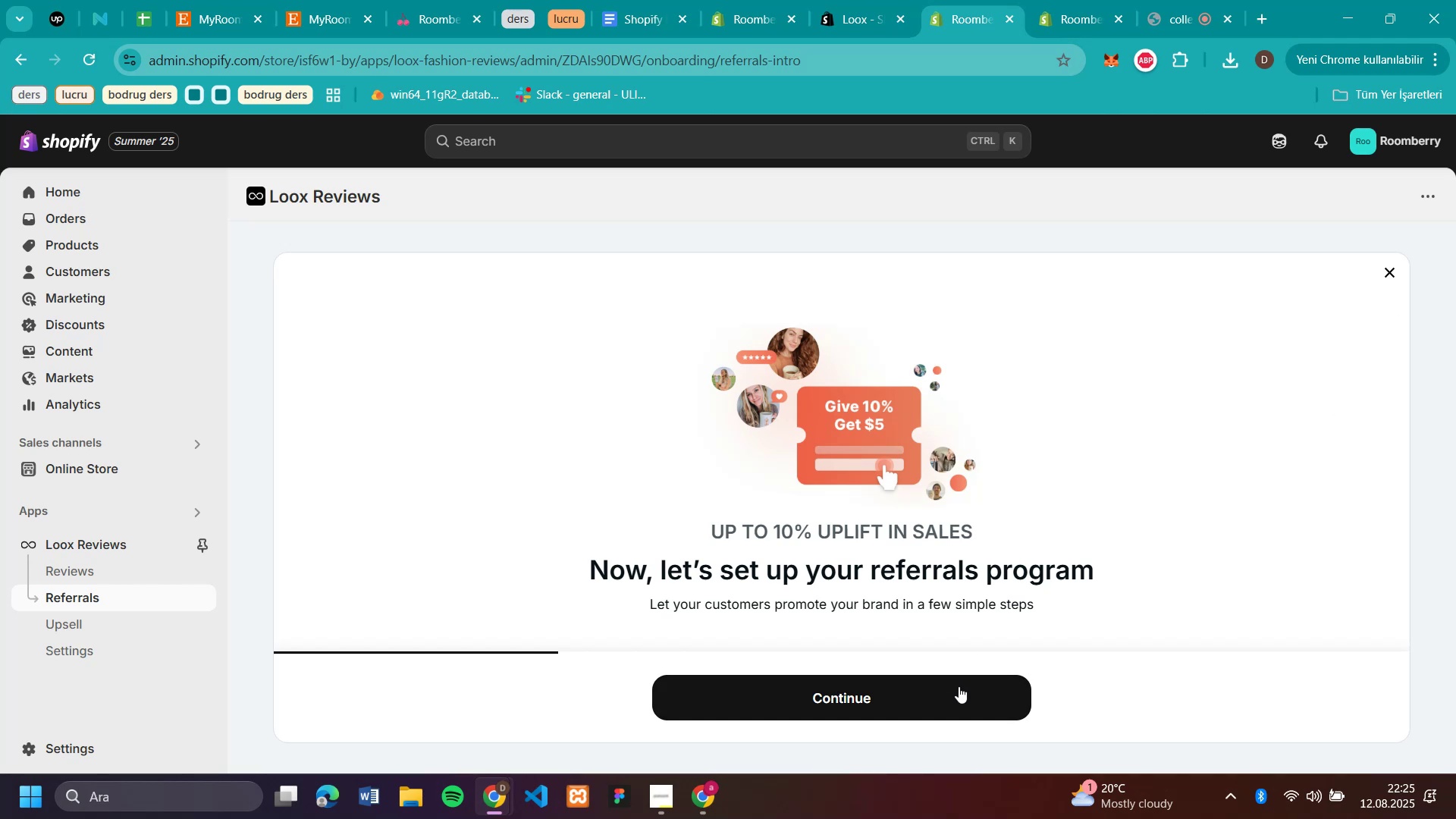 
left_click([951, 708])
 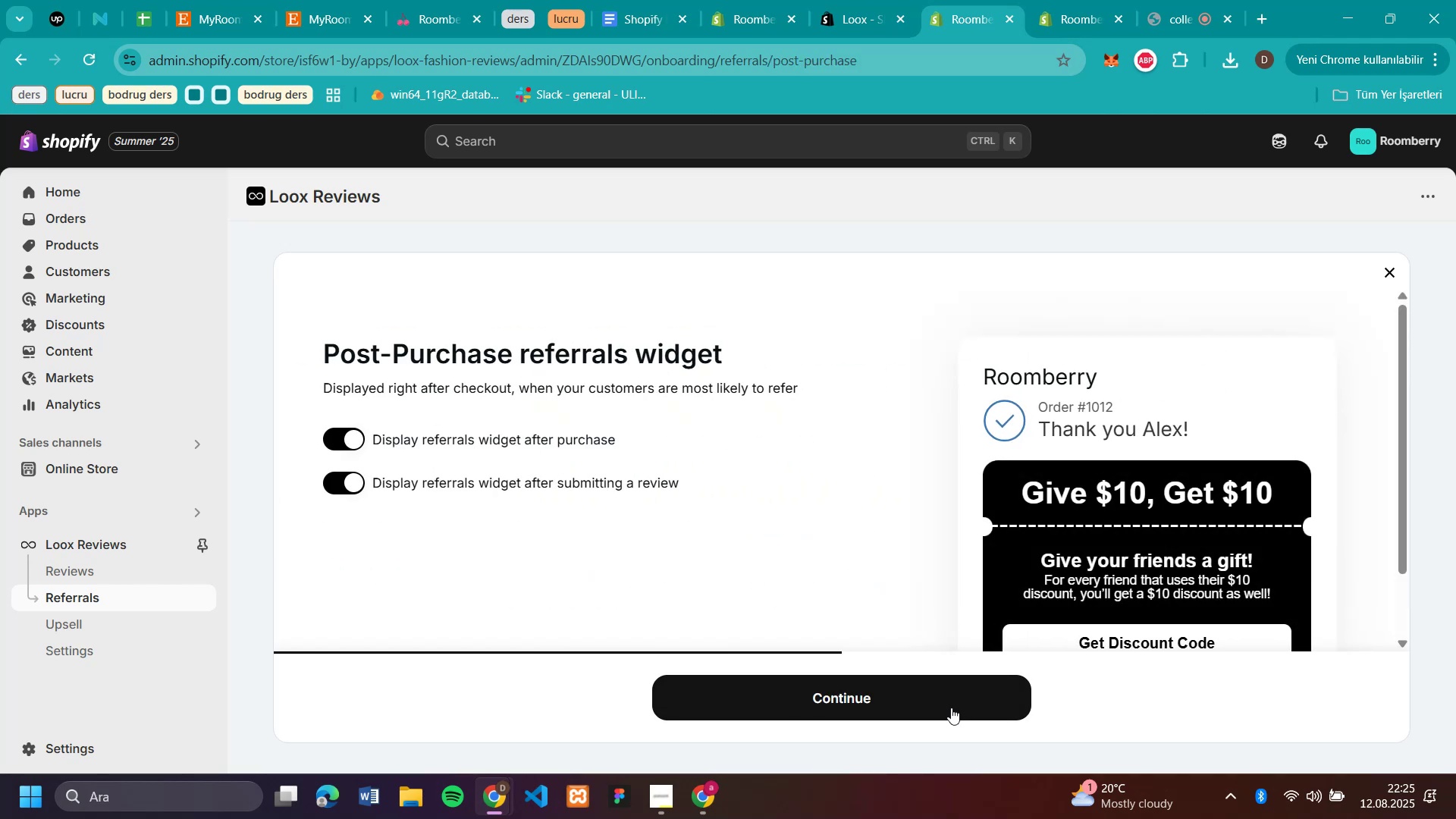 
left_click([951, 708])
 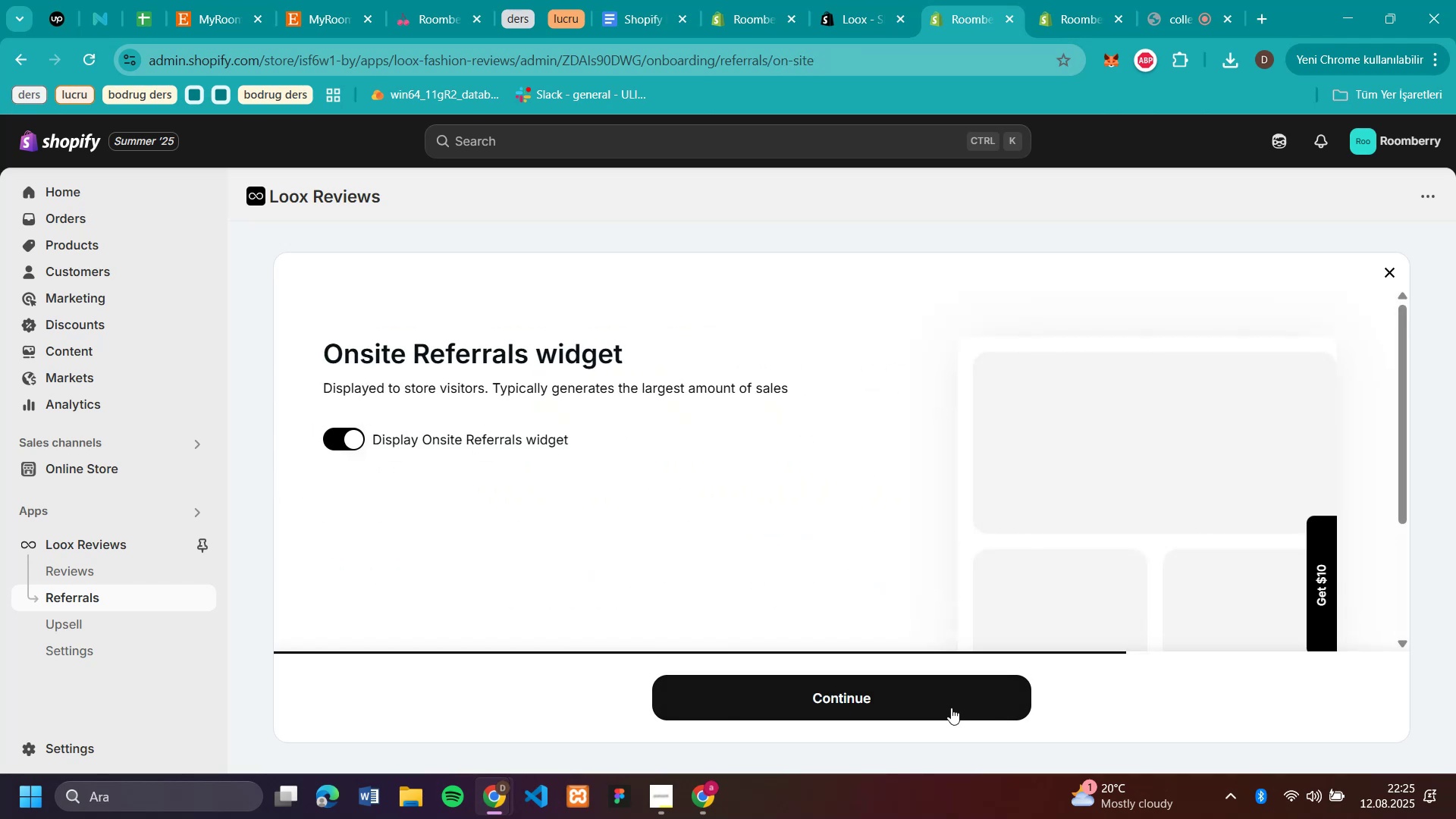 
left_click([951, 708])
 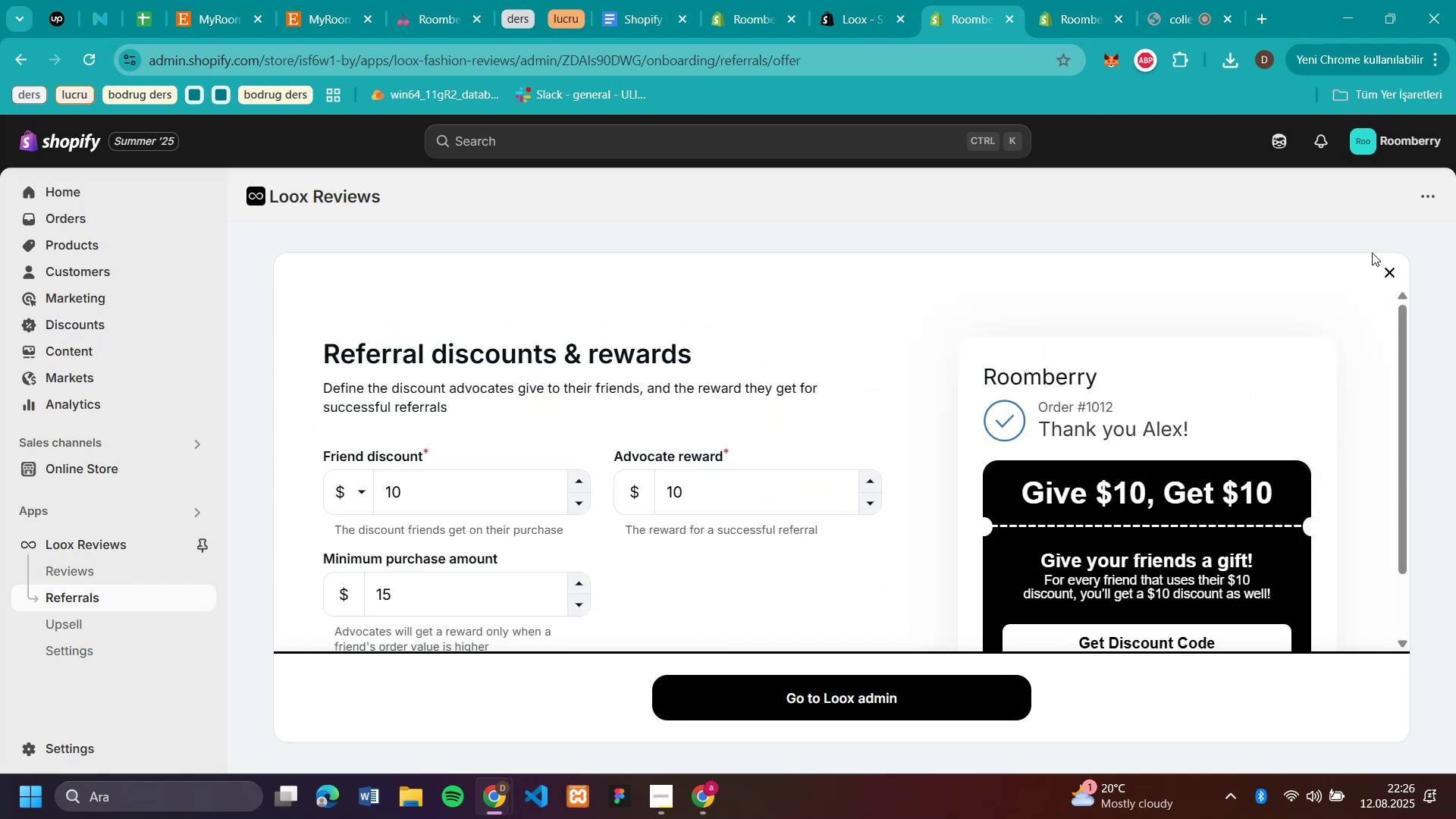 
left_click([1396, 269])
 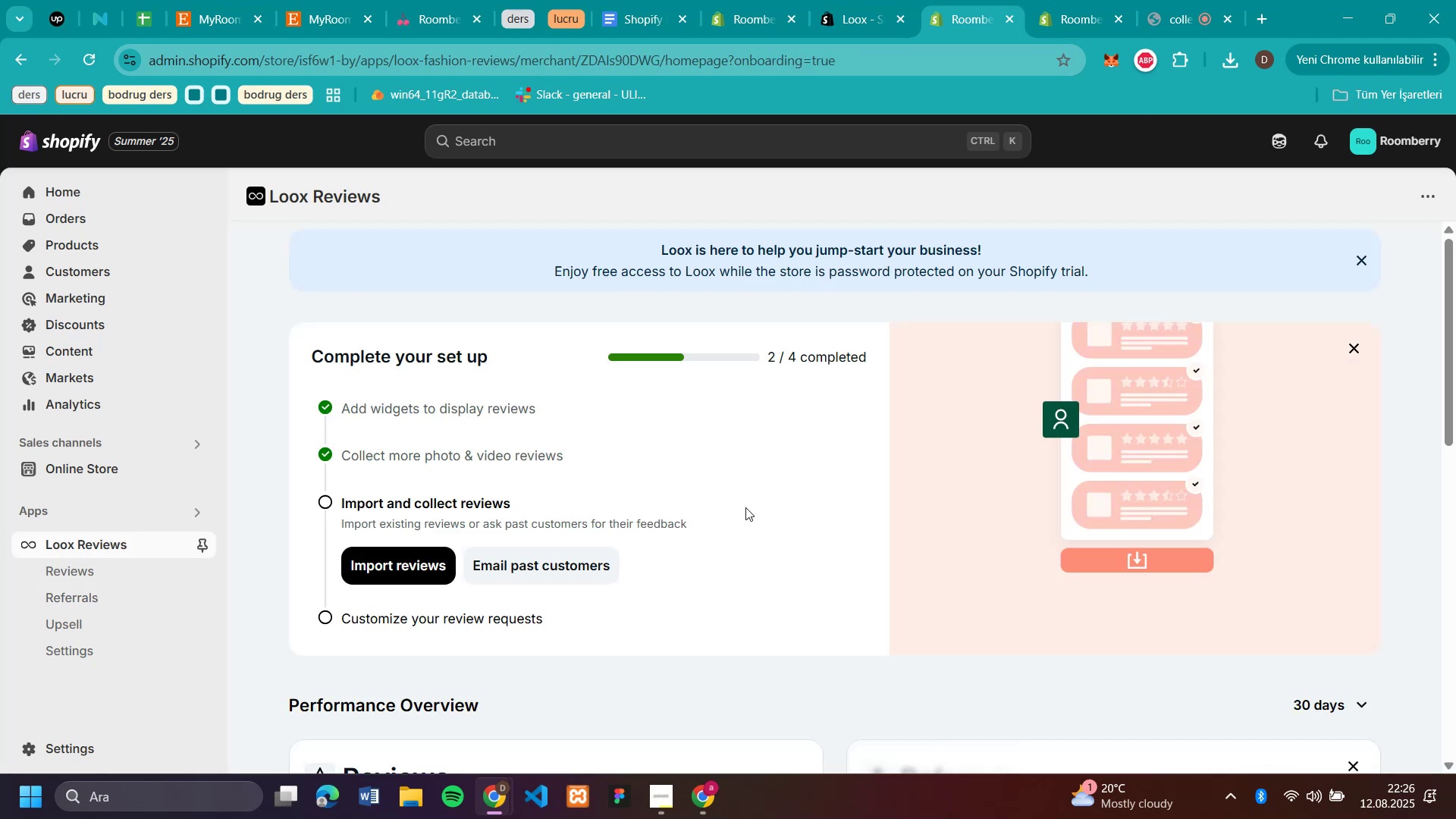 
scroll: coordinate [802, 535], scroll_direction: down, amount: 5.0
 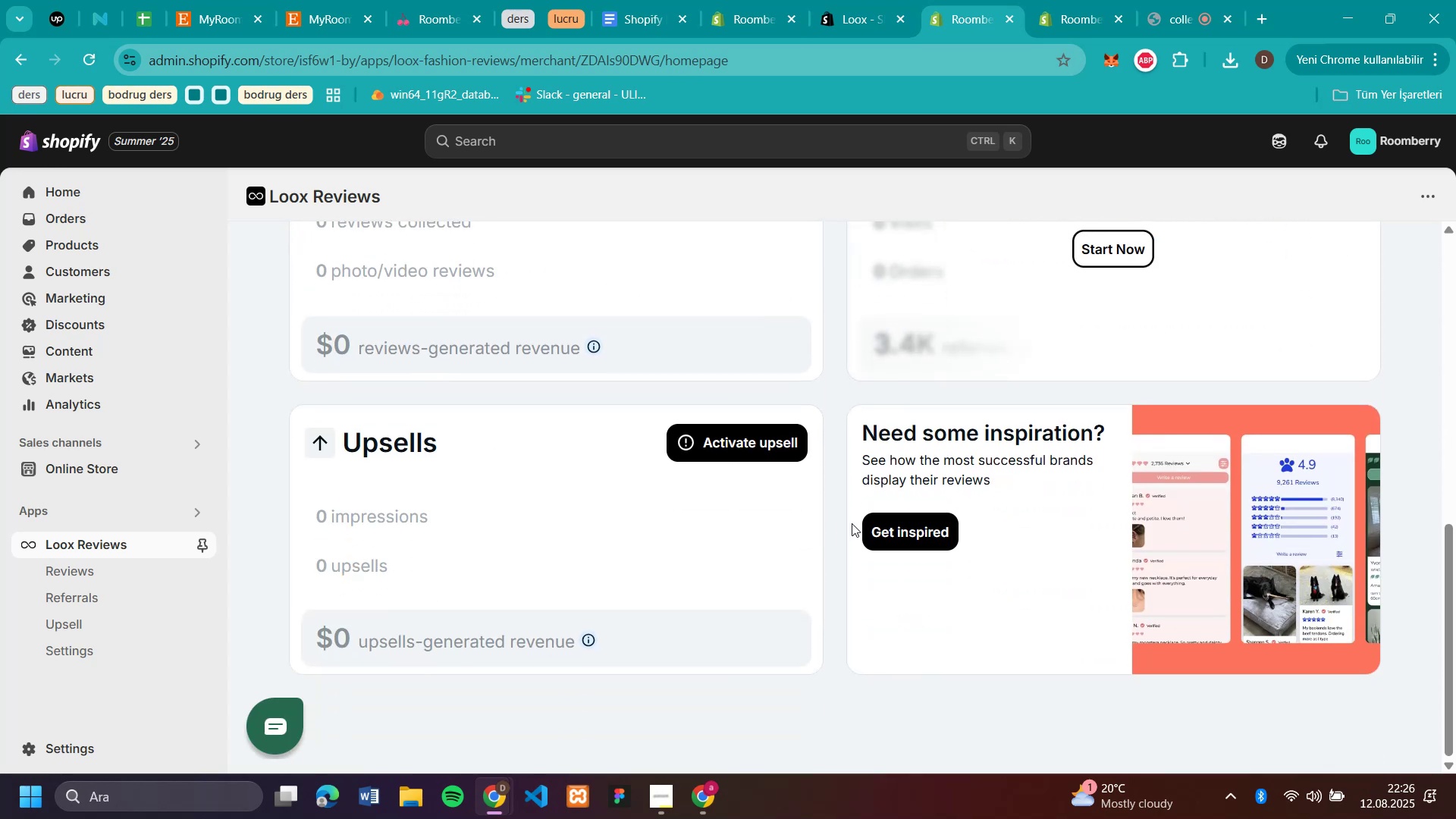 
left_click([883, 527])
 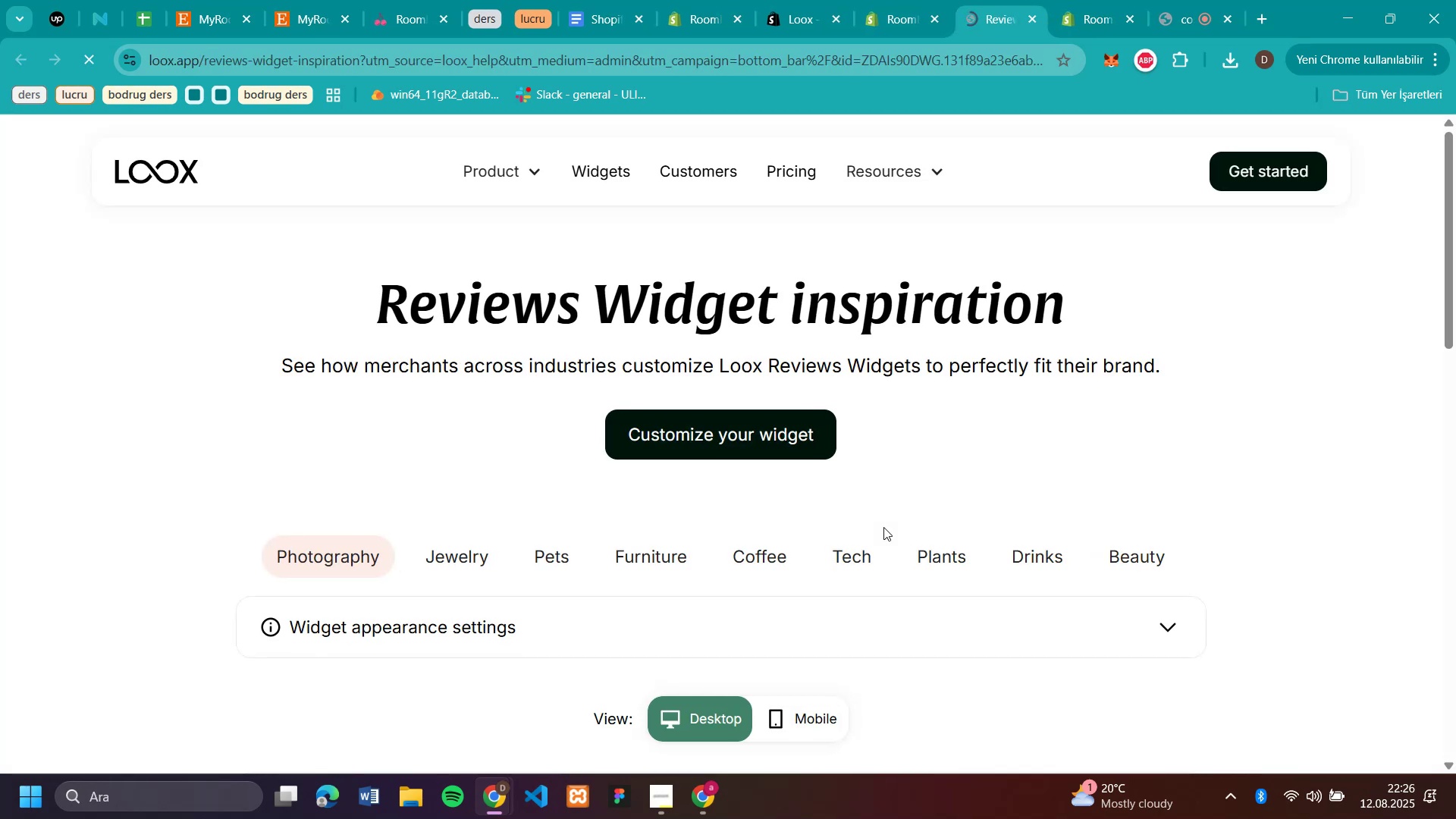 
wait(5.97)
 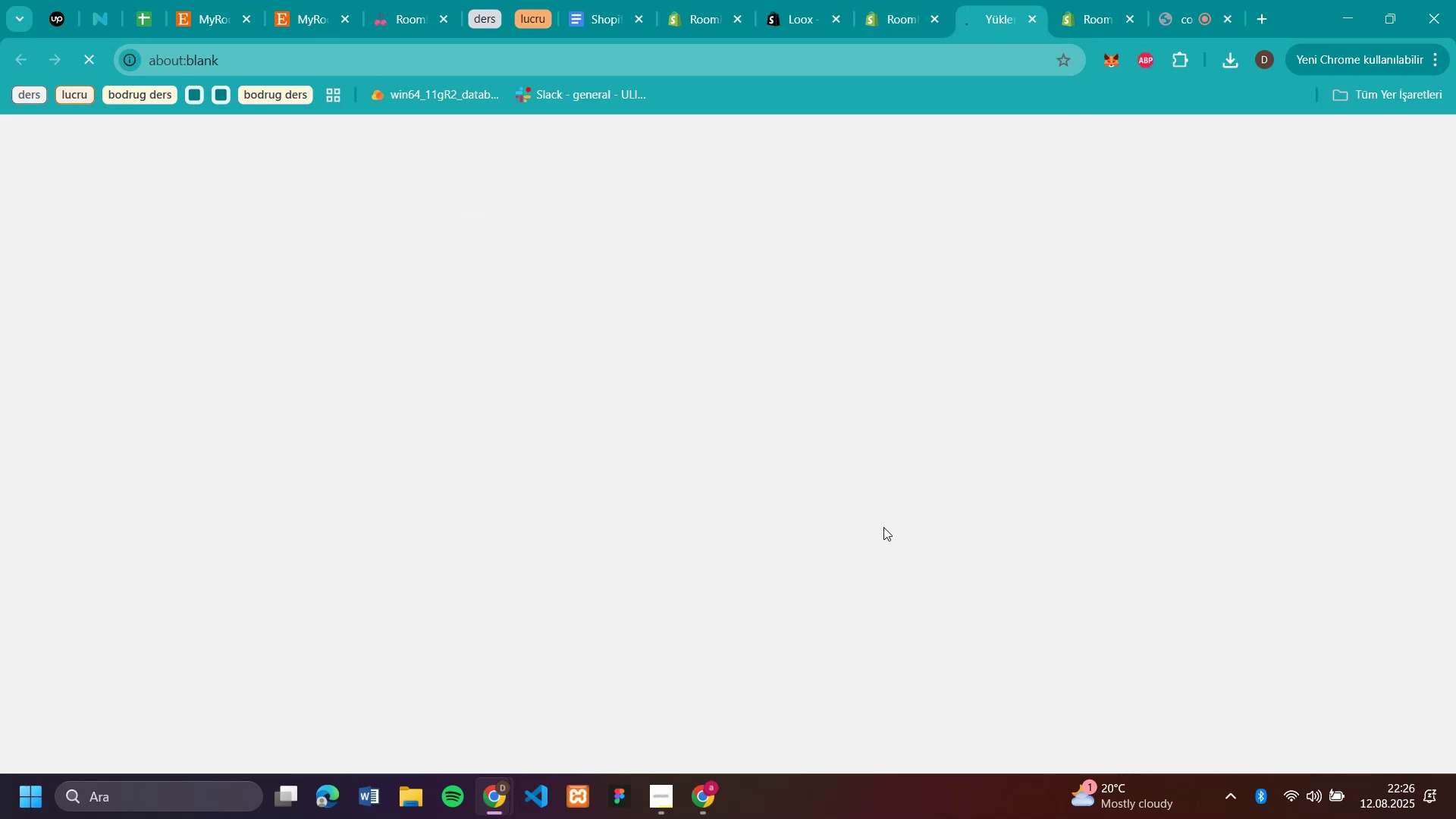 
left_click([758, 429])
 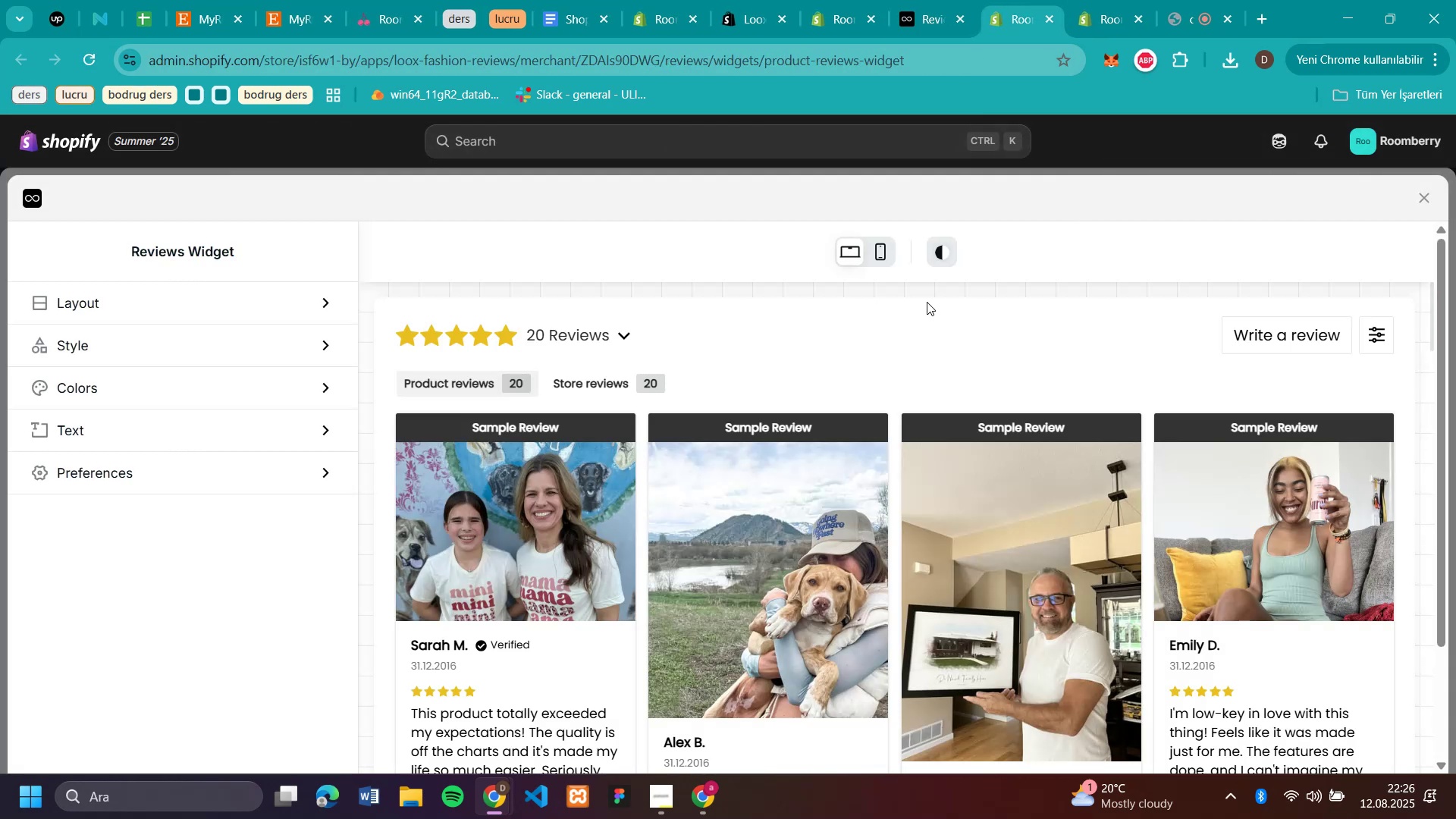 
wait(12.95)
 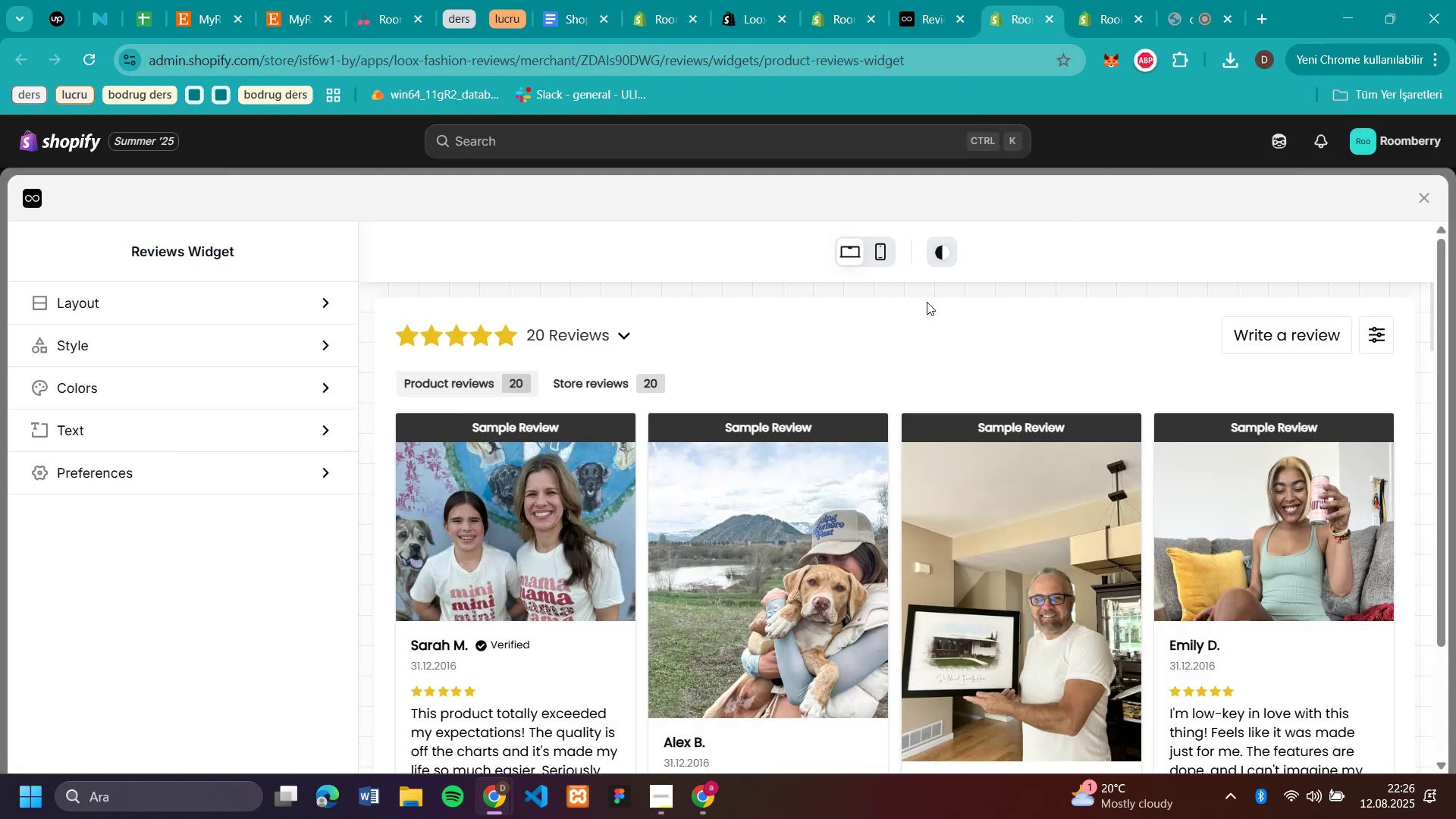 
left_click([240, 300])
 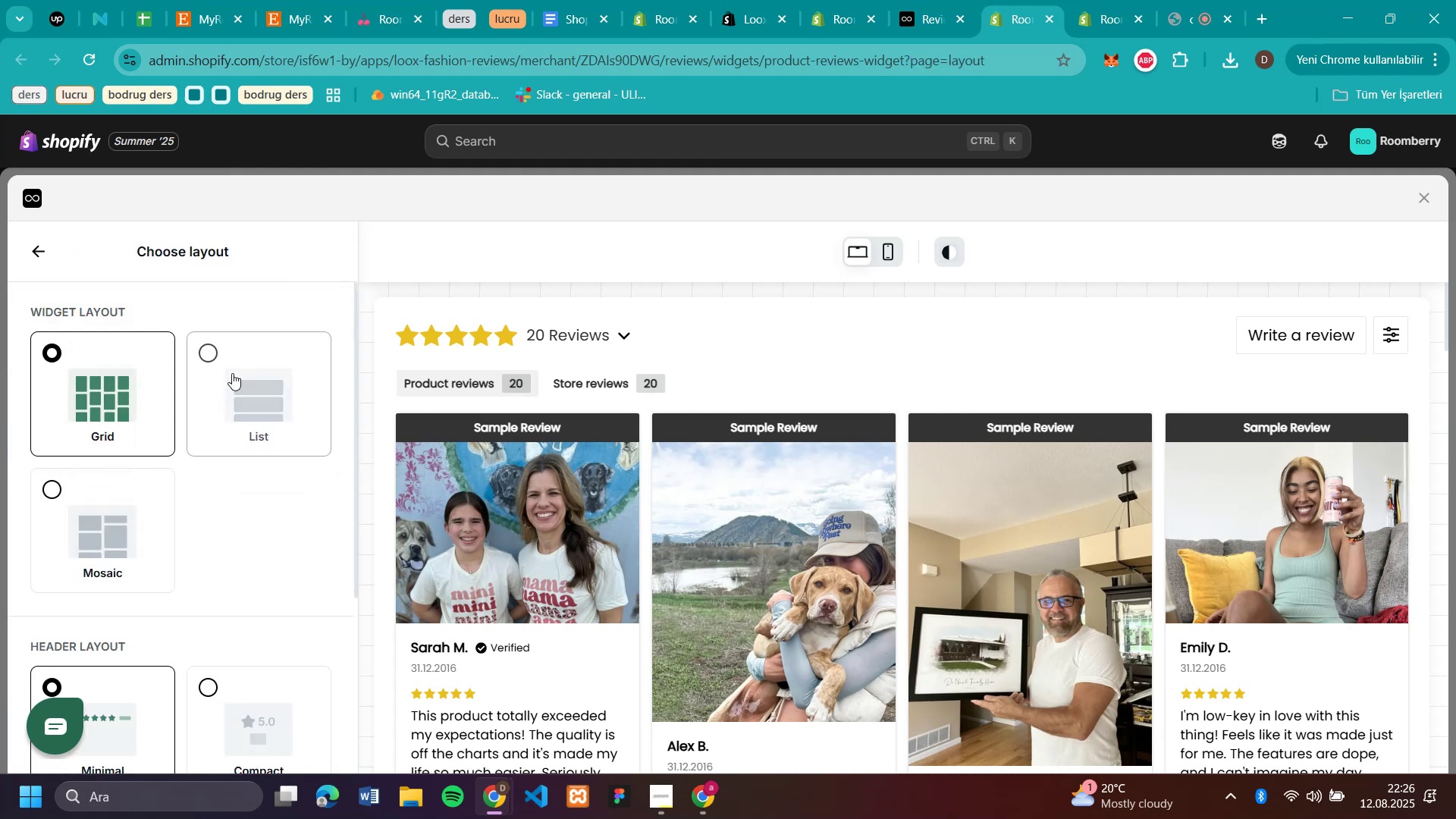 
left_click([232, 373])
 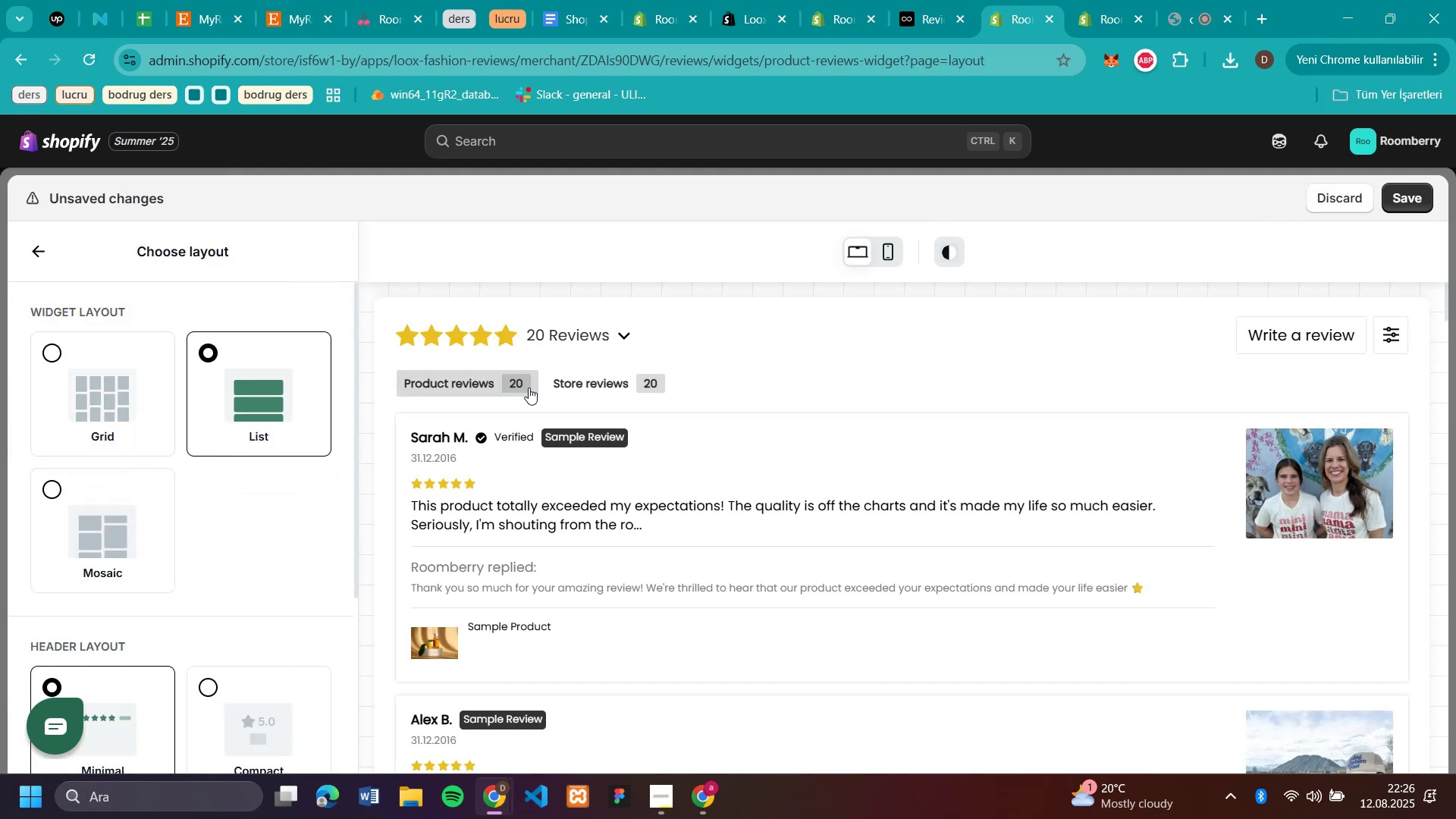 
scroll: coordinate [231, 477], scroll_direction: down, amount: 8.0
 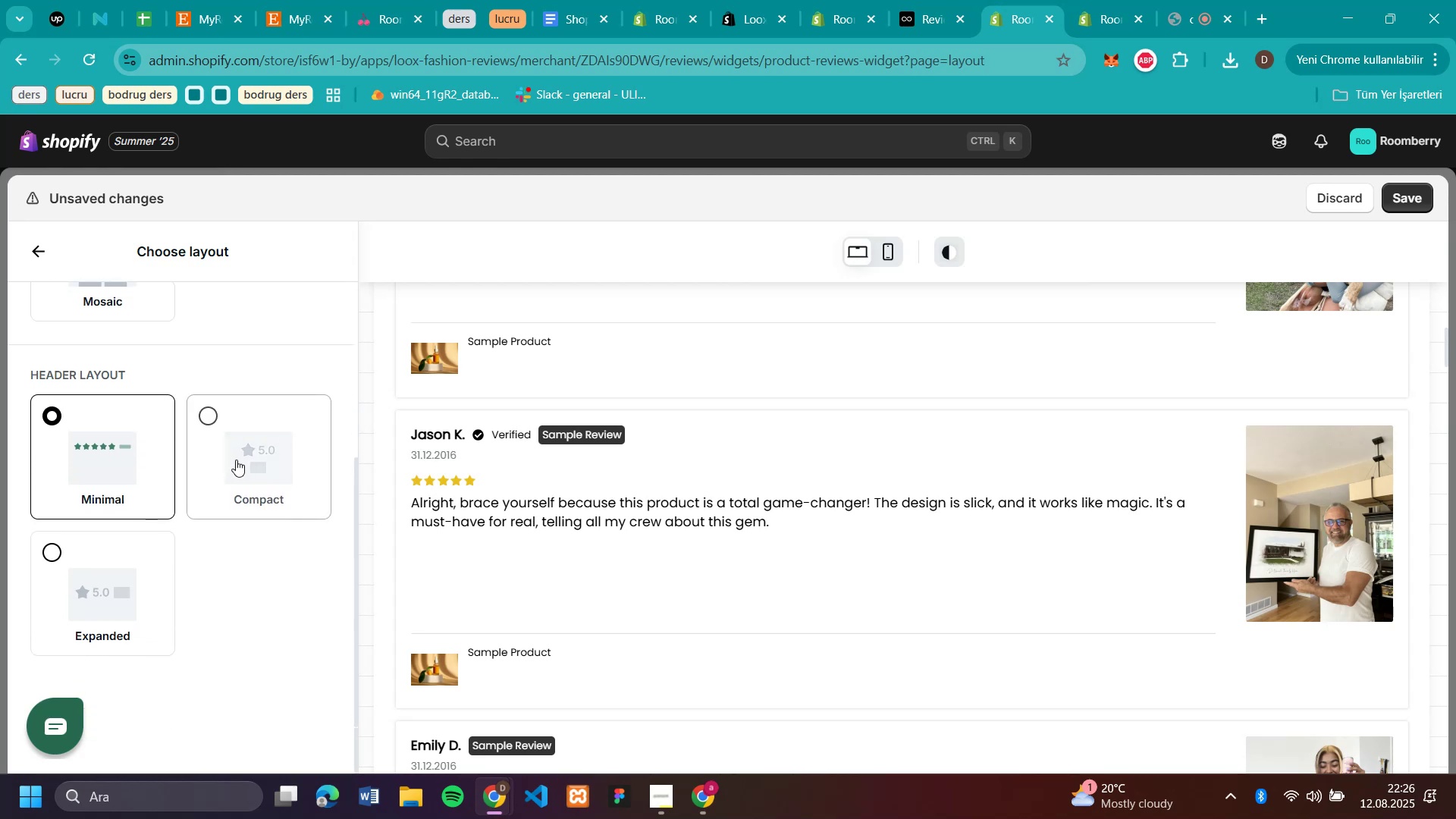 
left_click([236, 460])
 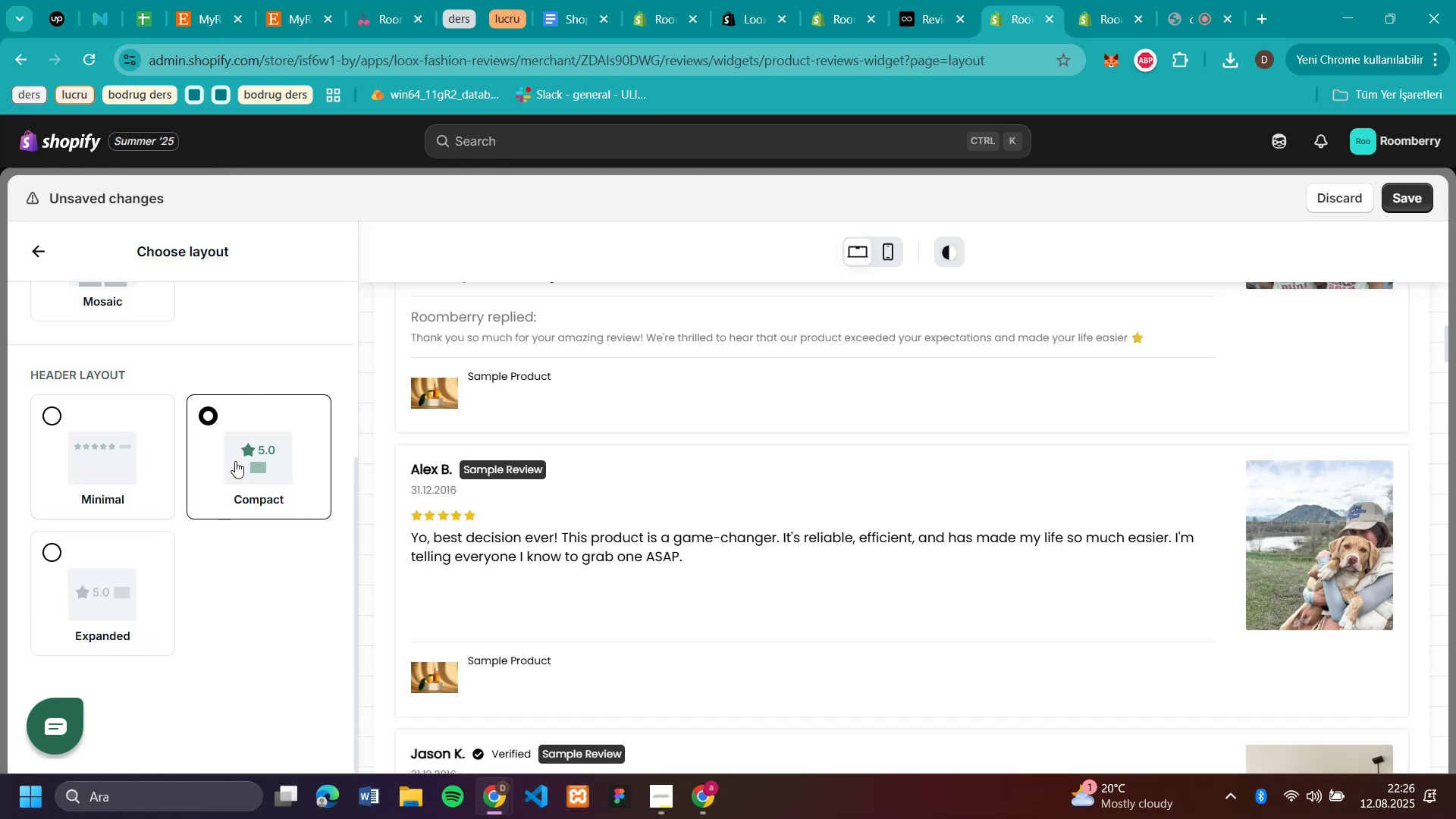 
left_click([142, 470])
 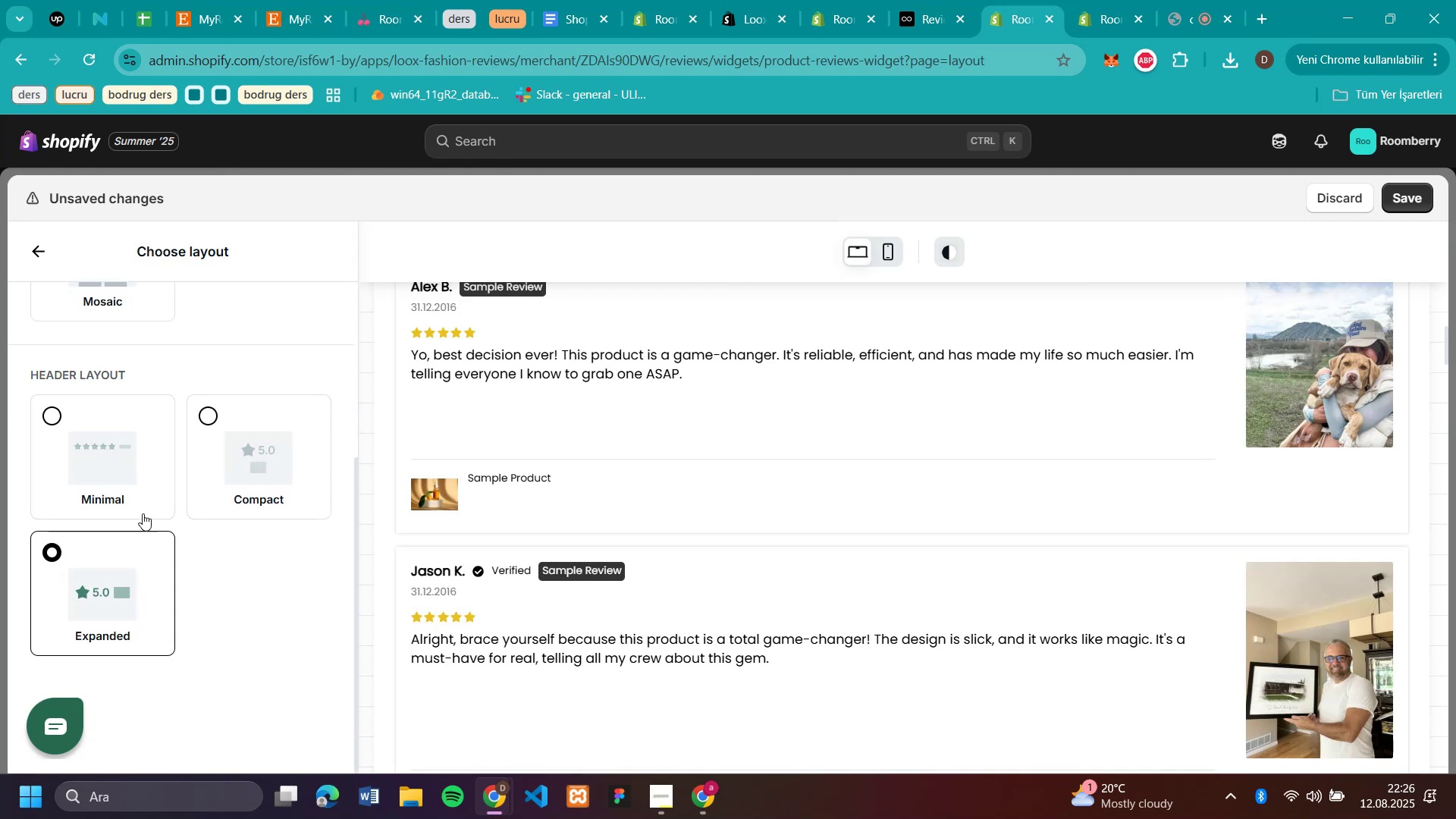 
wait(5.1)
 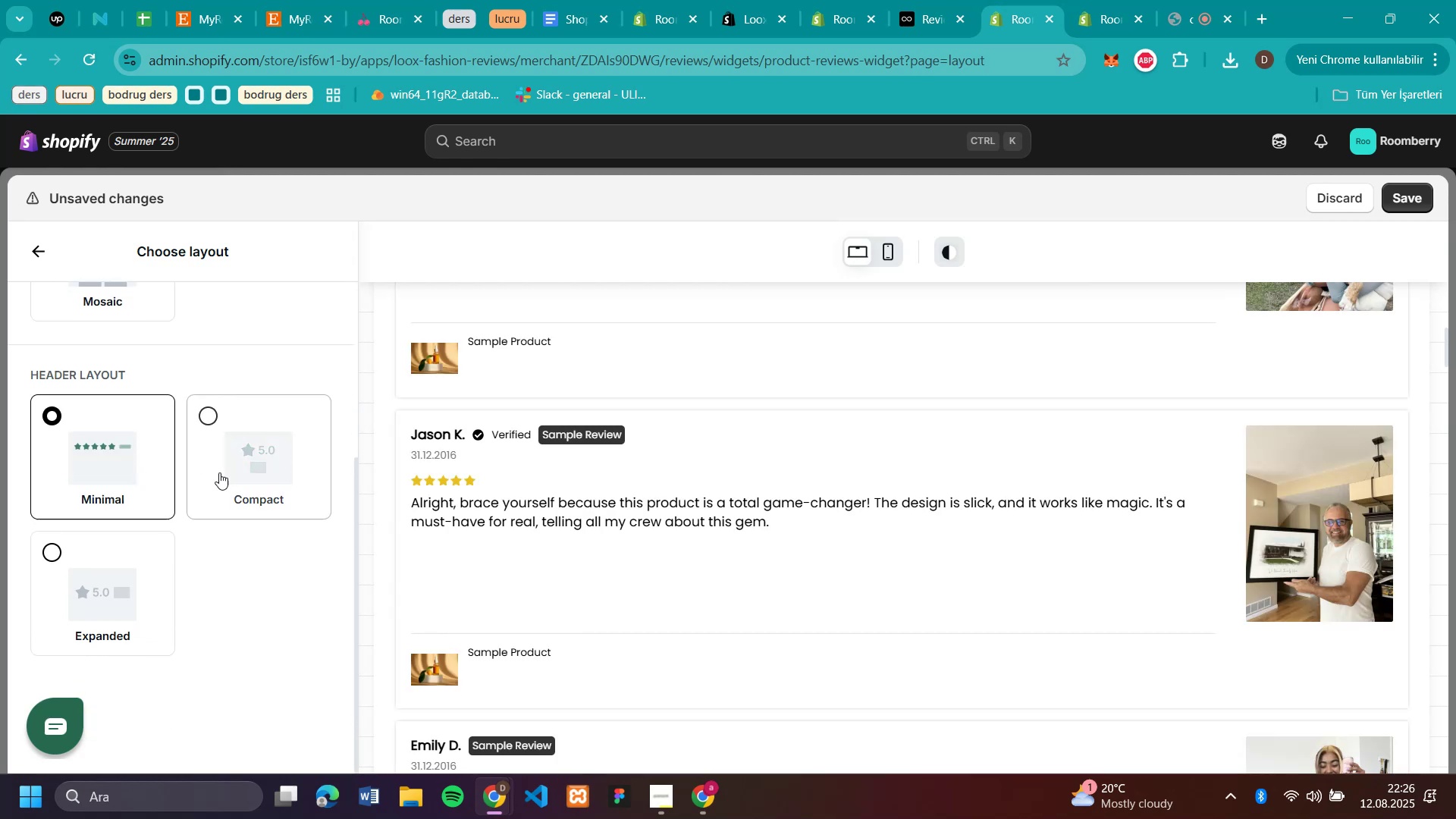 
left_click([246, 455])
 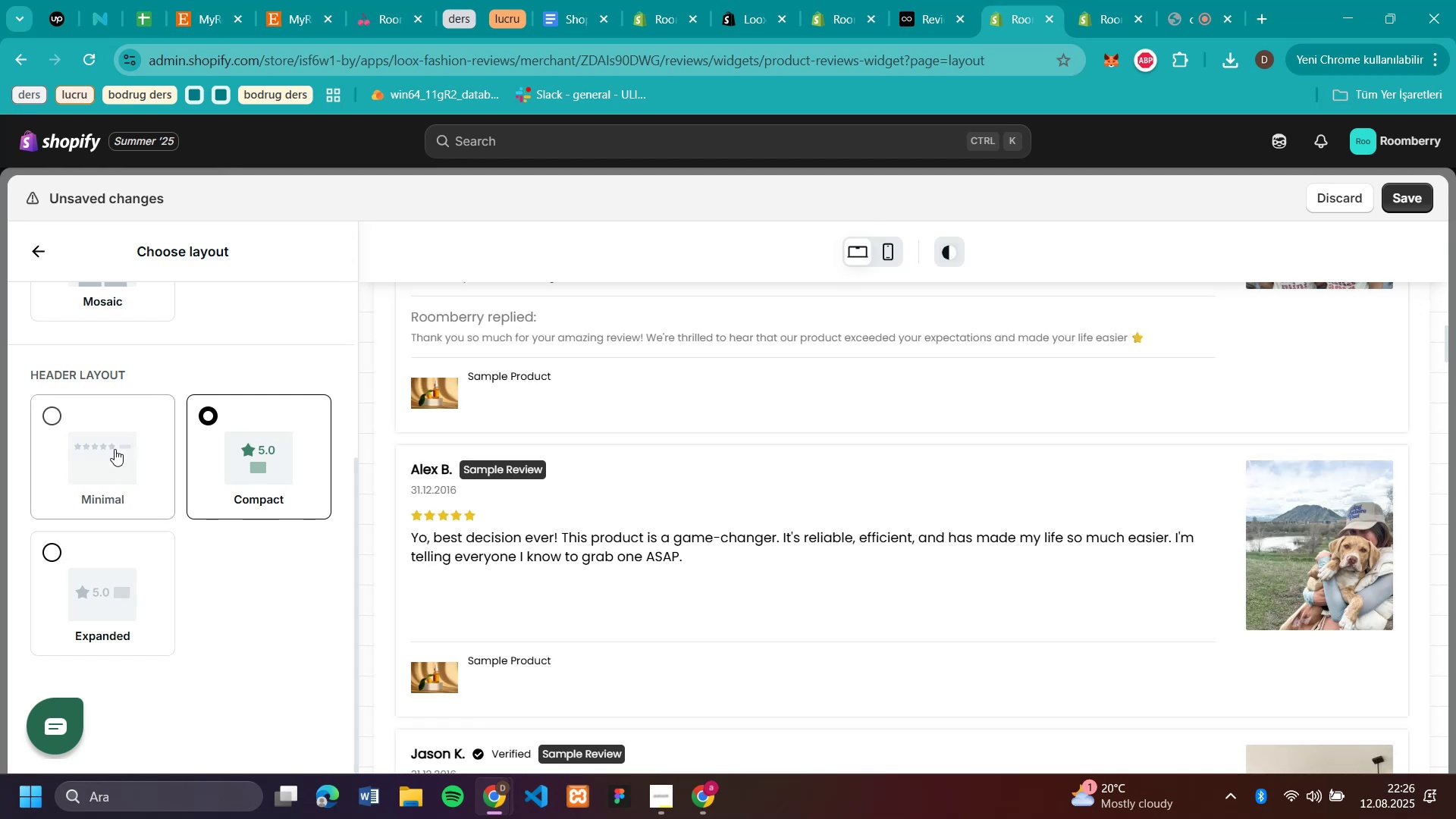 
left_click([115, 449])
 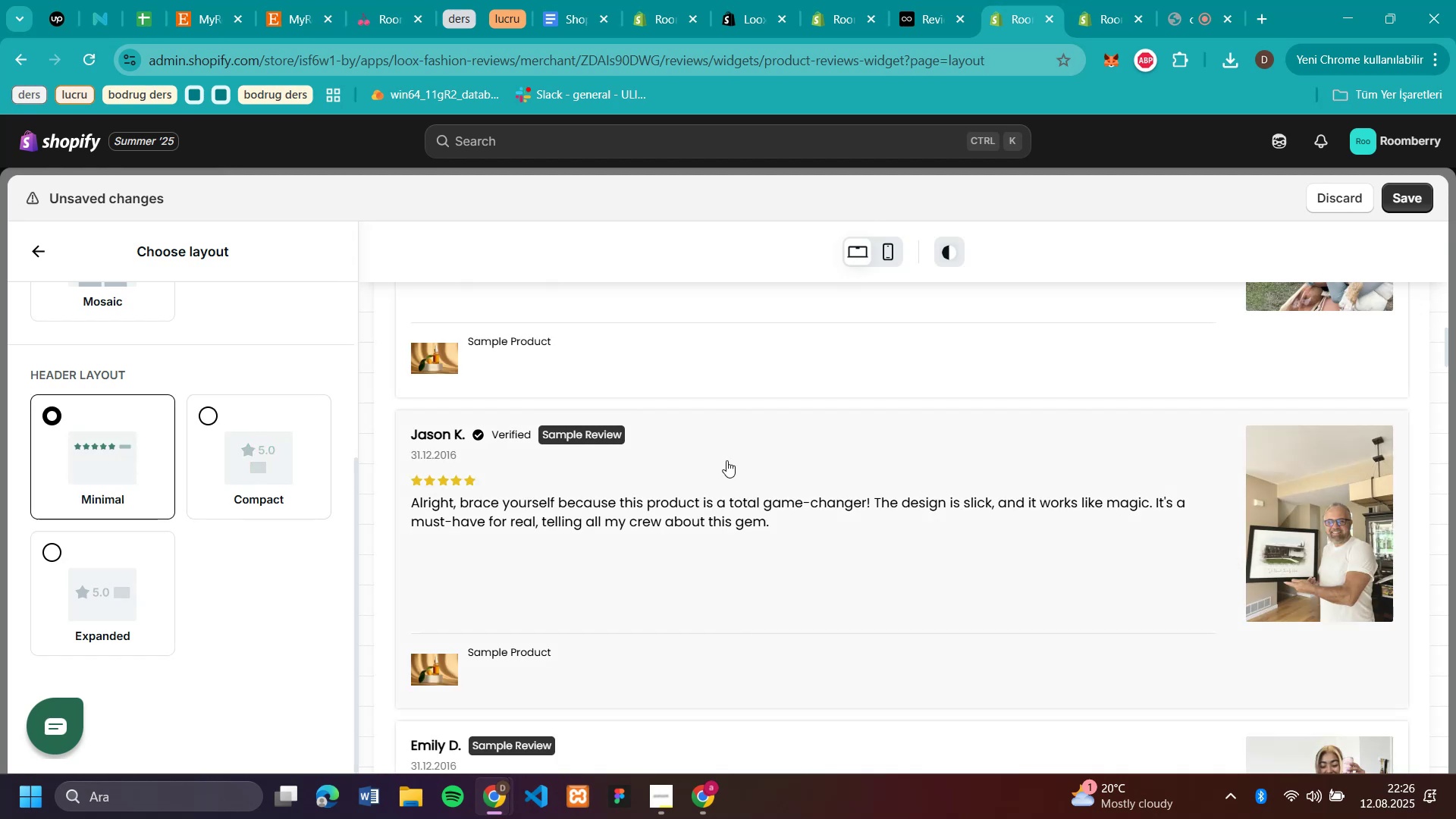 
scroll: coordinate [234, 340], scroll_direction: up, amount: 25.0
 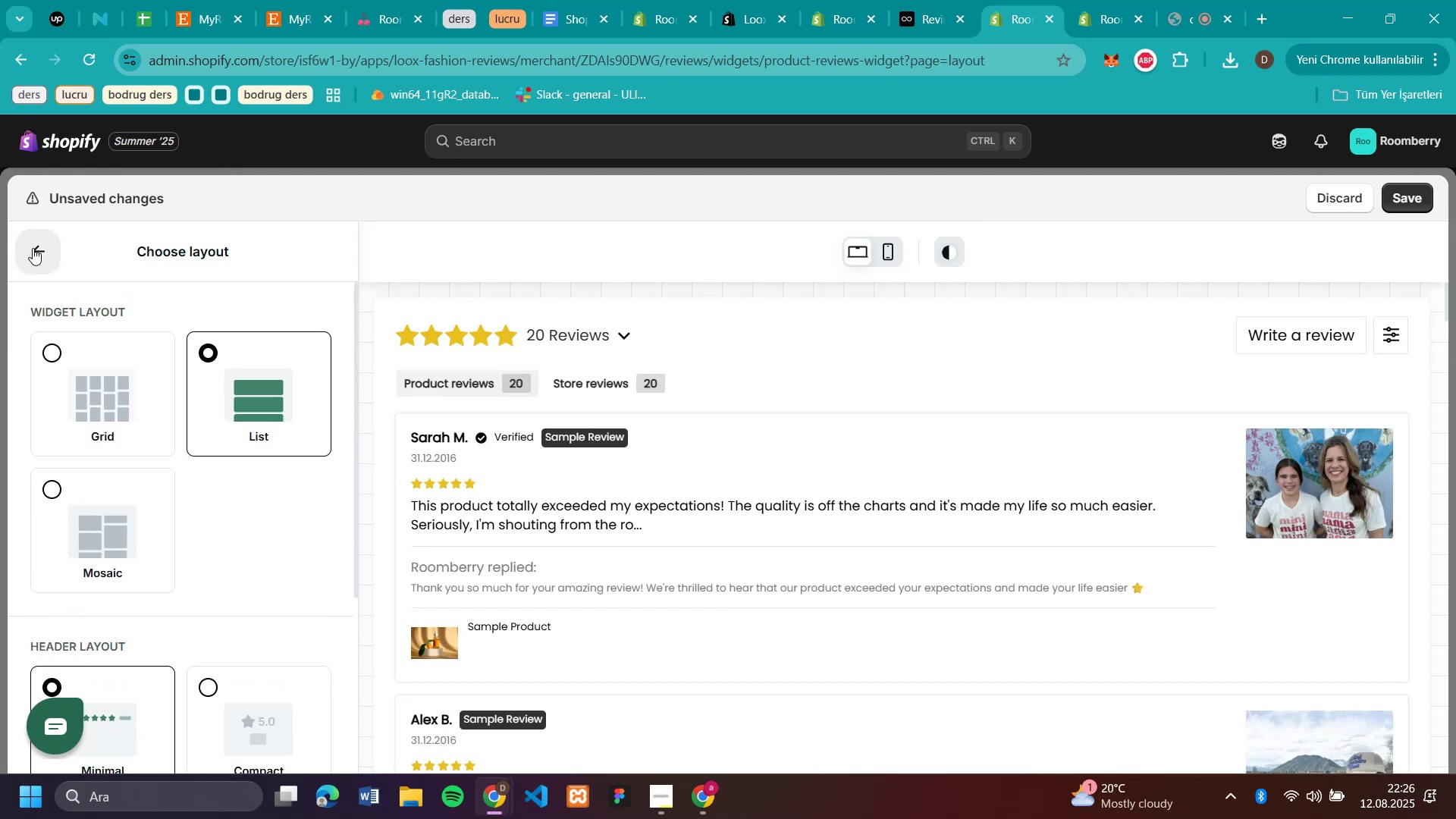 
left_click([35, 248])
 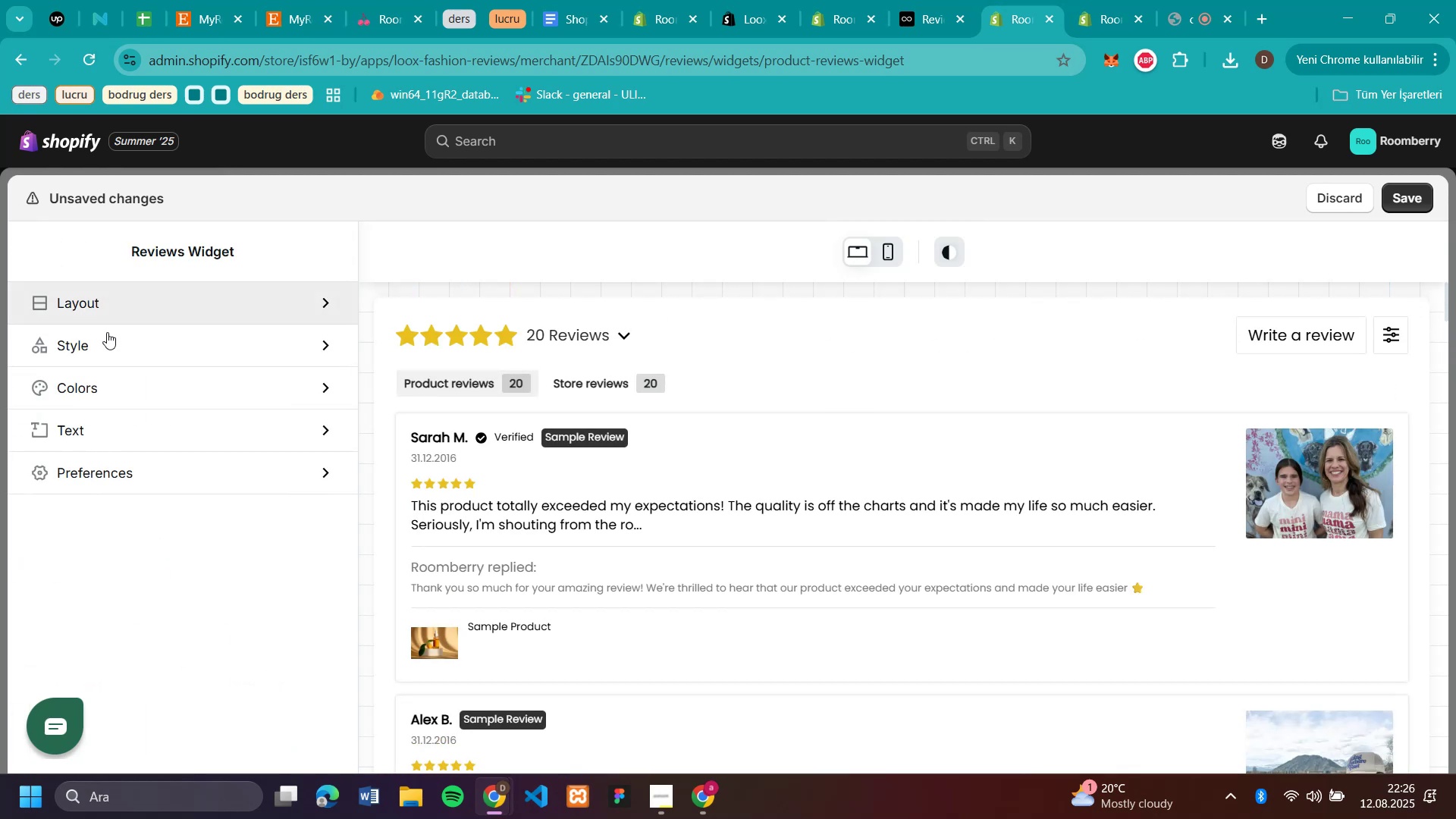 
left_click([108, 340])
 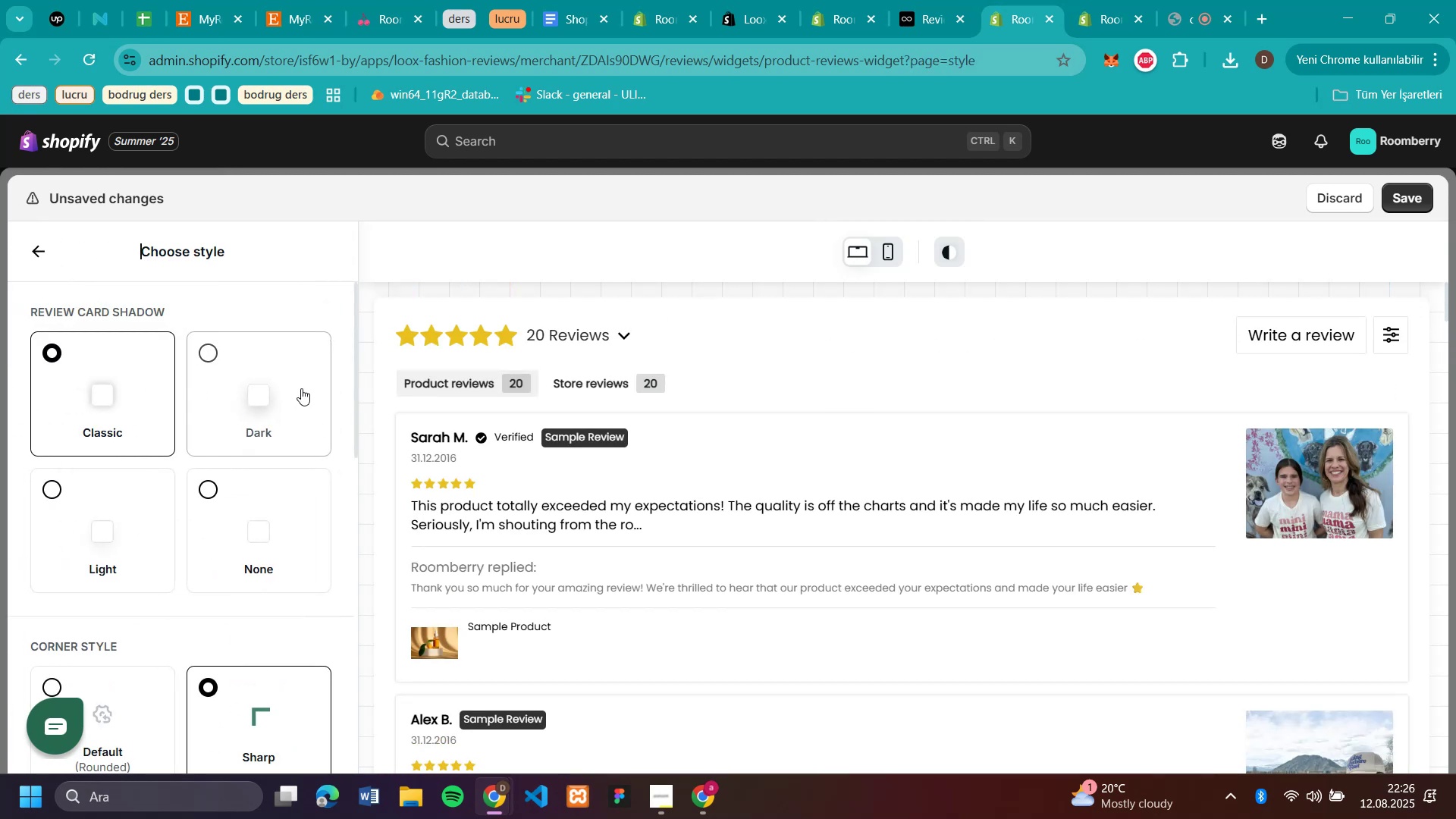 
left_click([301, 388])
 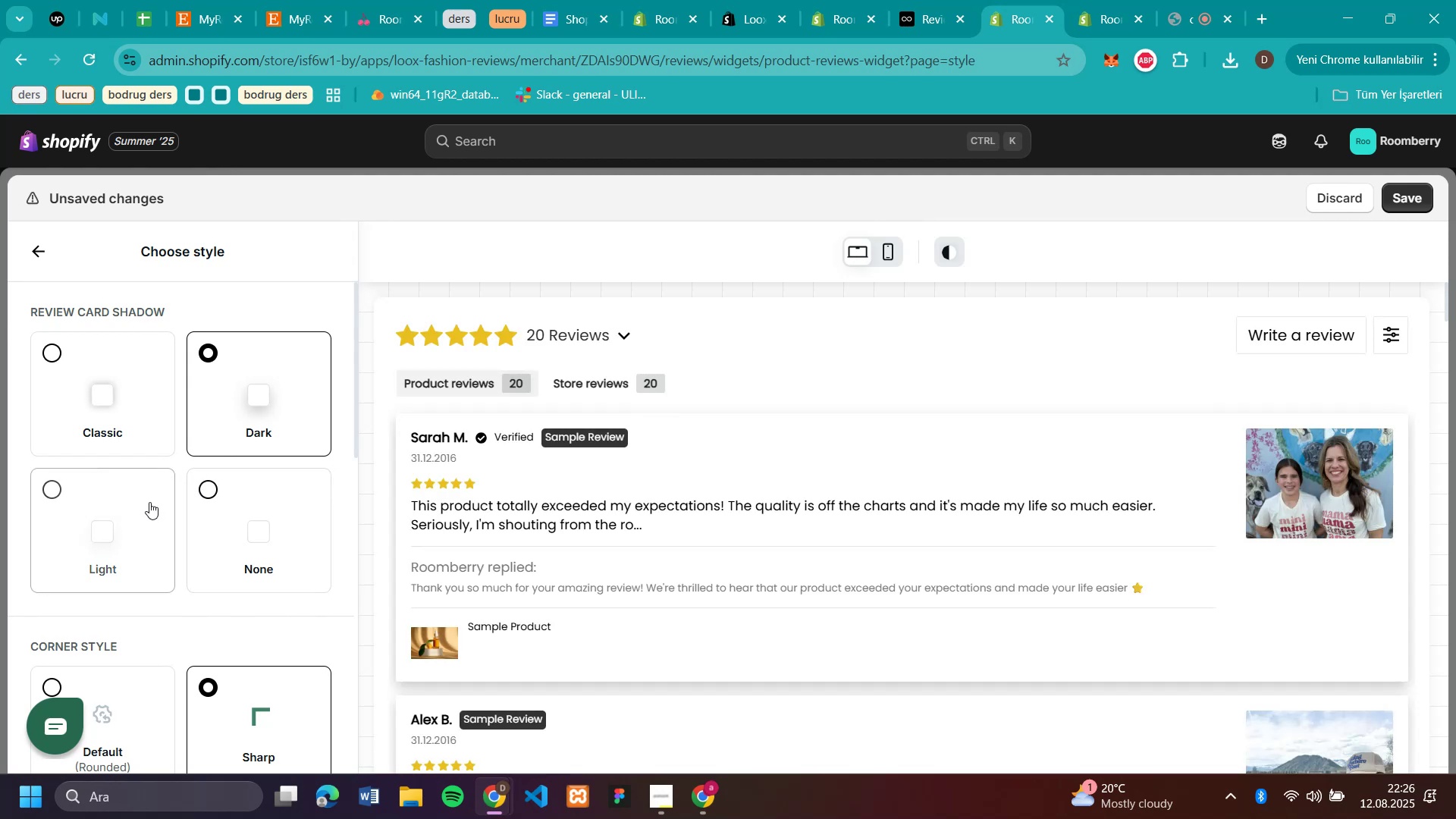 
left_click([146, 504])
 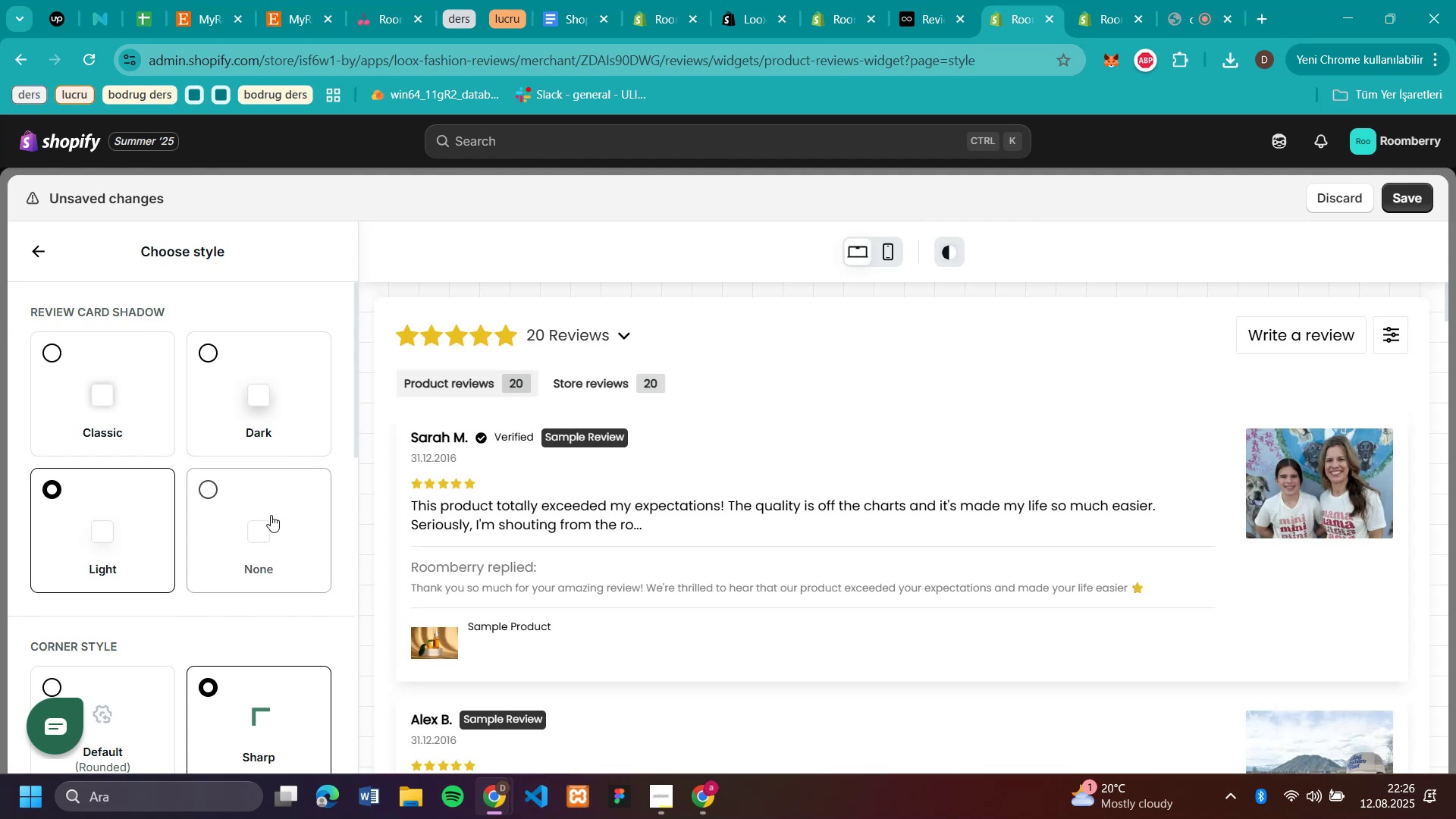 
left_click([272, 515])
 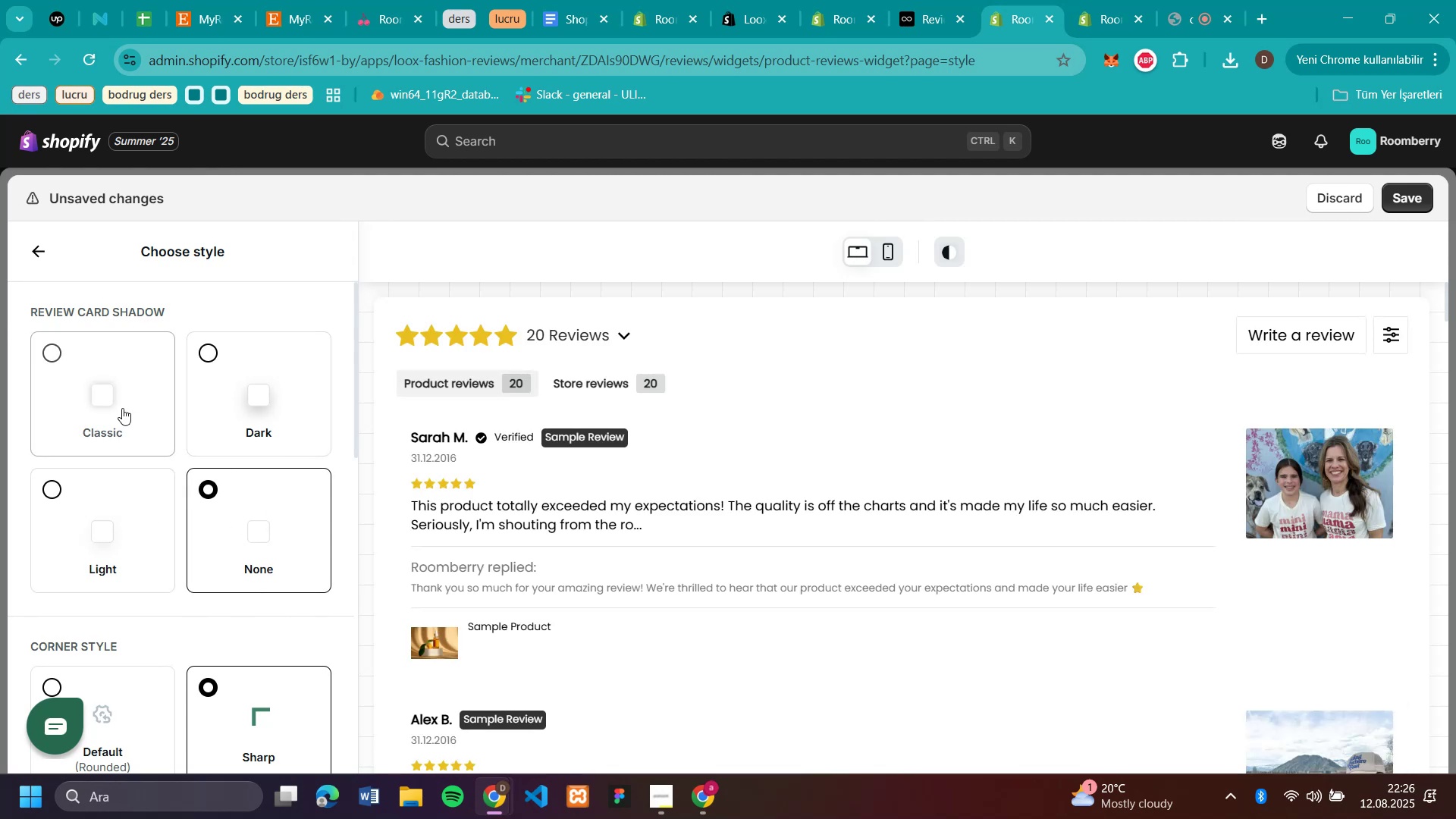 
left_click([122, 408])
 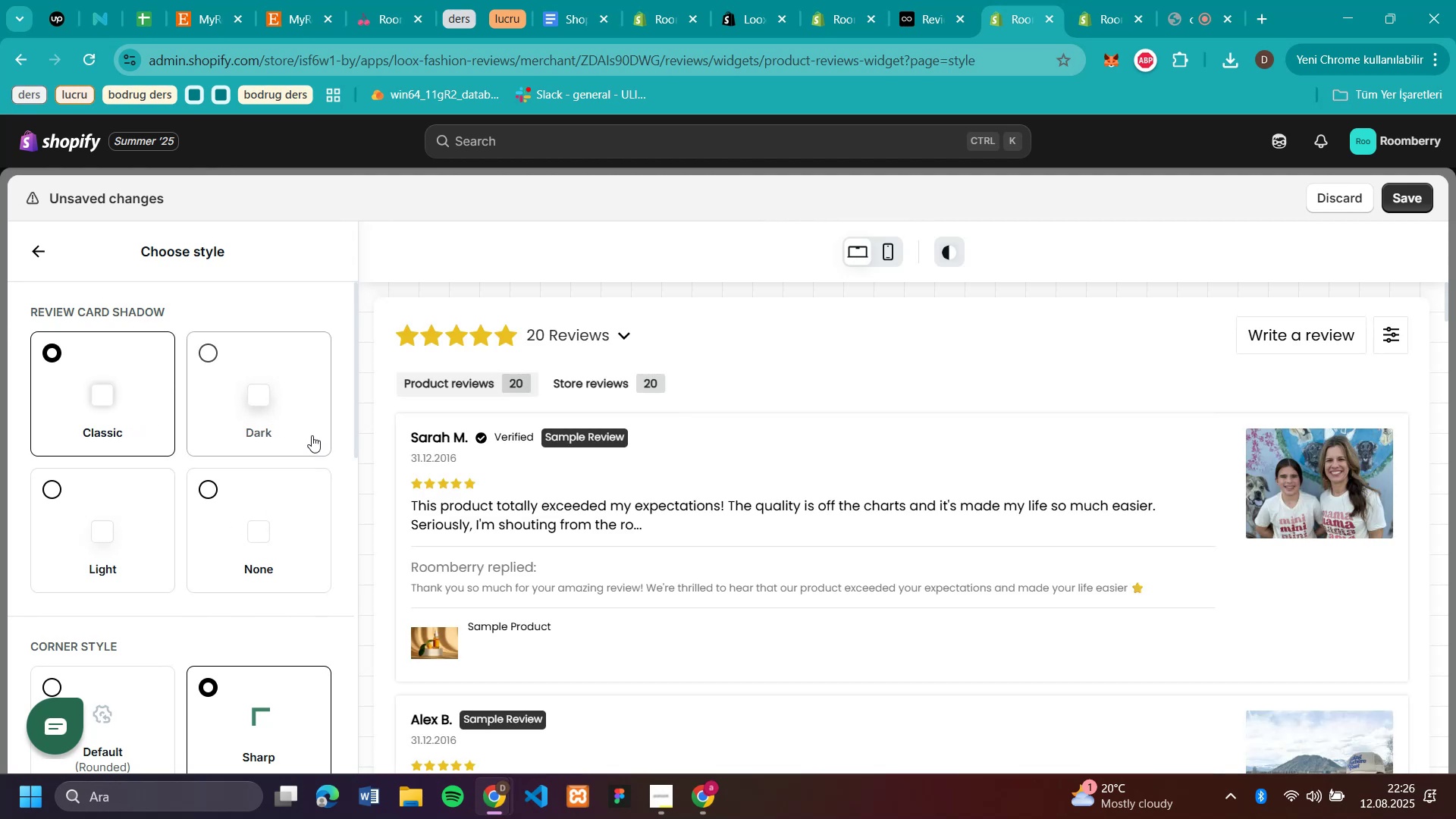 
scroll: coordinate [312, 435], scroll_direction: down, amount: 8.0
 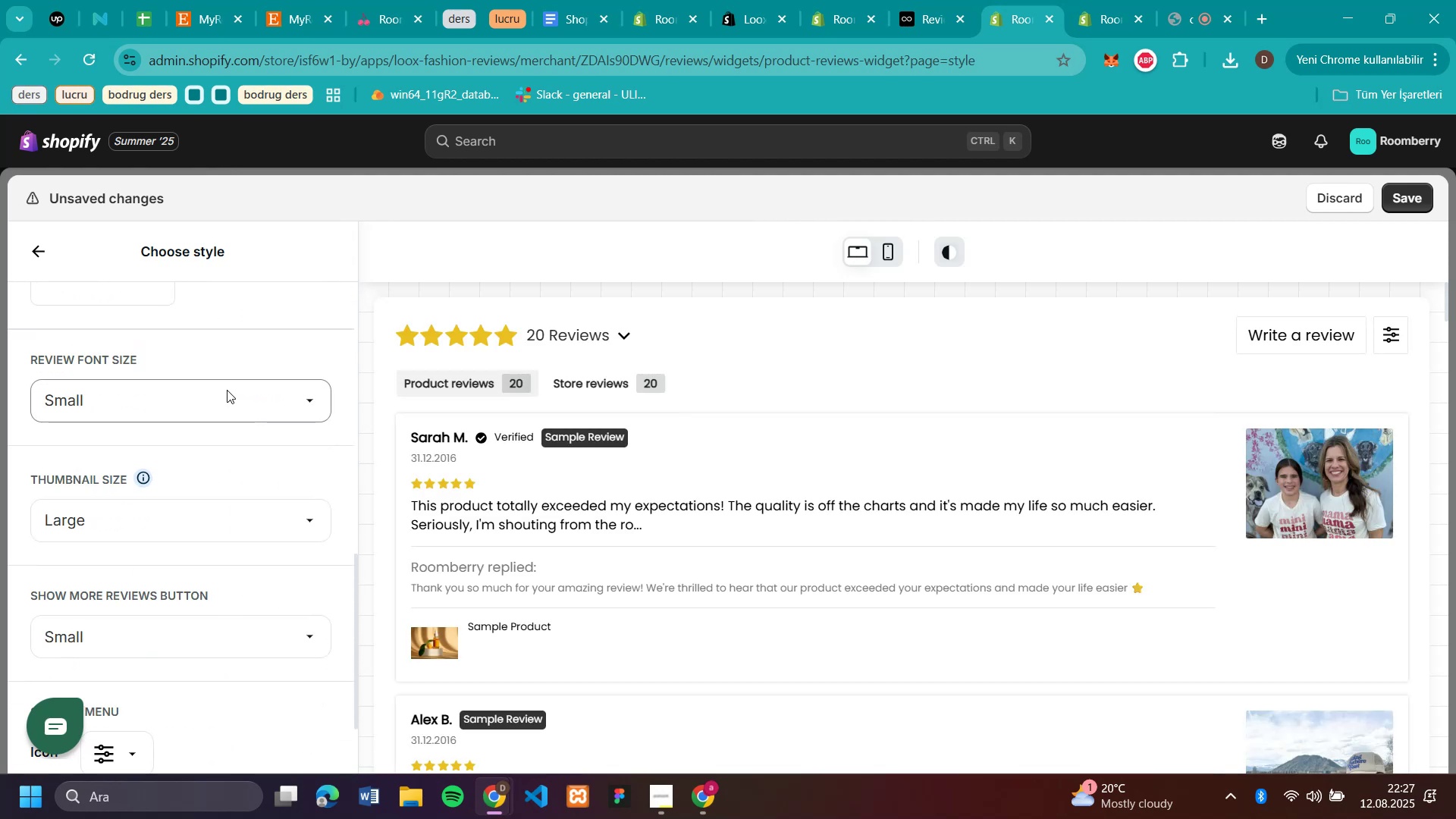 
left_click([227, 390])
 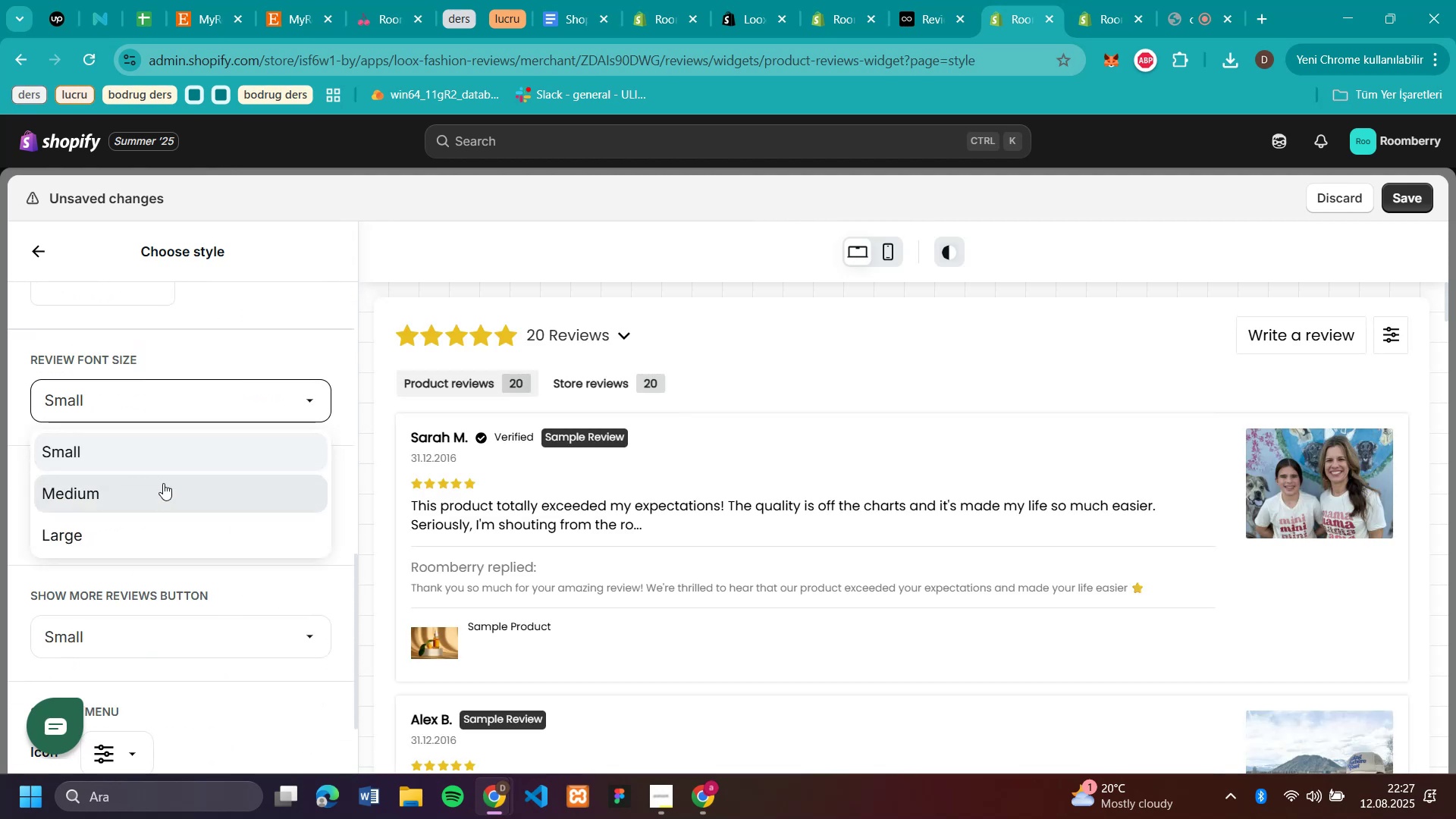 
left_click([163, 483])
 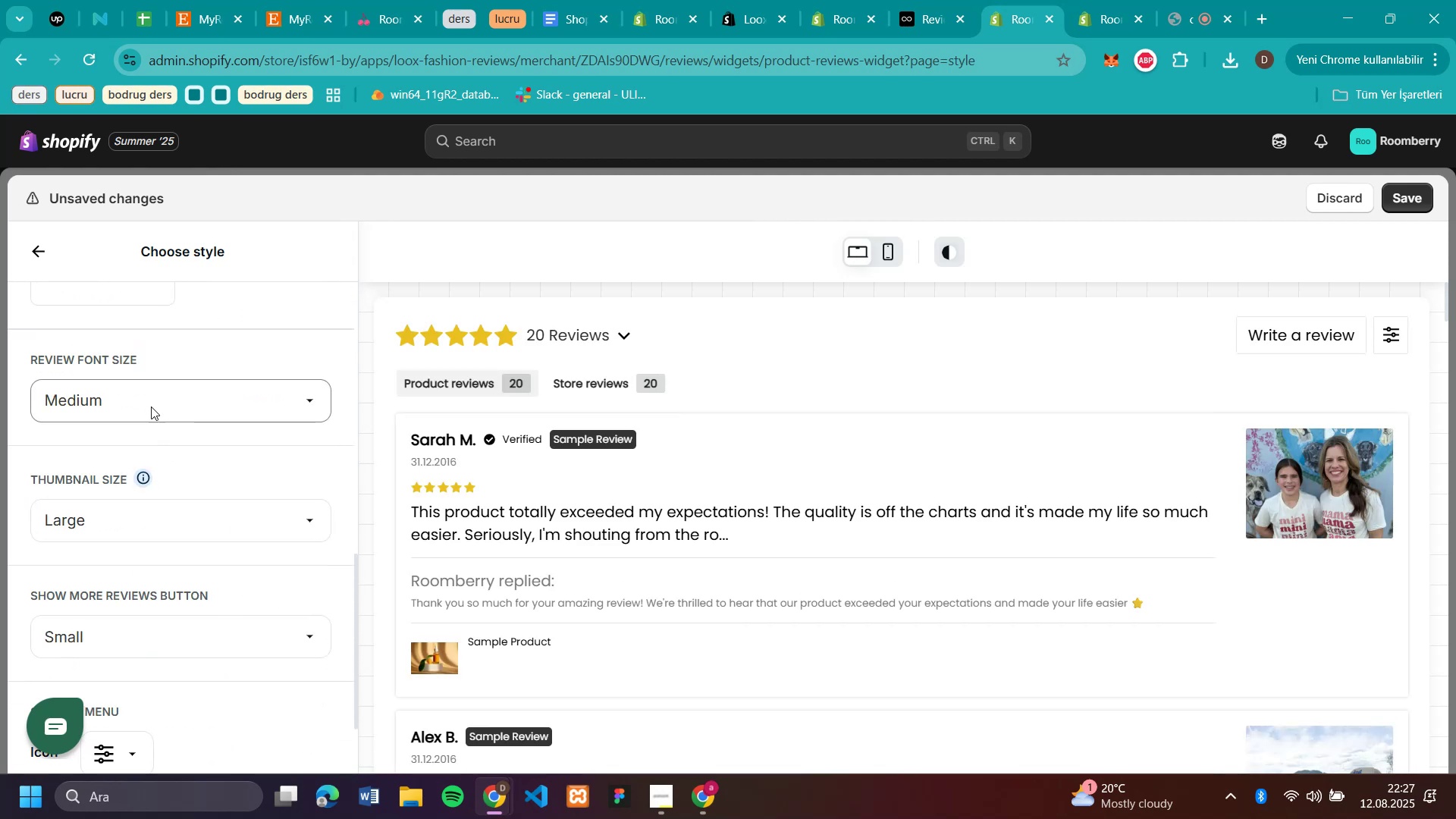 
left_click([152, 403])
 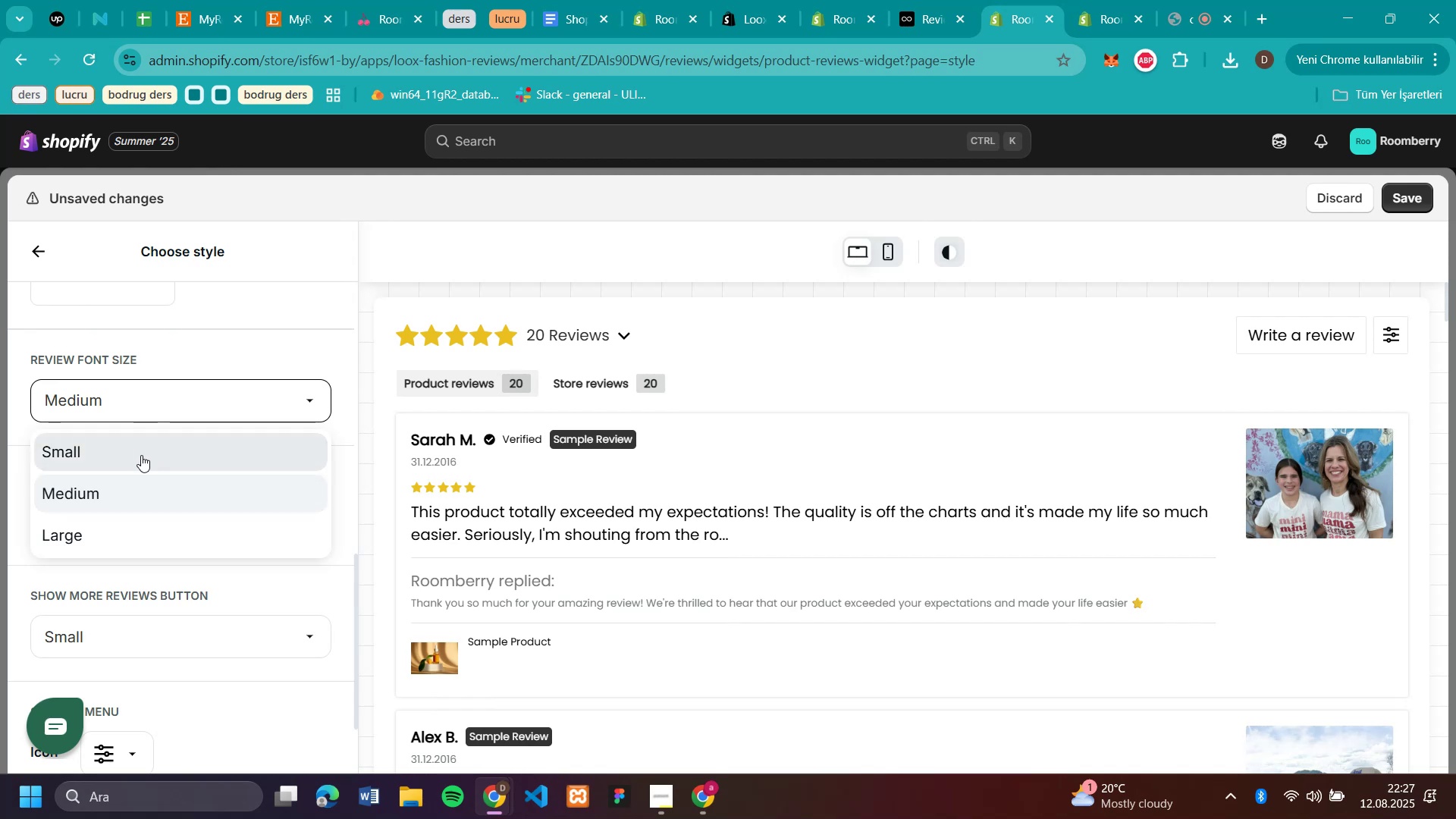 
left_click([141, 455])
 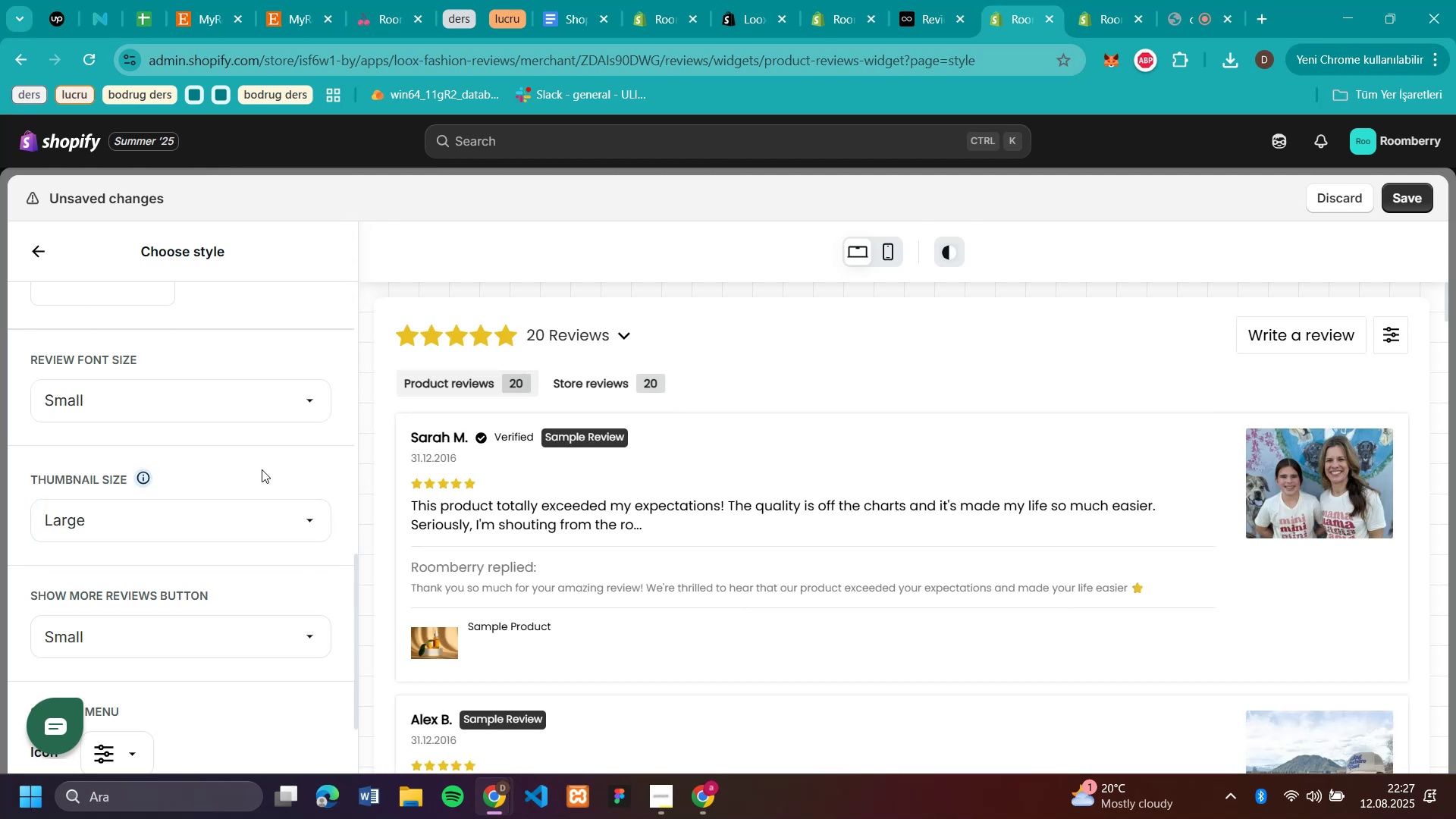 
scroll: coordinate [263, 471], scroll_direction: down, amount: 1.0
 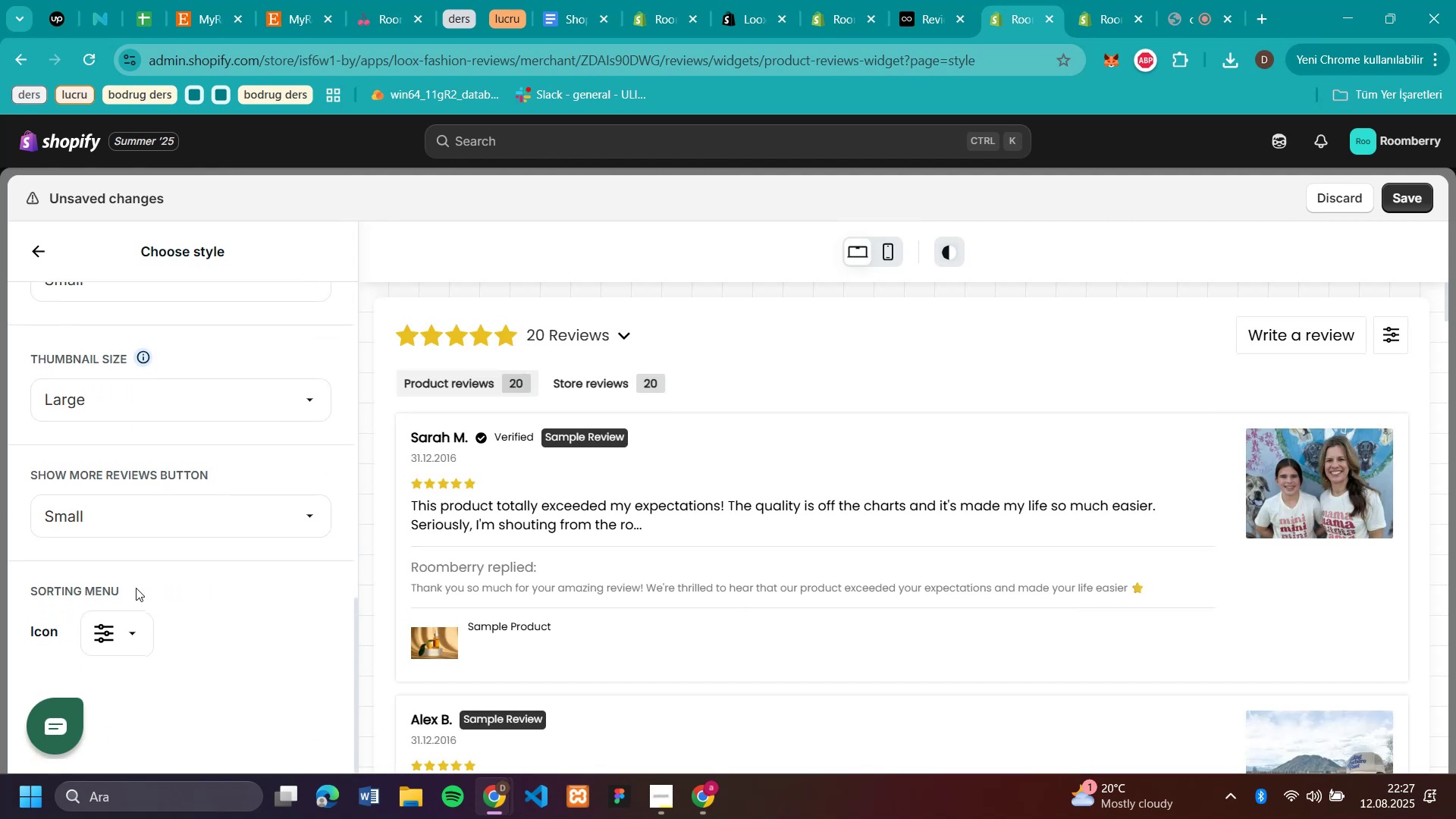 
scroll: coordinate [69, 293], scroll_direction: up, amount: 11.0
 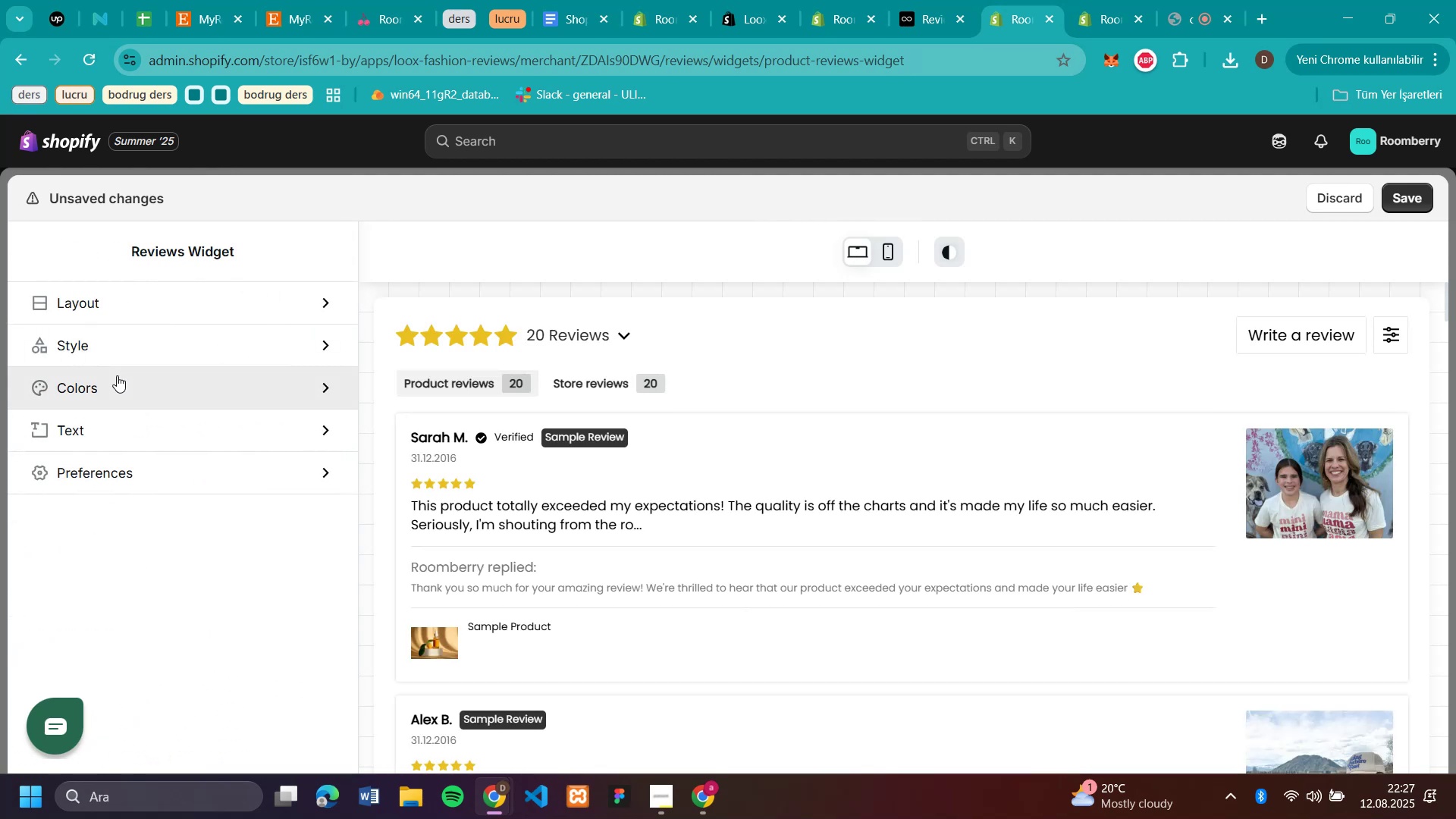 
left_click([118, 384])
 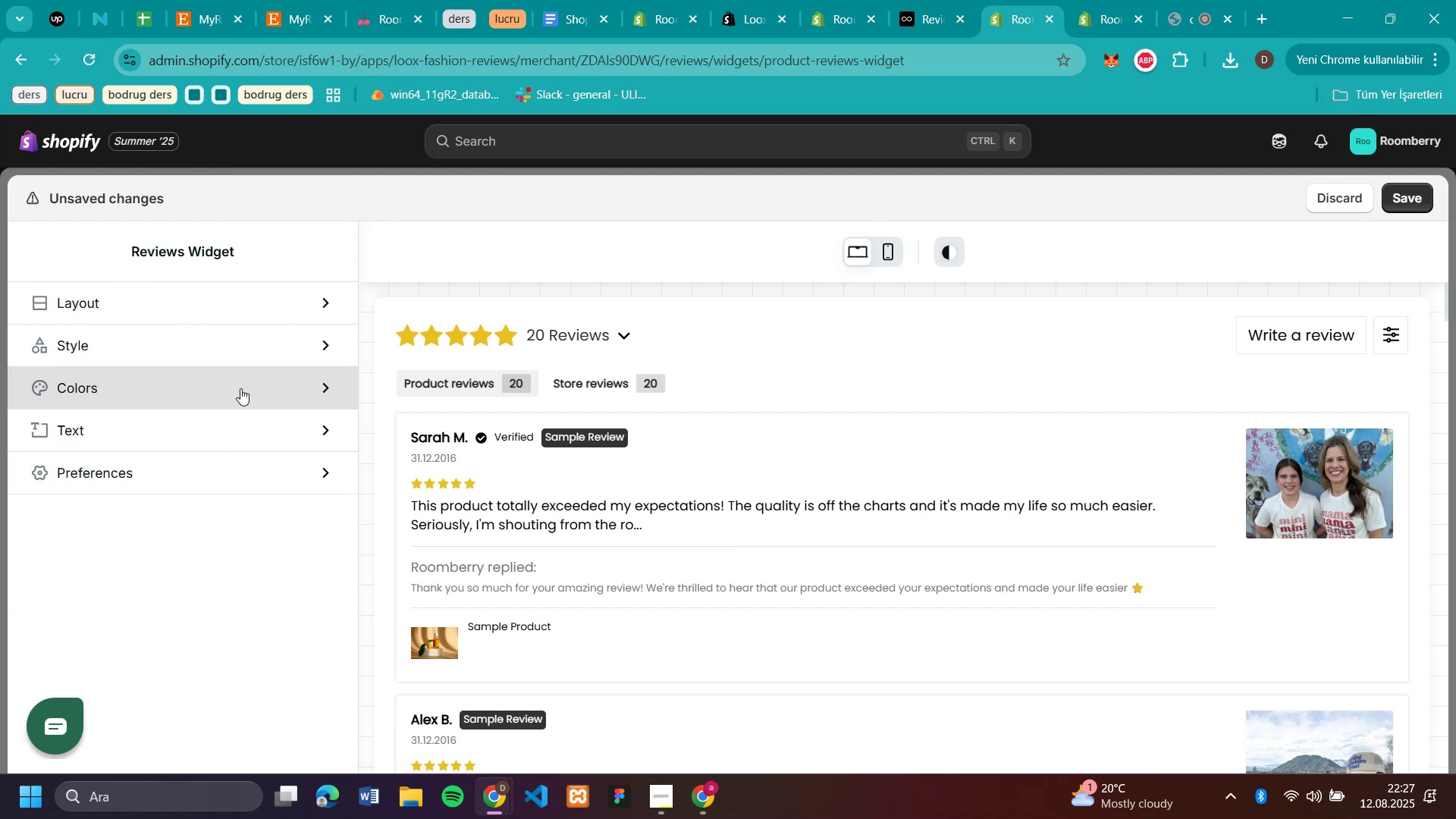 
left_click([326, 381])
 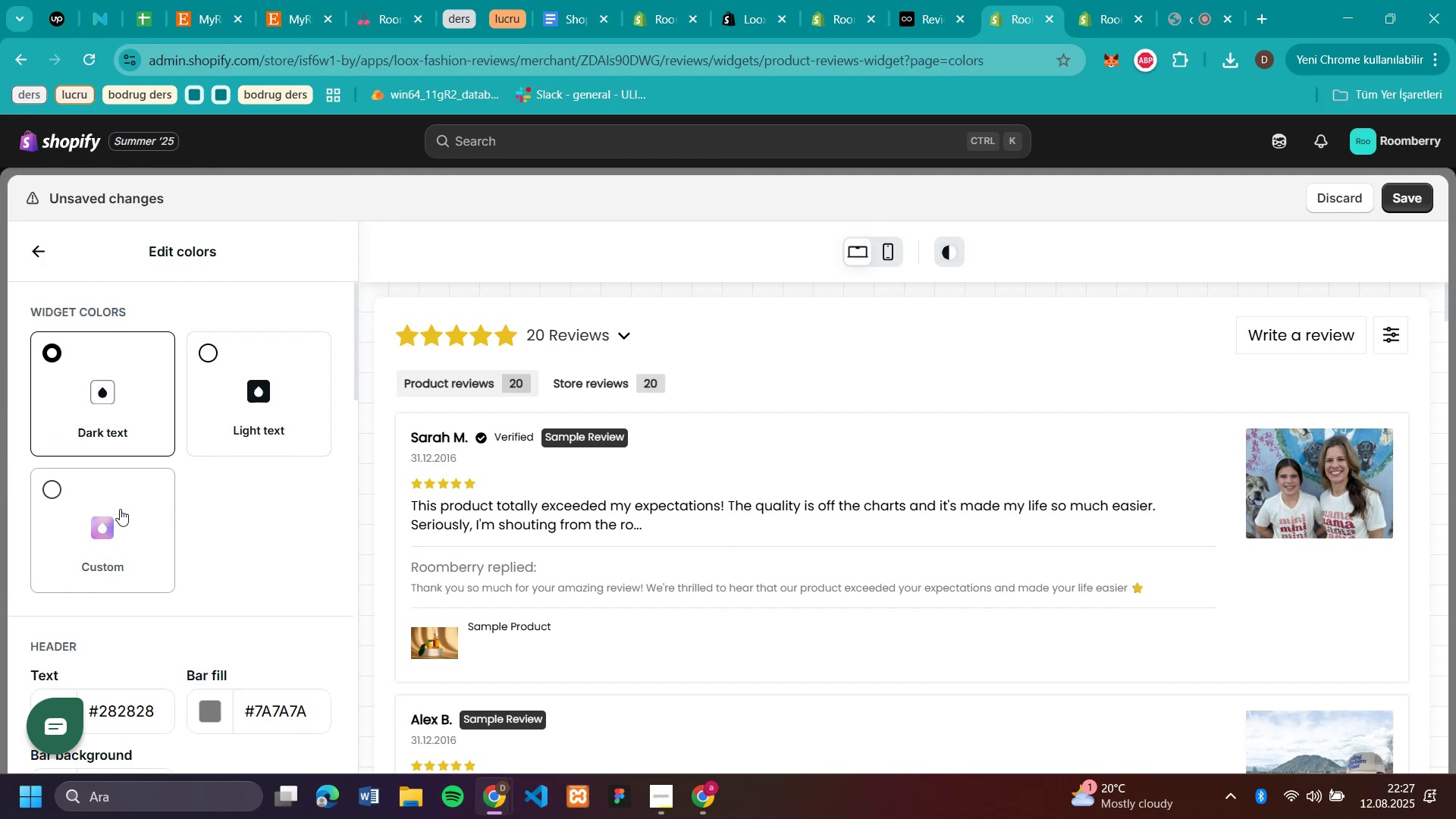 
left_click([118, 509])
 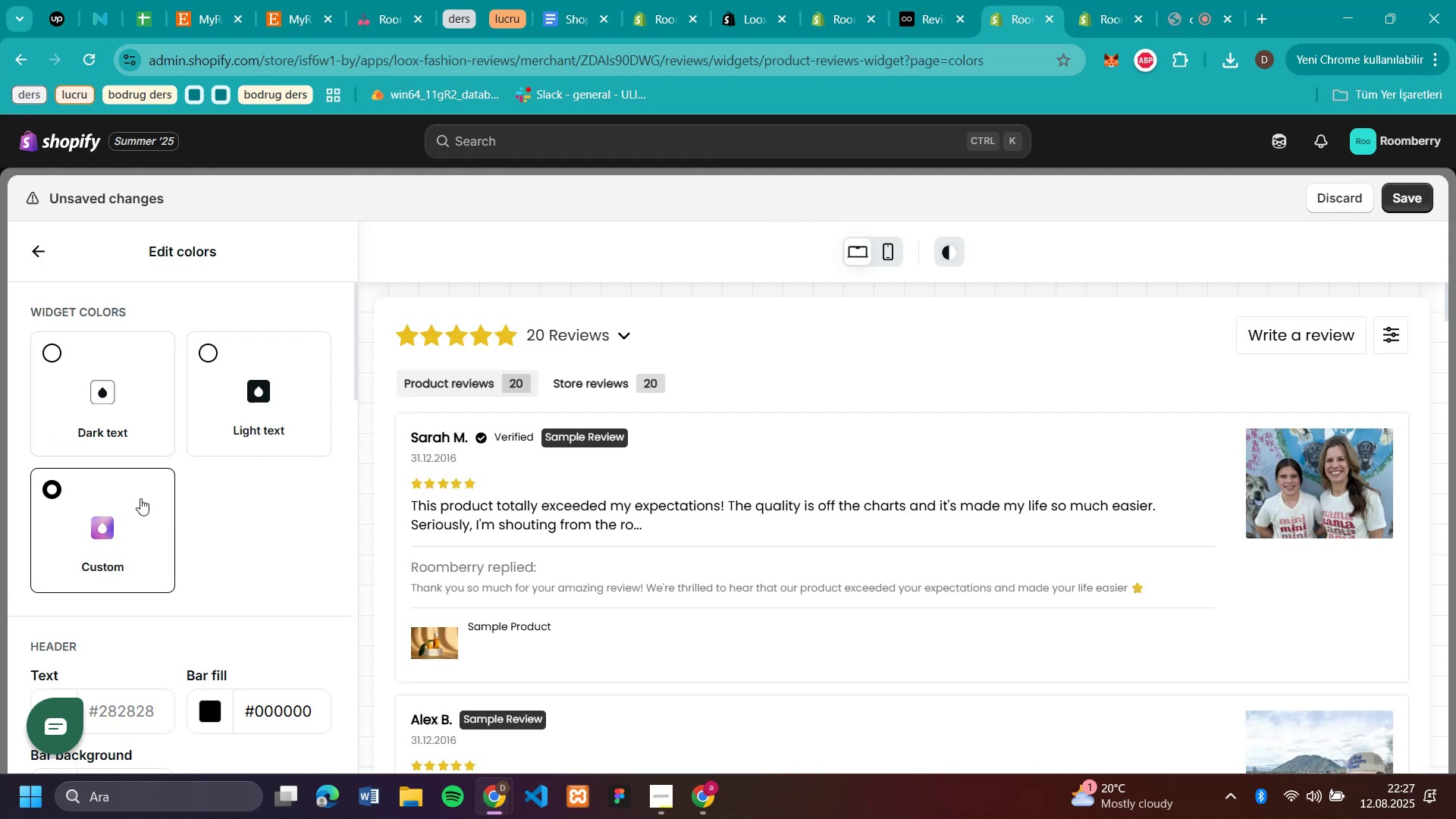 
scroll: coordinate [206, 441], scroll_direction: down, amount: 3.0
 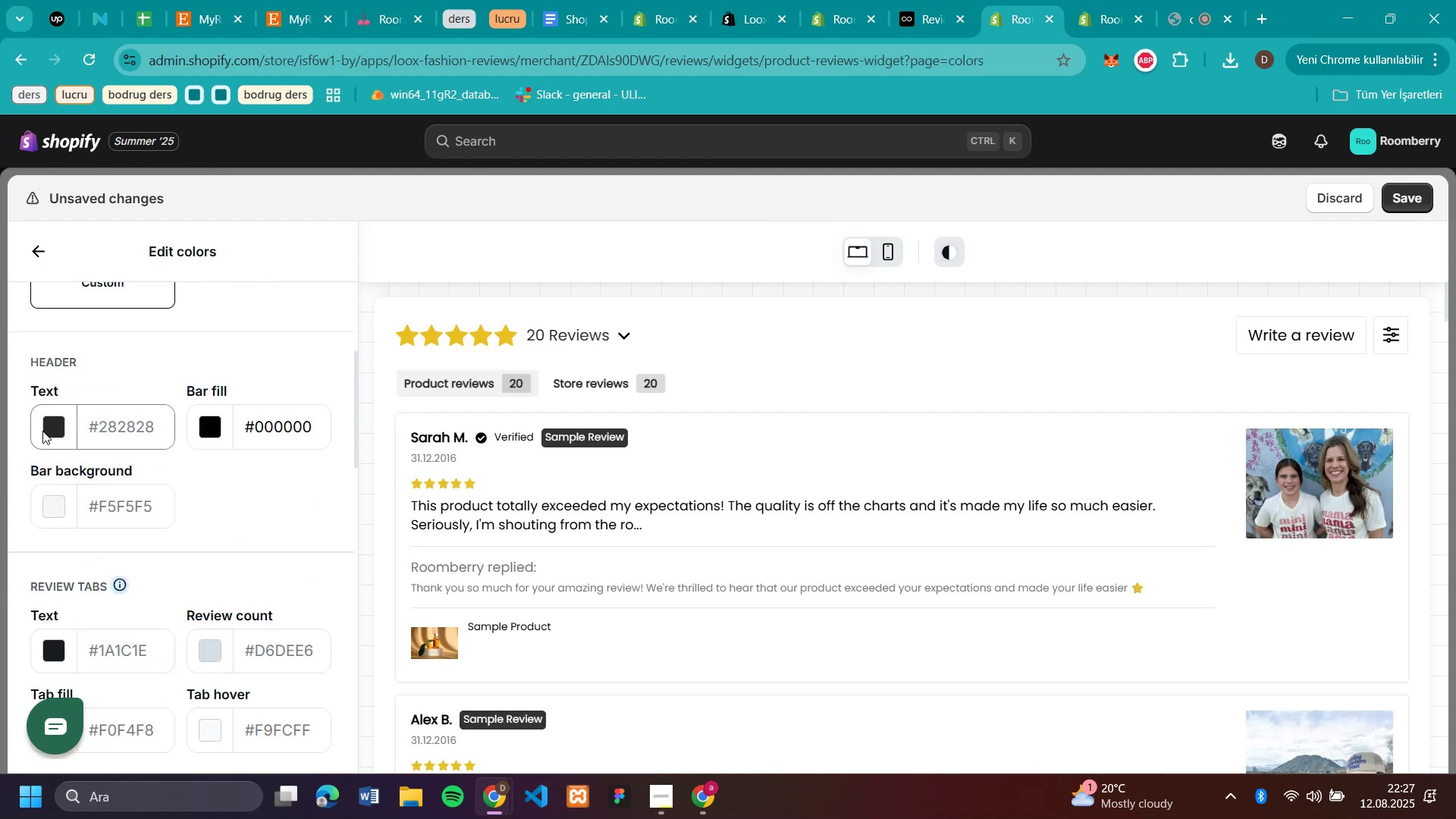 
left_click([45, 431])
 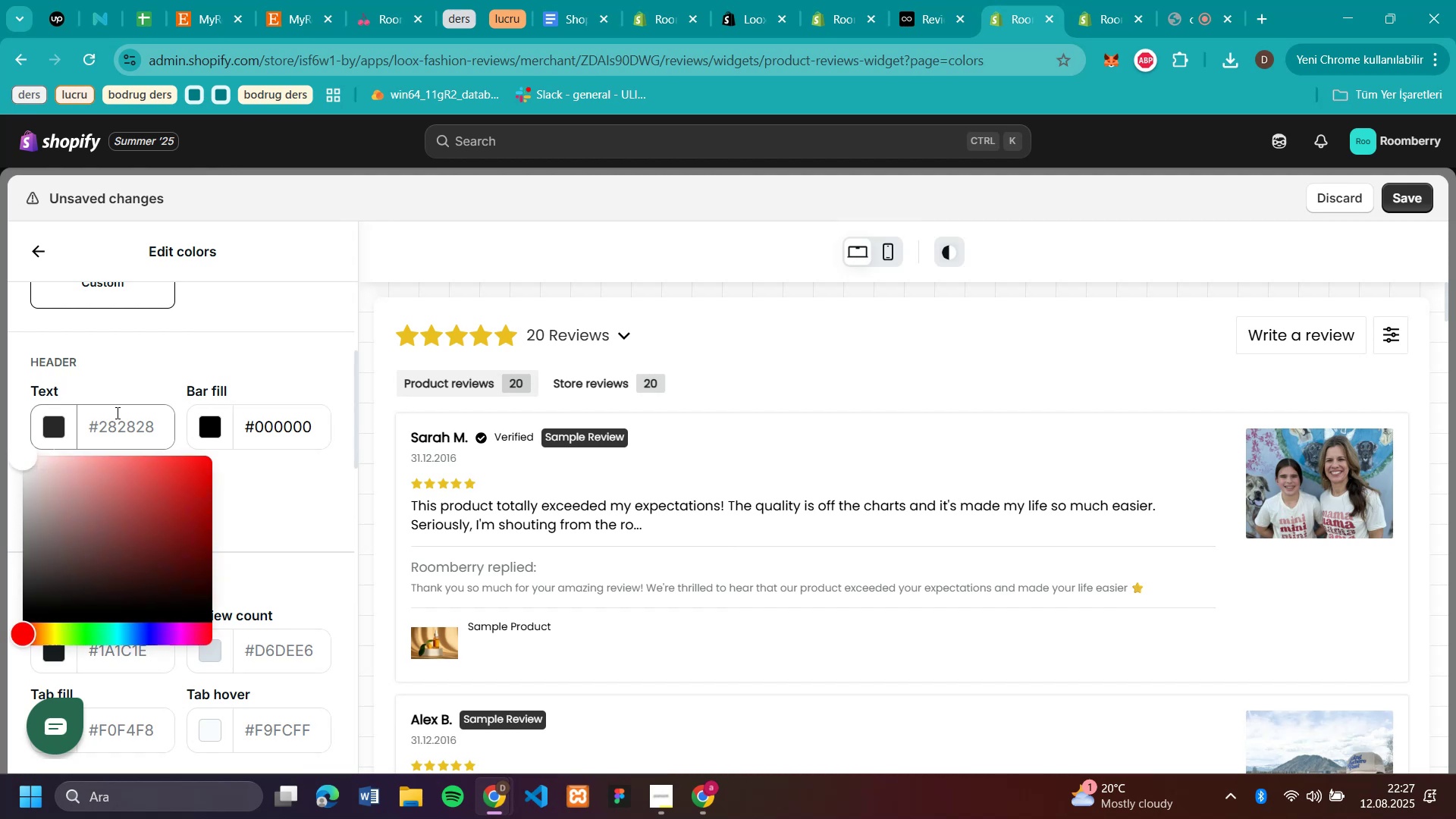 
left_click([116, 413])
 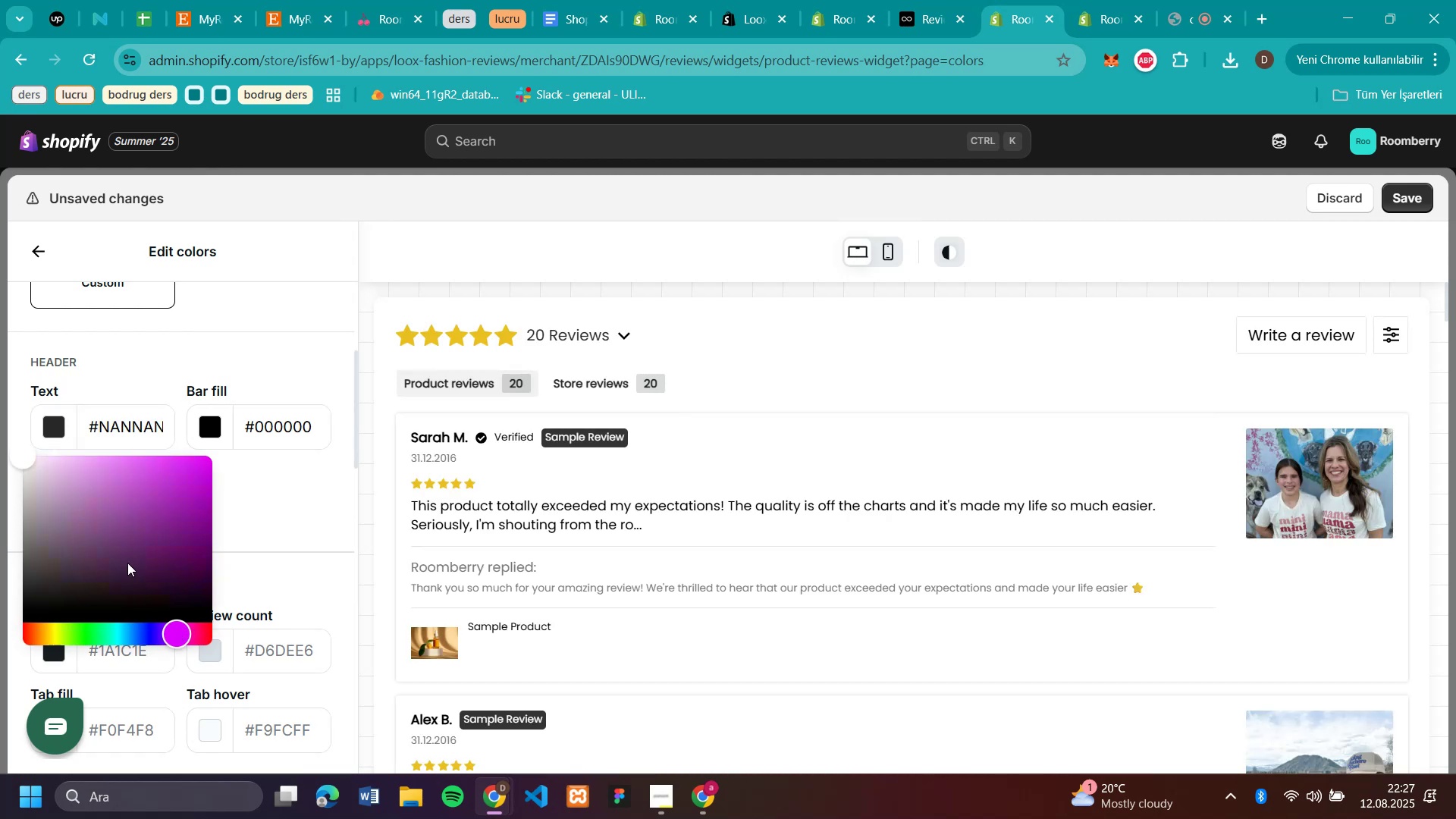 
left_click([63, 465])
 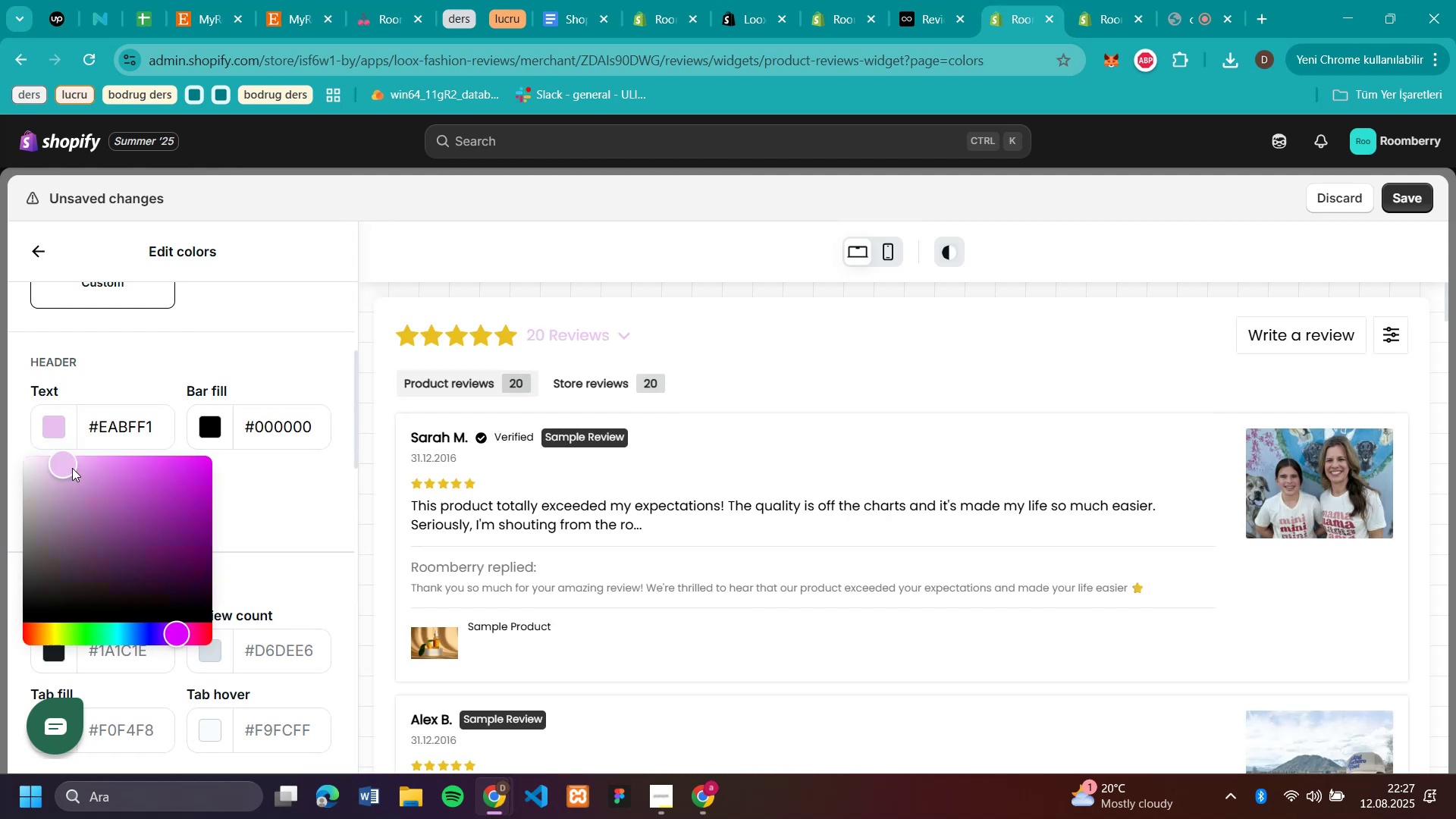 
left_click([89, 470])
 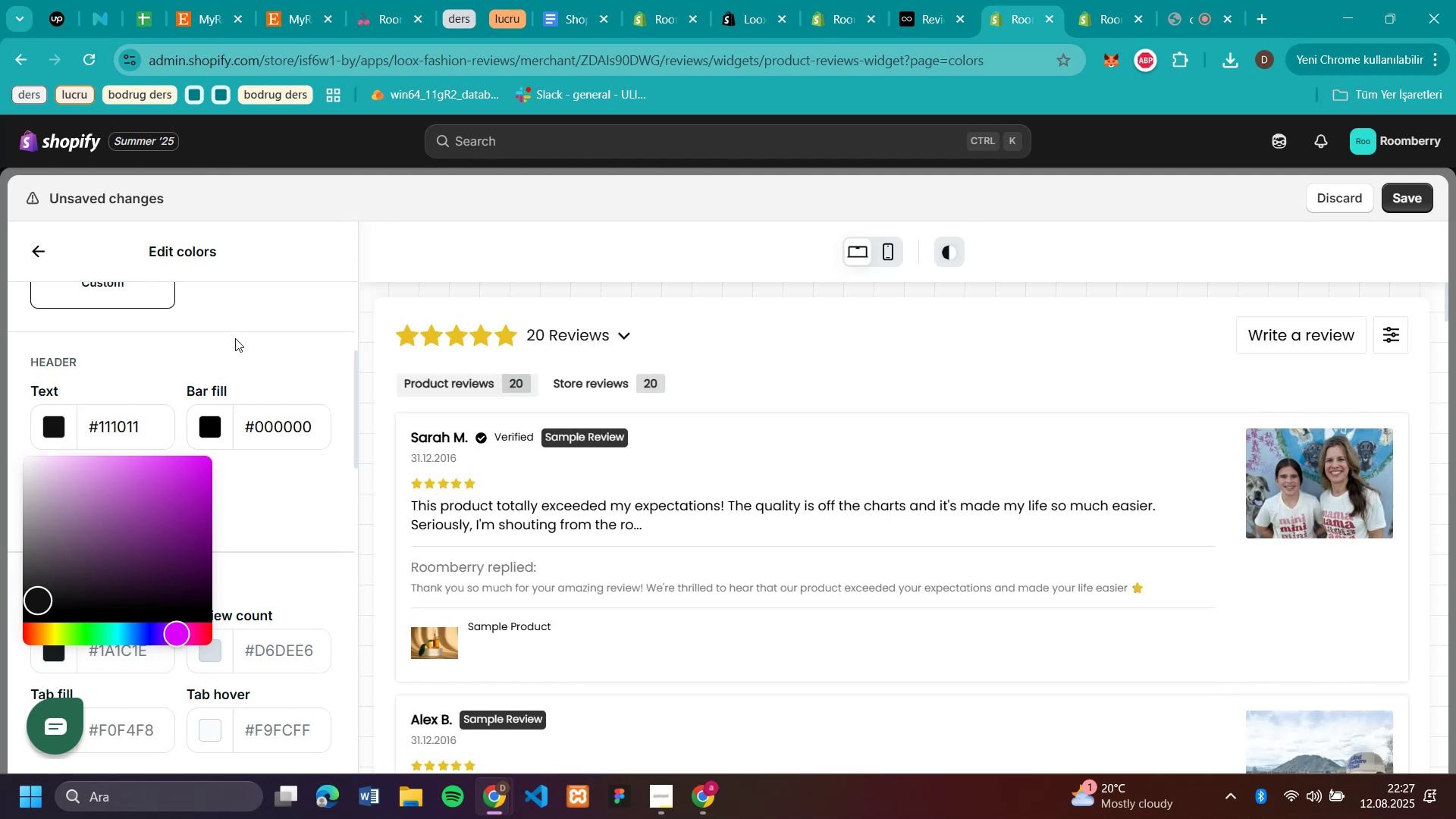 
left_click([235, 338])
 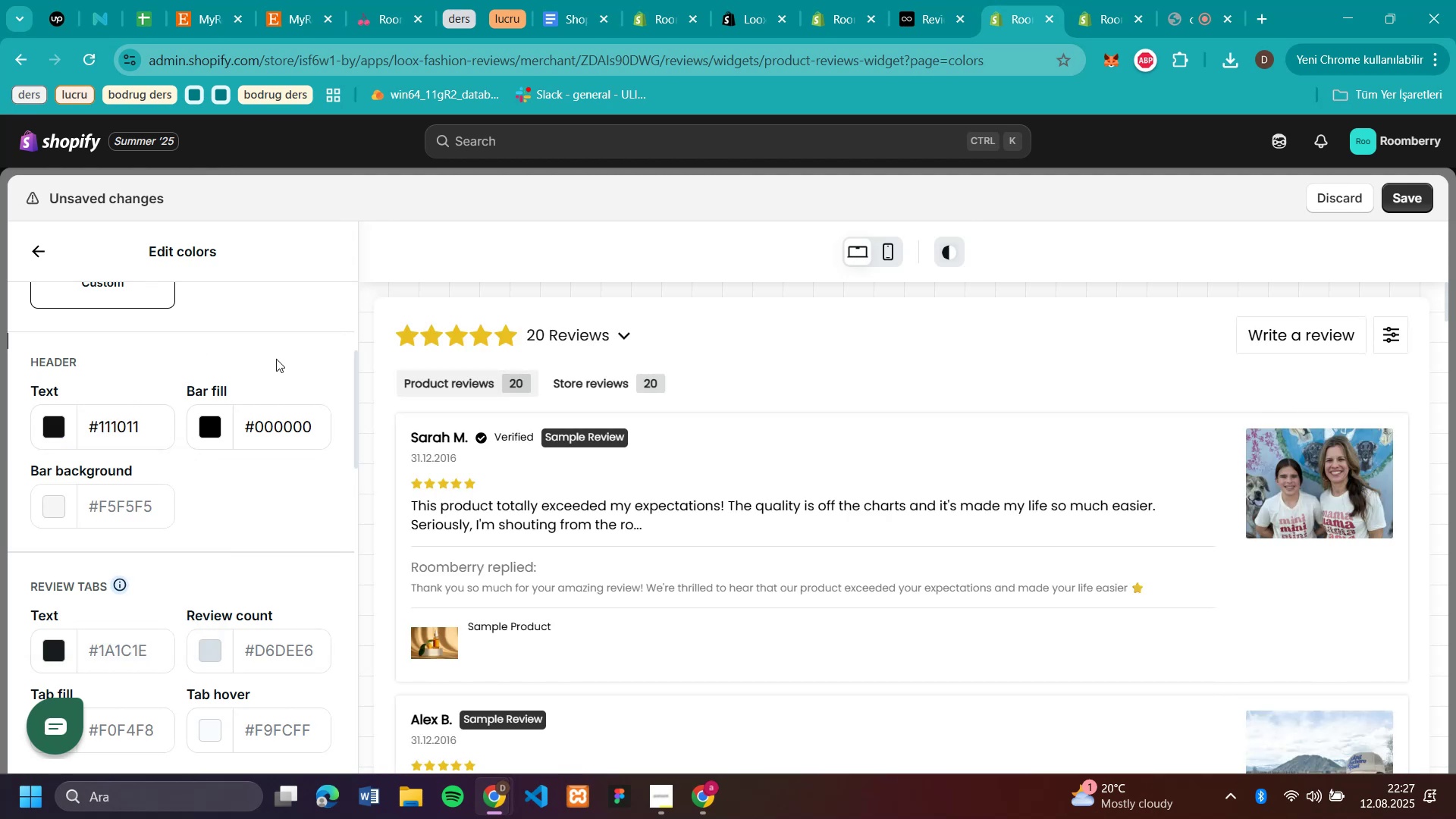 
scroll: coordinate [167, 316], scroll_direction: down, amount: 6.0
 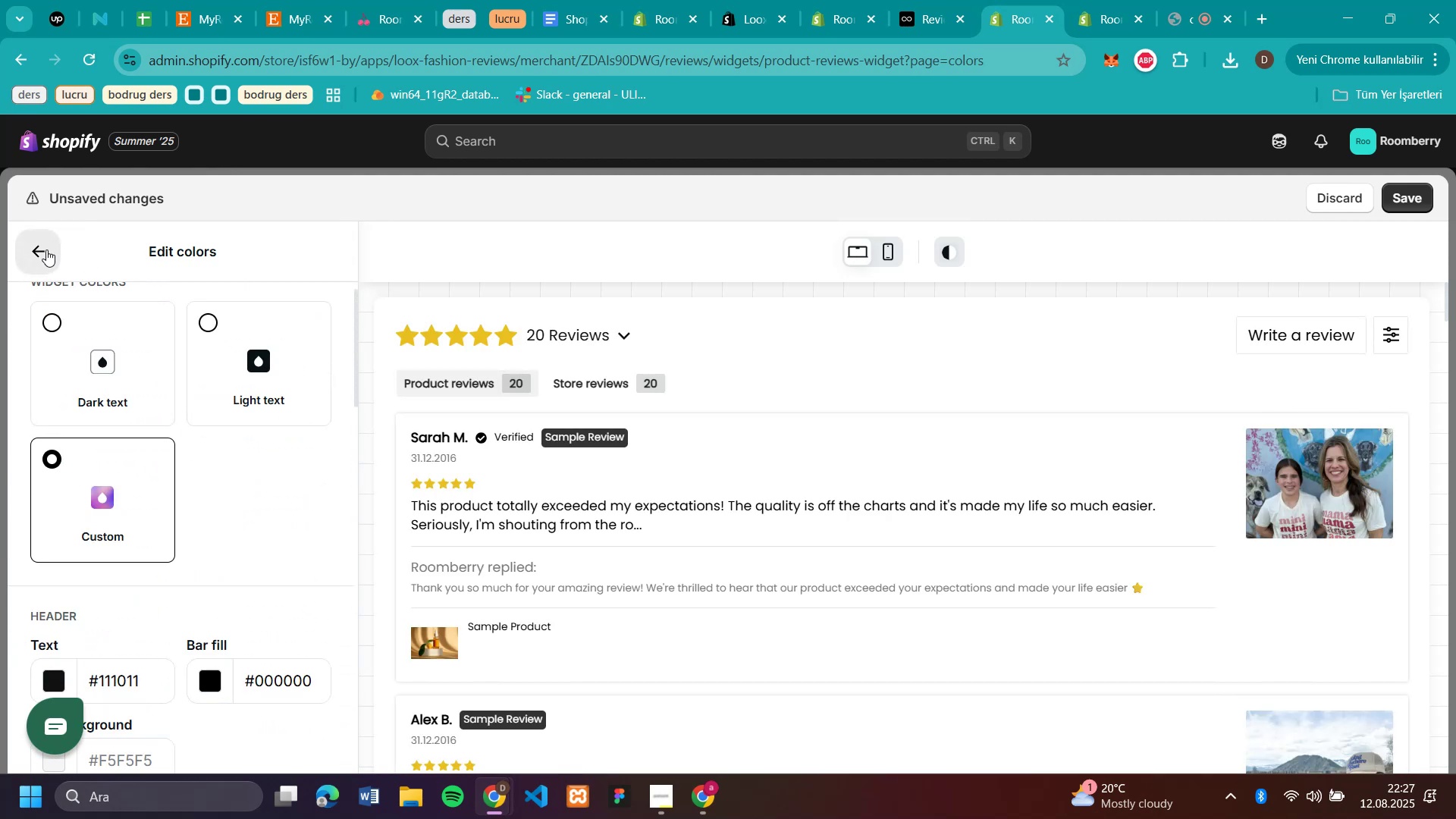 
left_click([46, 249])
 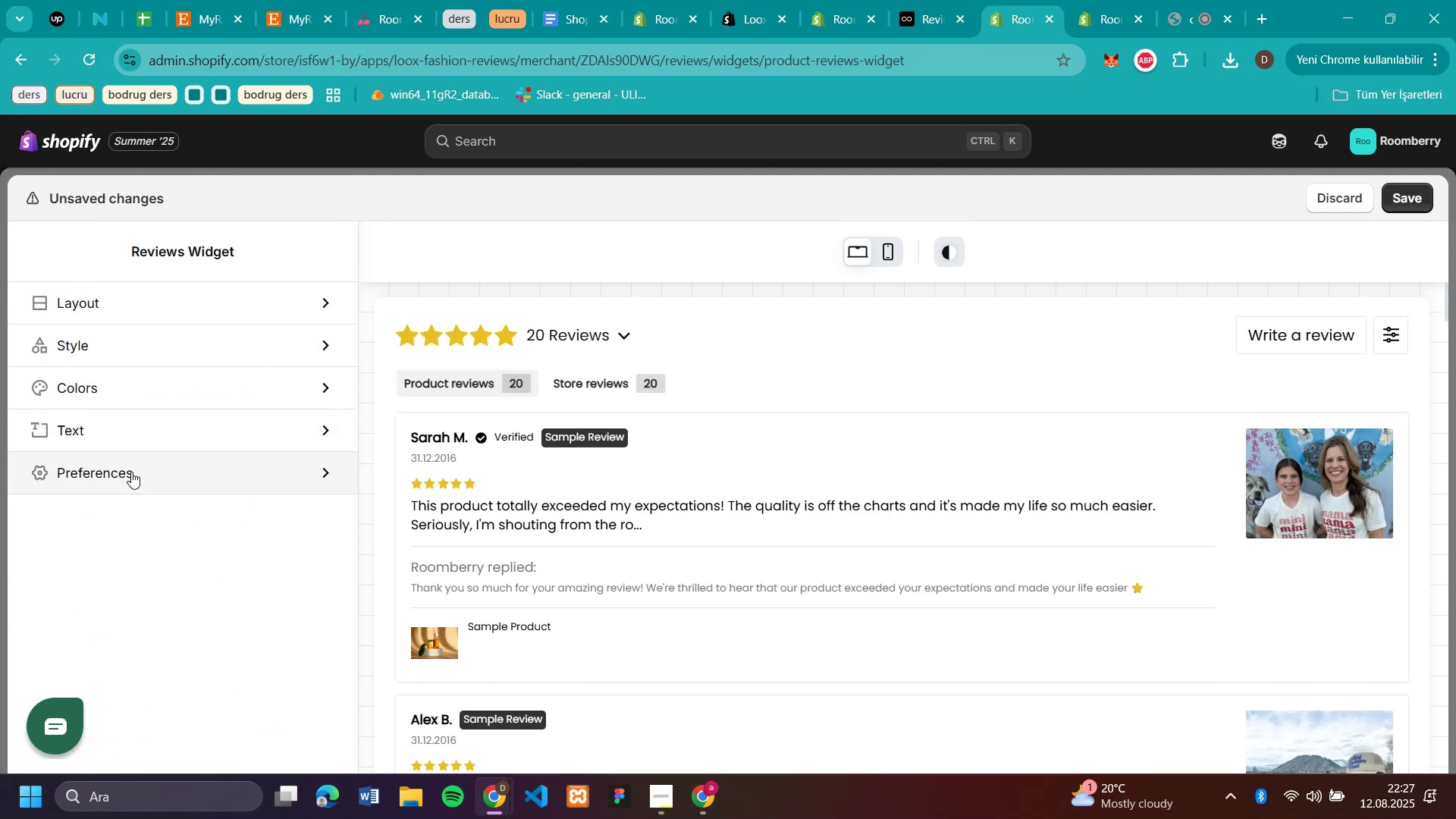 
left_click([130, 472])
 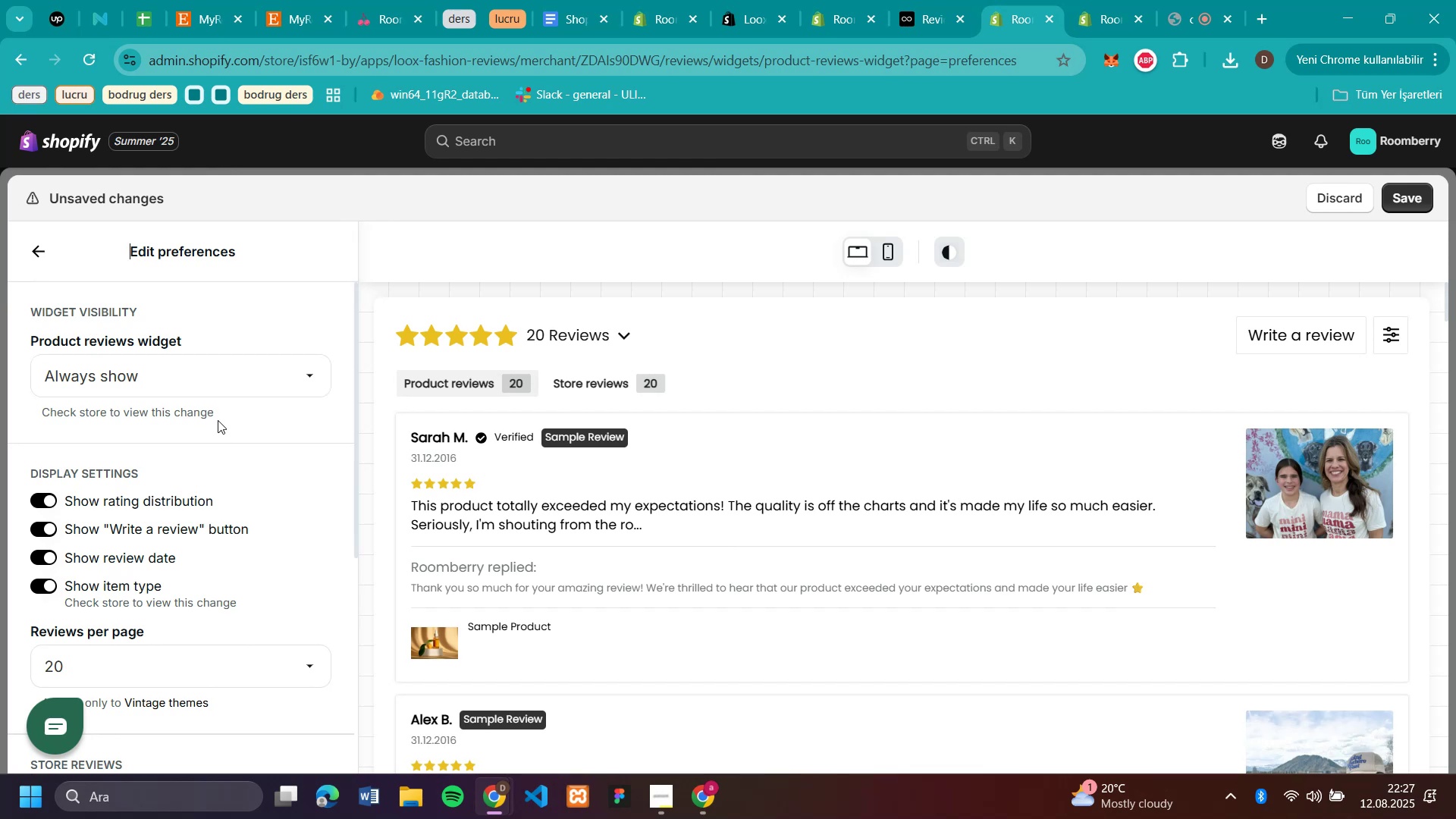 
wait(5.3)
 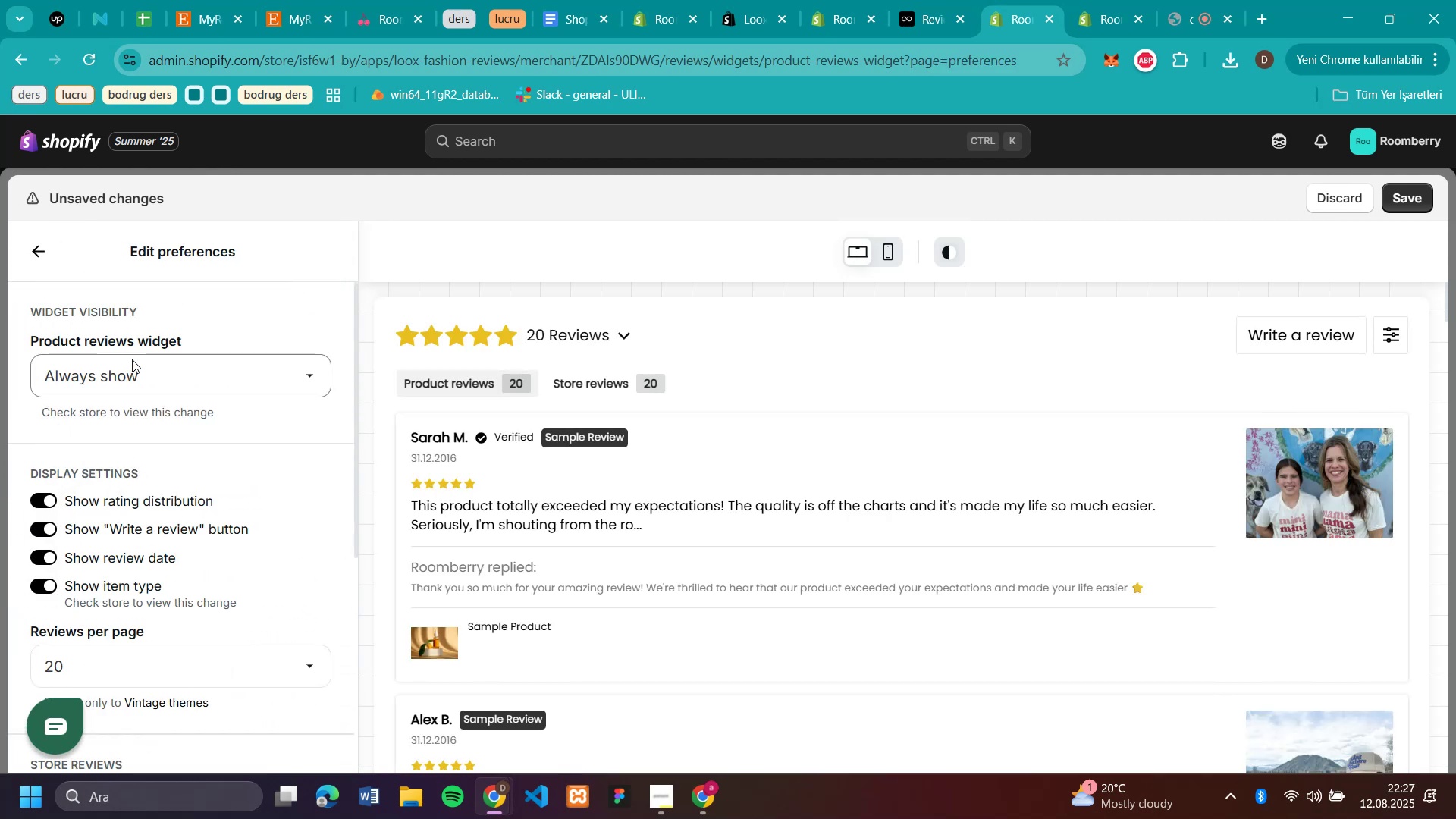 
left_click([209, 369])
 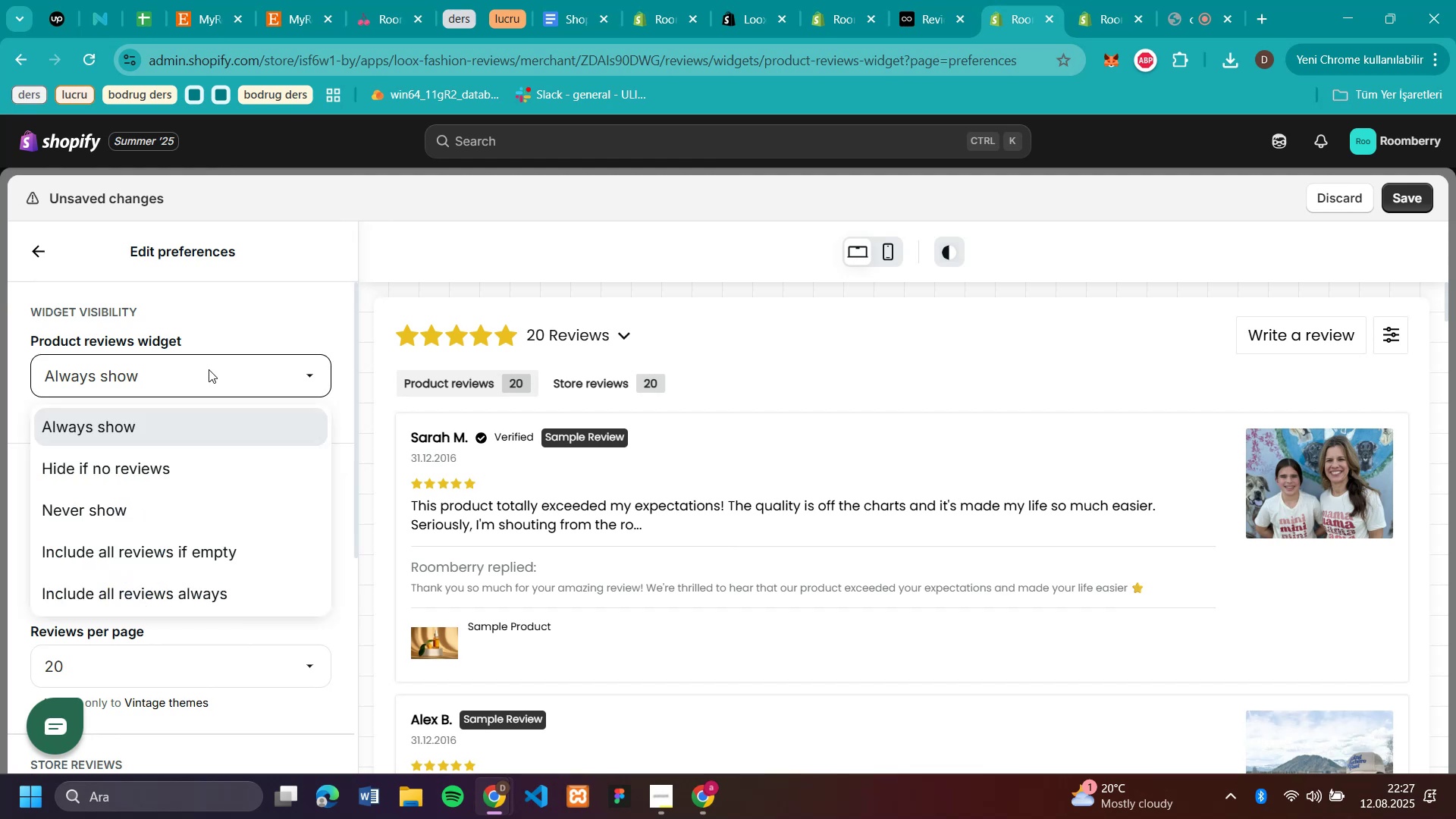 
left_click([209, 369])
 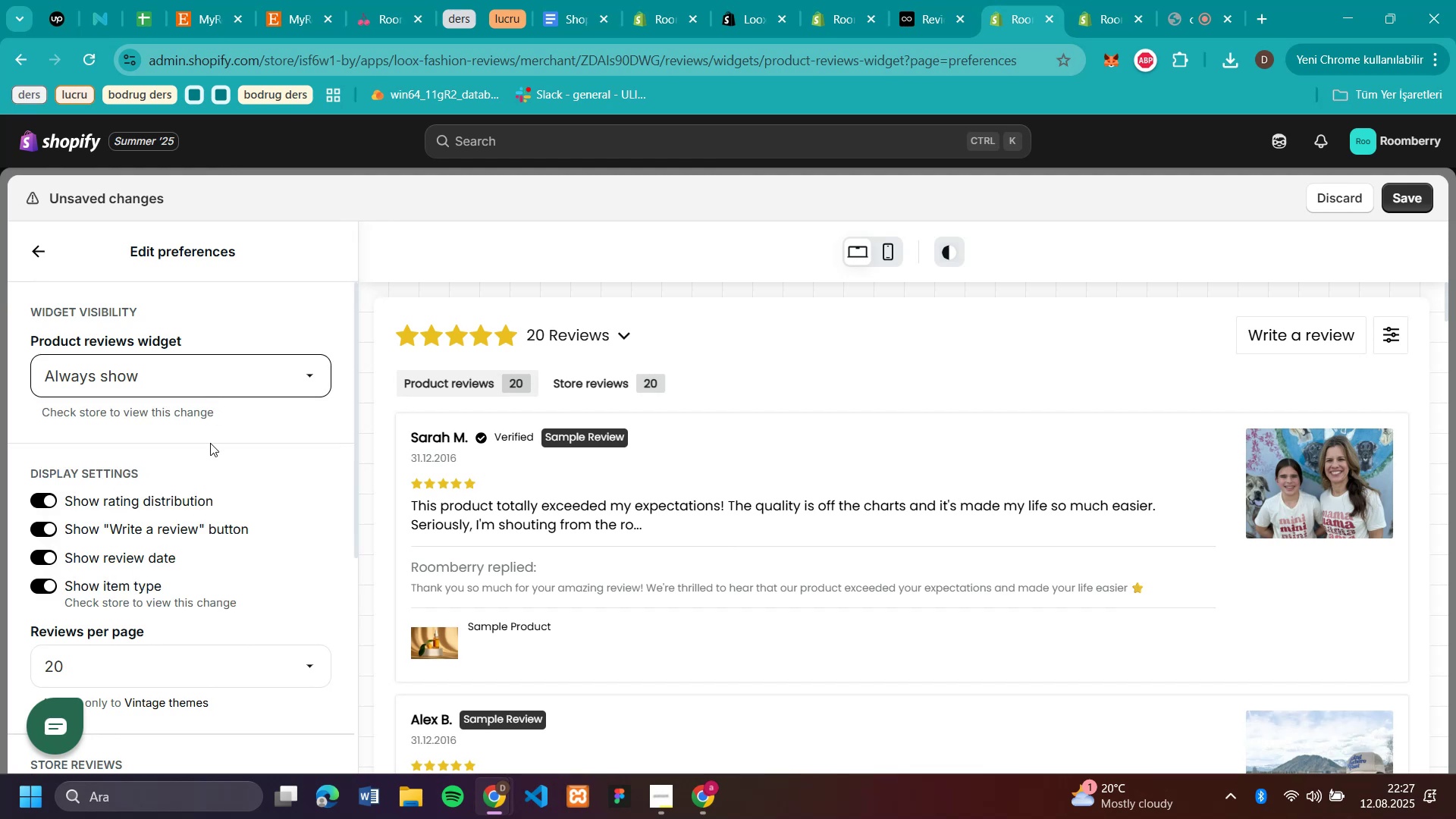 
scroll: coordinate [210, 444], scroll_direction: down, amount: 4.0
 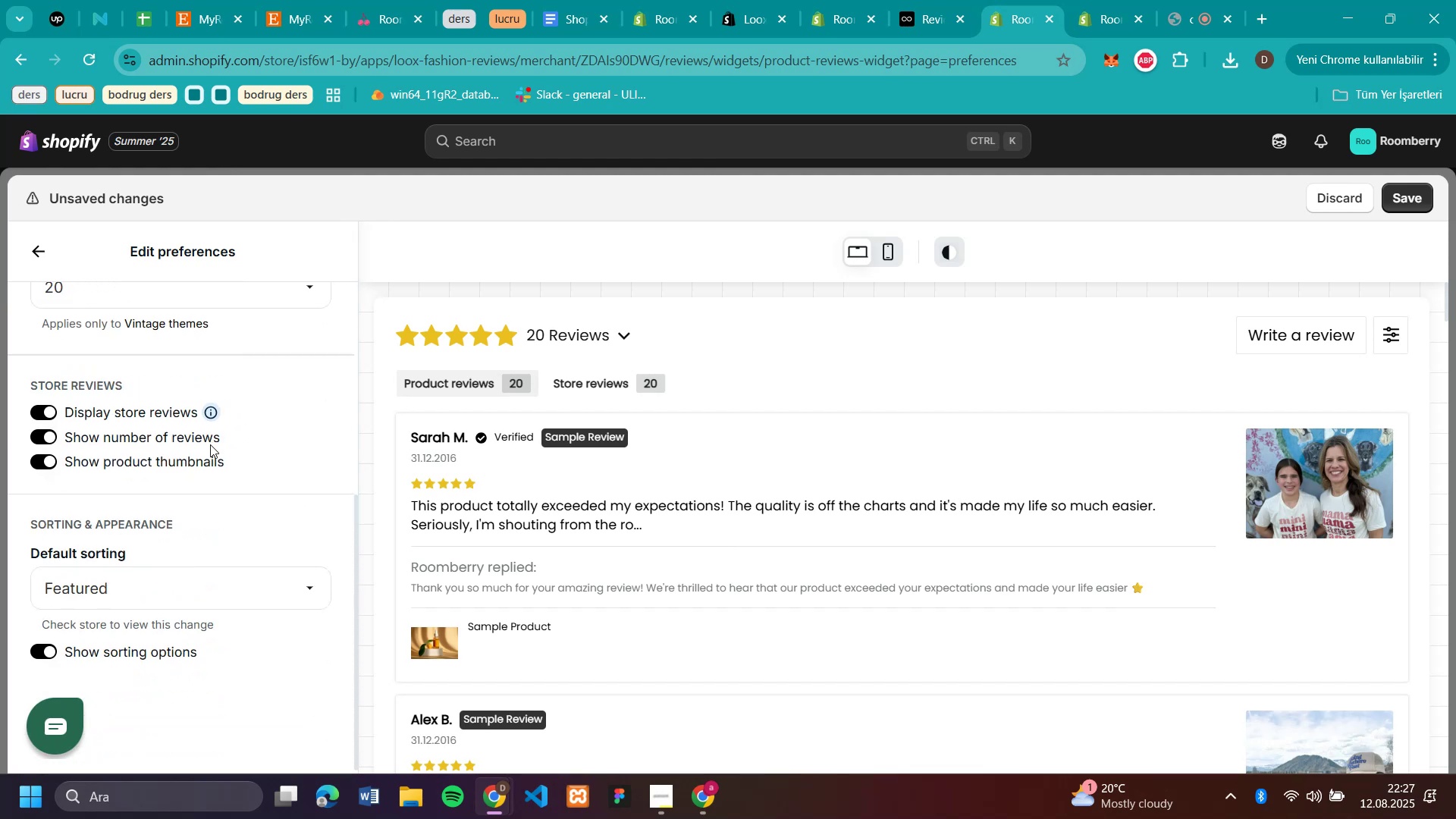 
scroll: coordinate [207, 441], scroll_direction: up, amount: 1.0
 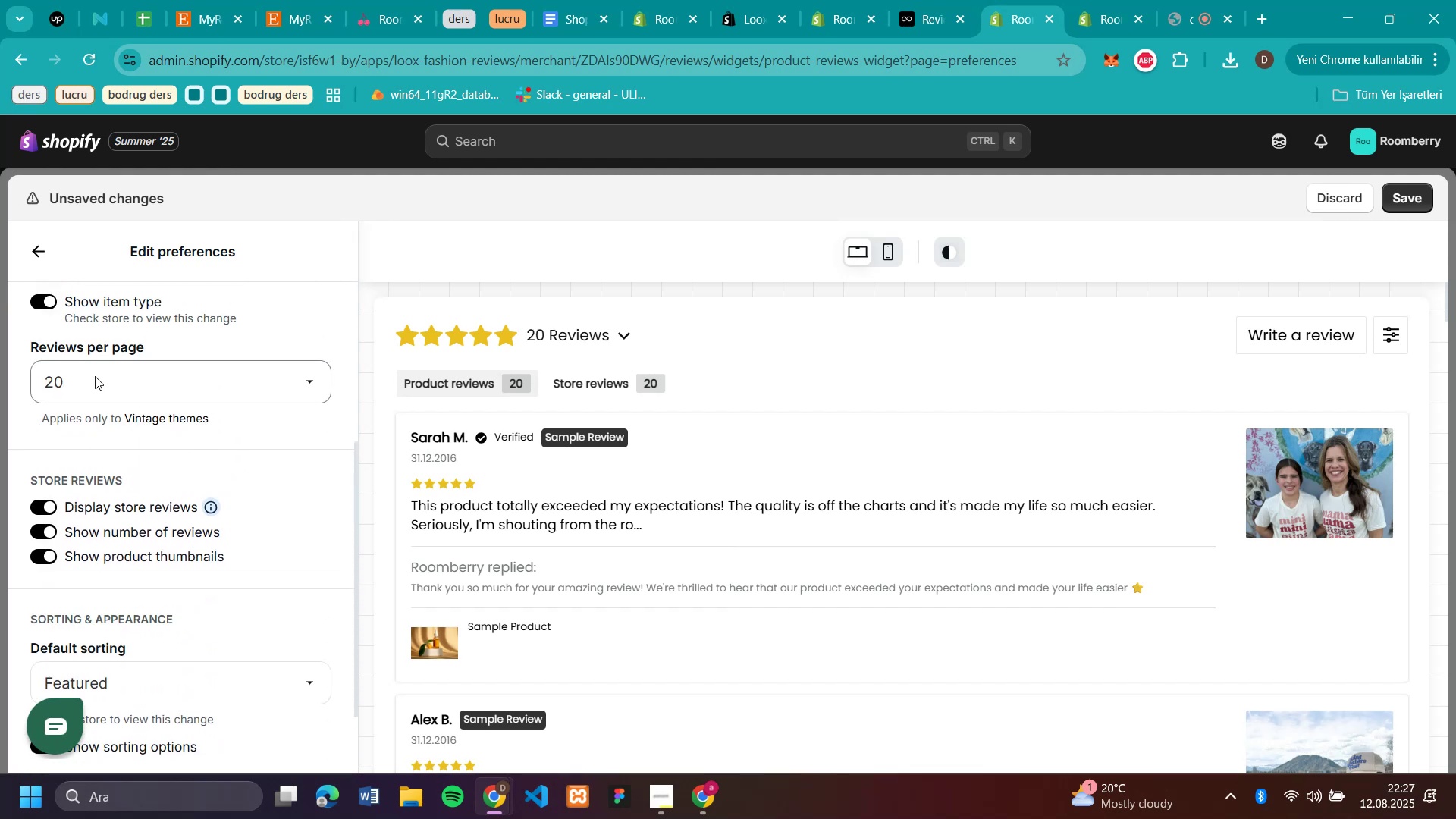 
left_click([95, 376])
 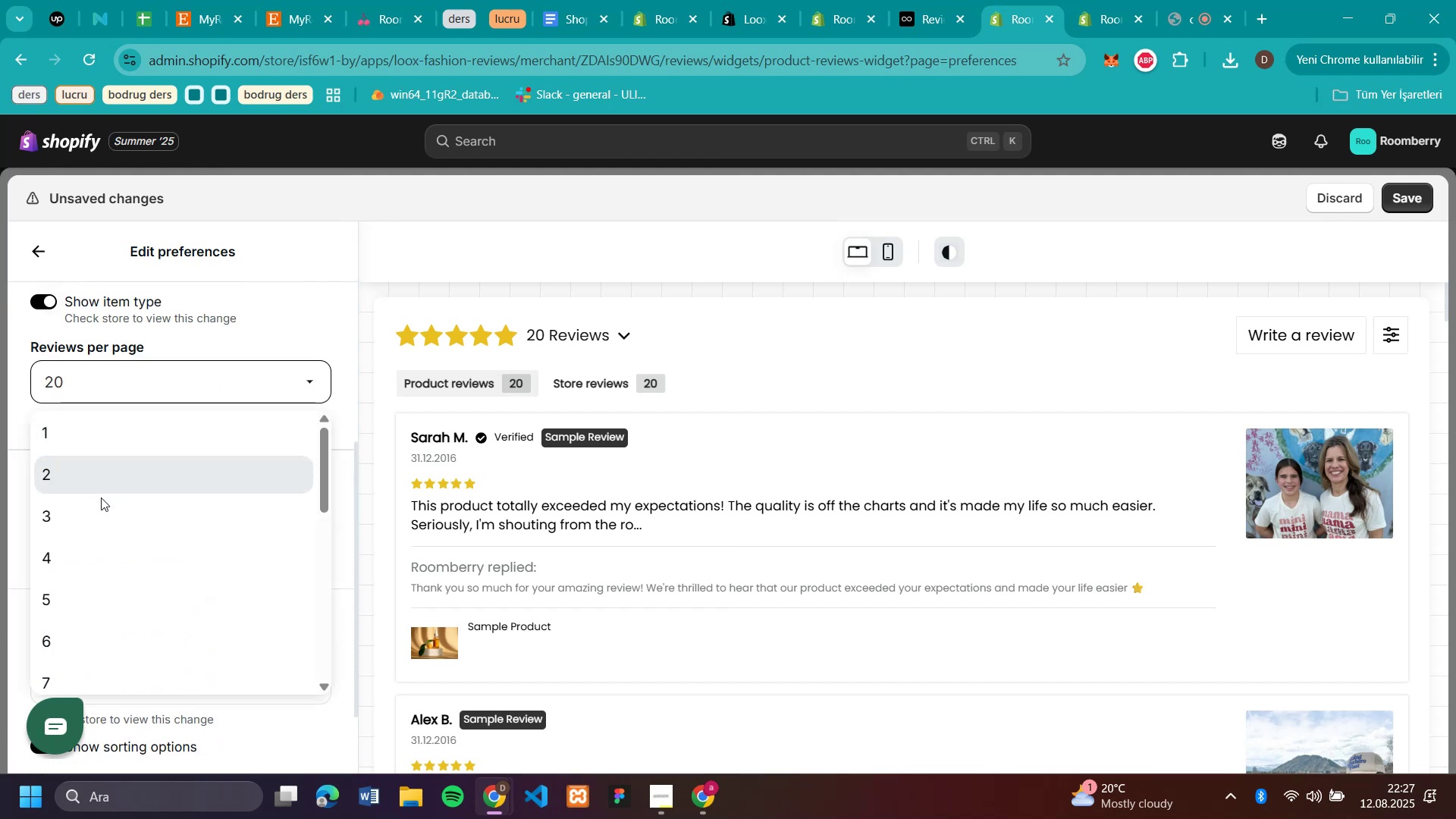 
scroll: coordinate [117, 504], scroll_direction: down, amount: 3.0
 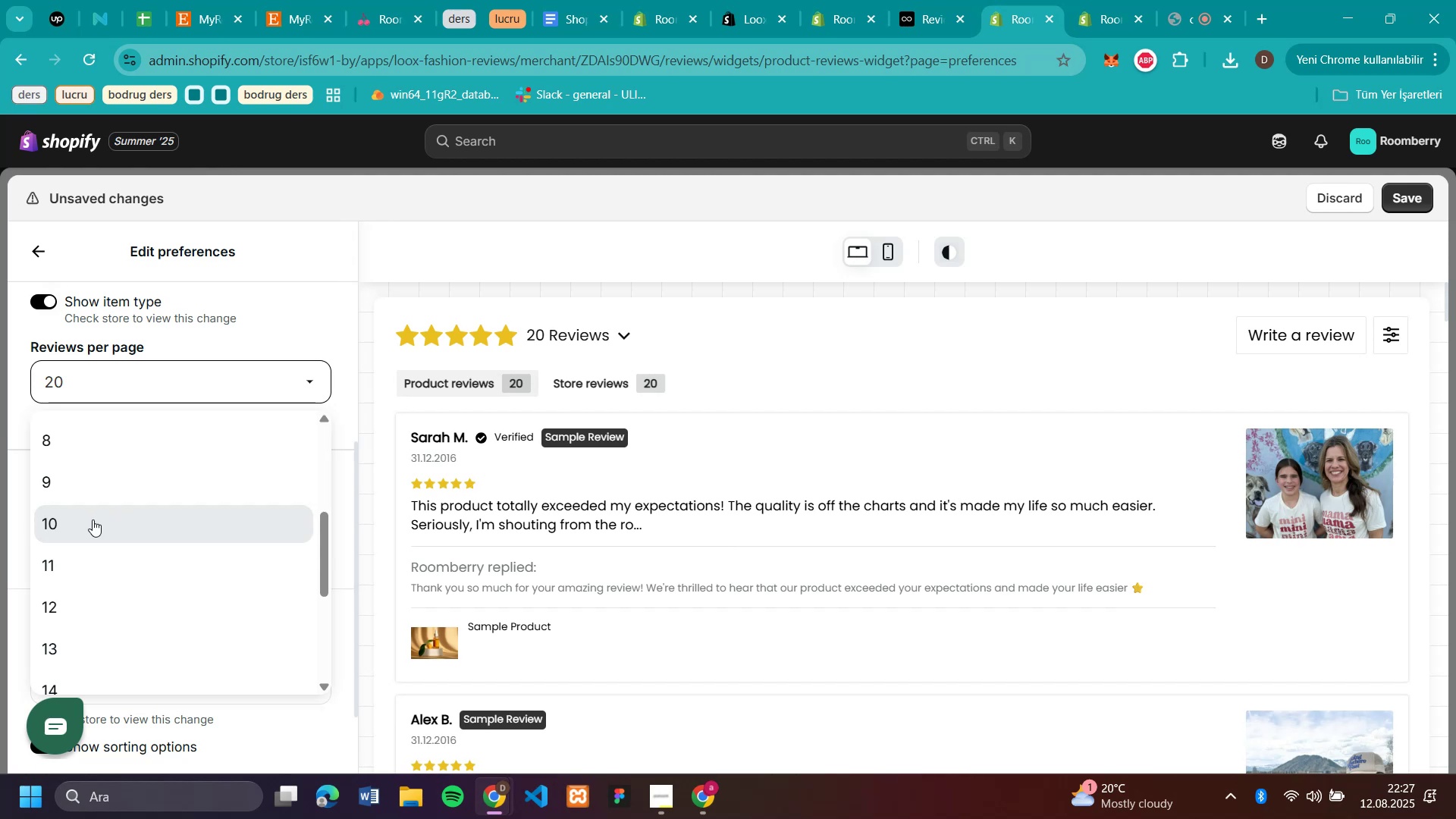 
left_click([93, 519])
 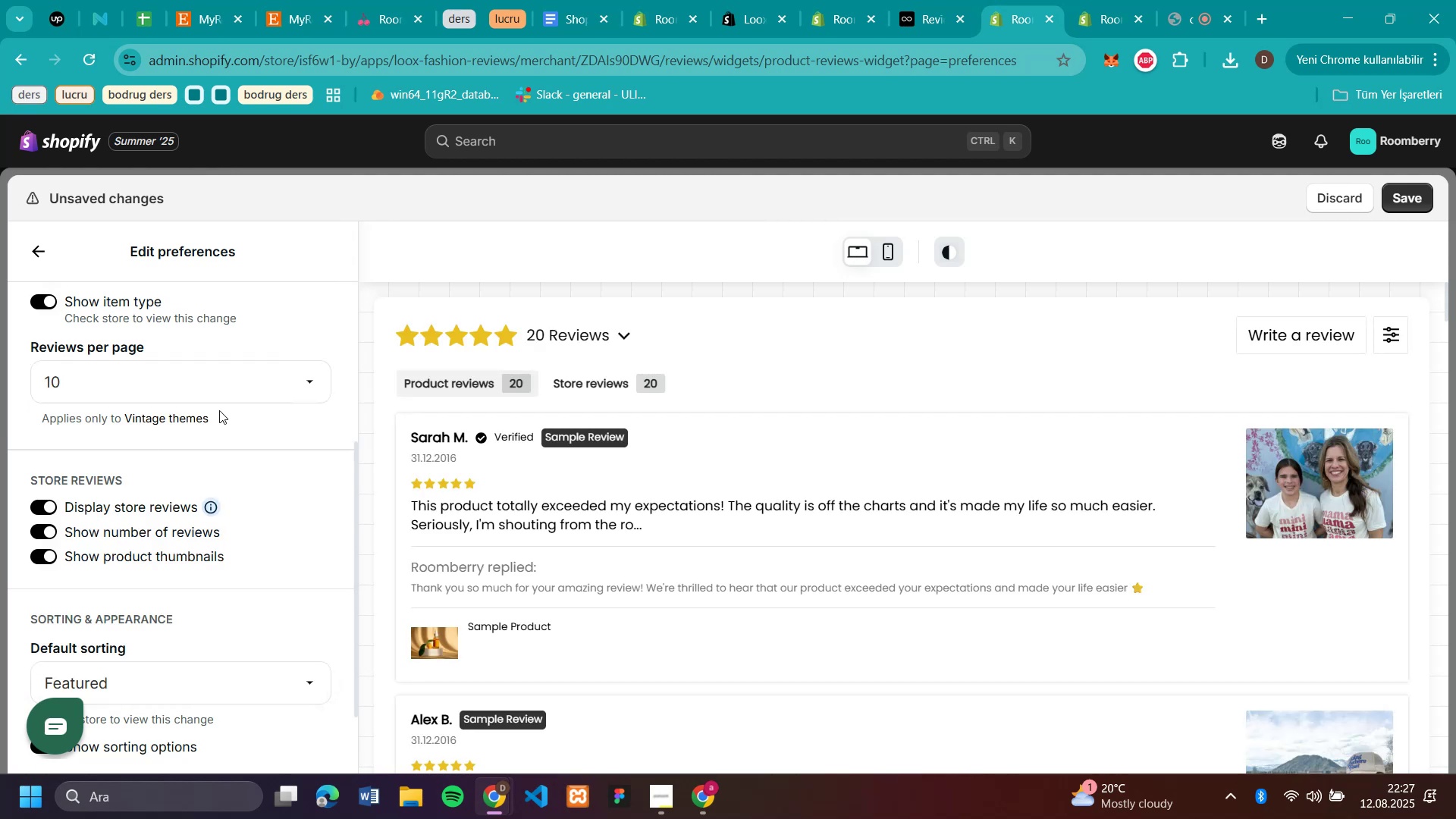 
scroll: coordinate [256, 474], scroll_direction: down, amount: 2.0
 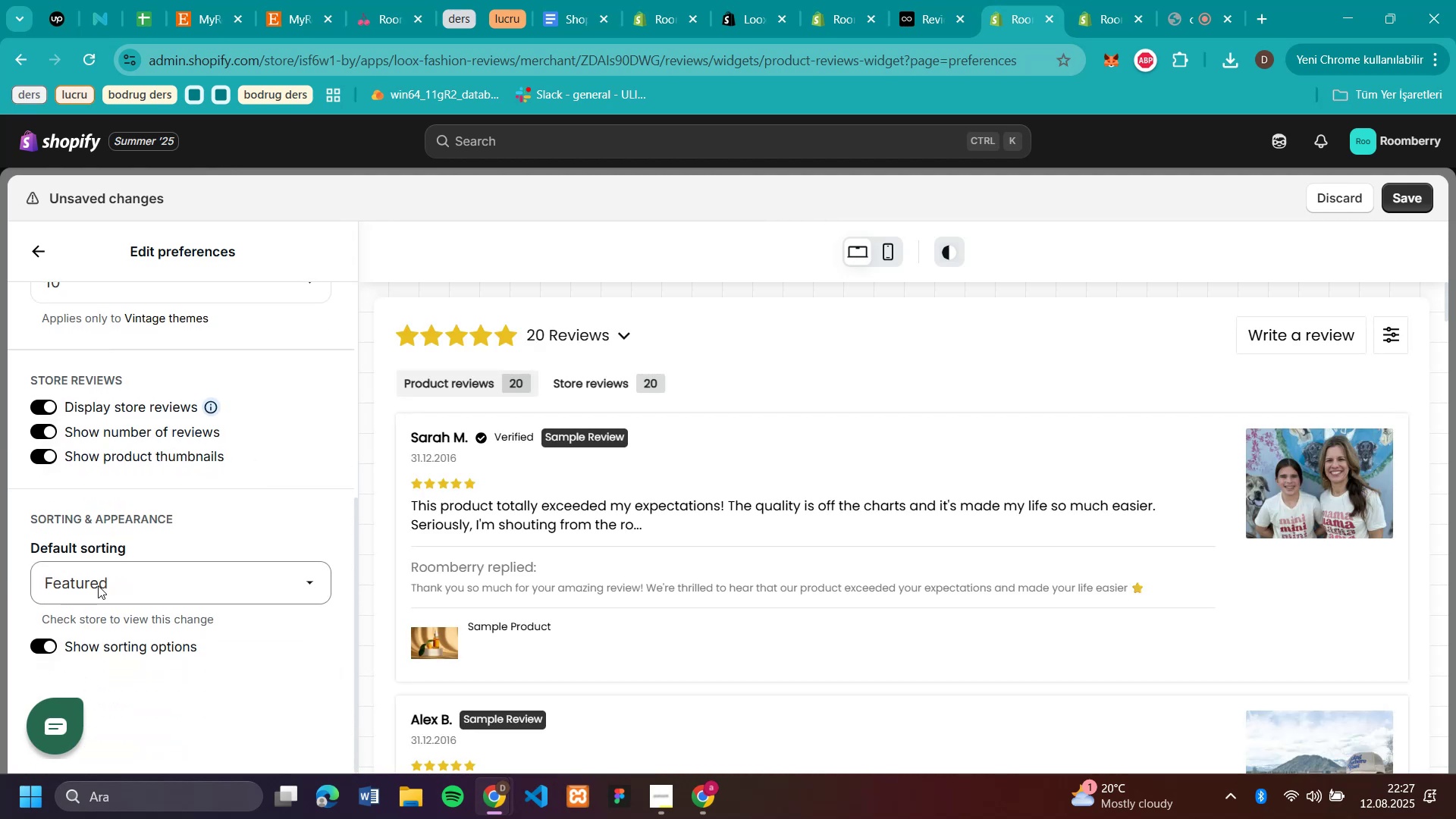 
left_click([100, 585])
 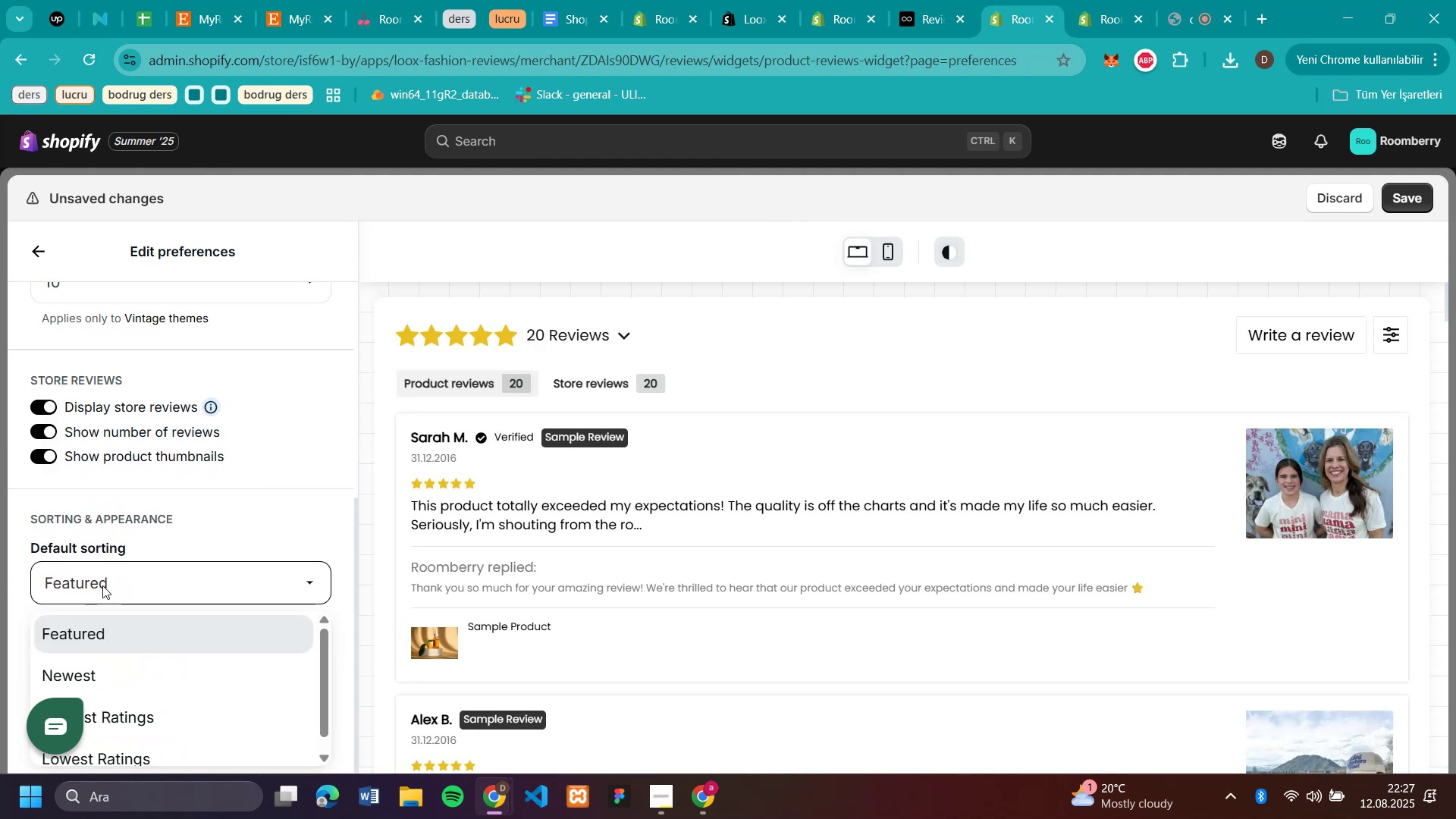 
scroll: coordinate [104, 588], scroll_direction: down, amount: 2.0
 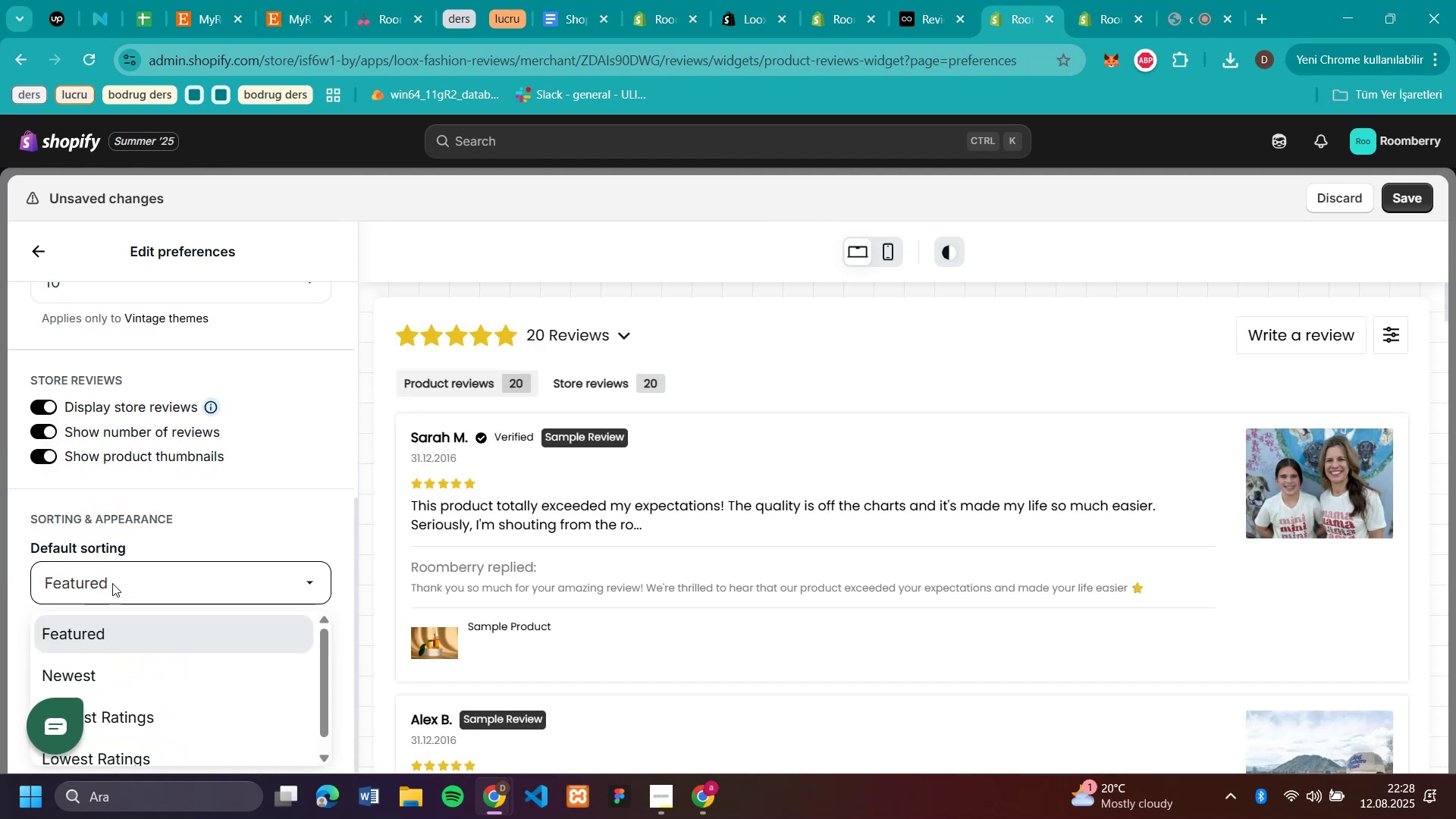 
left_click([112, 585])
 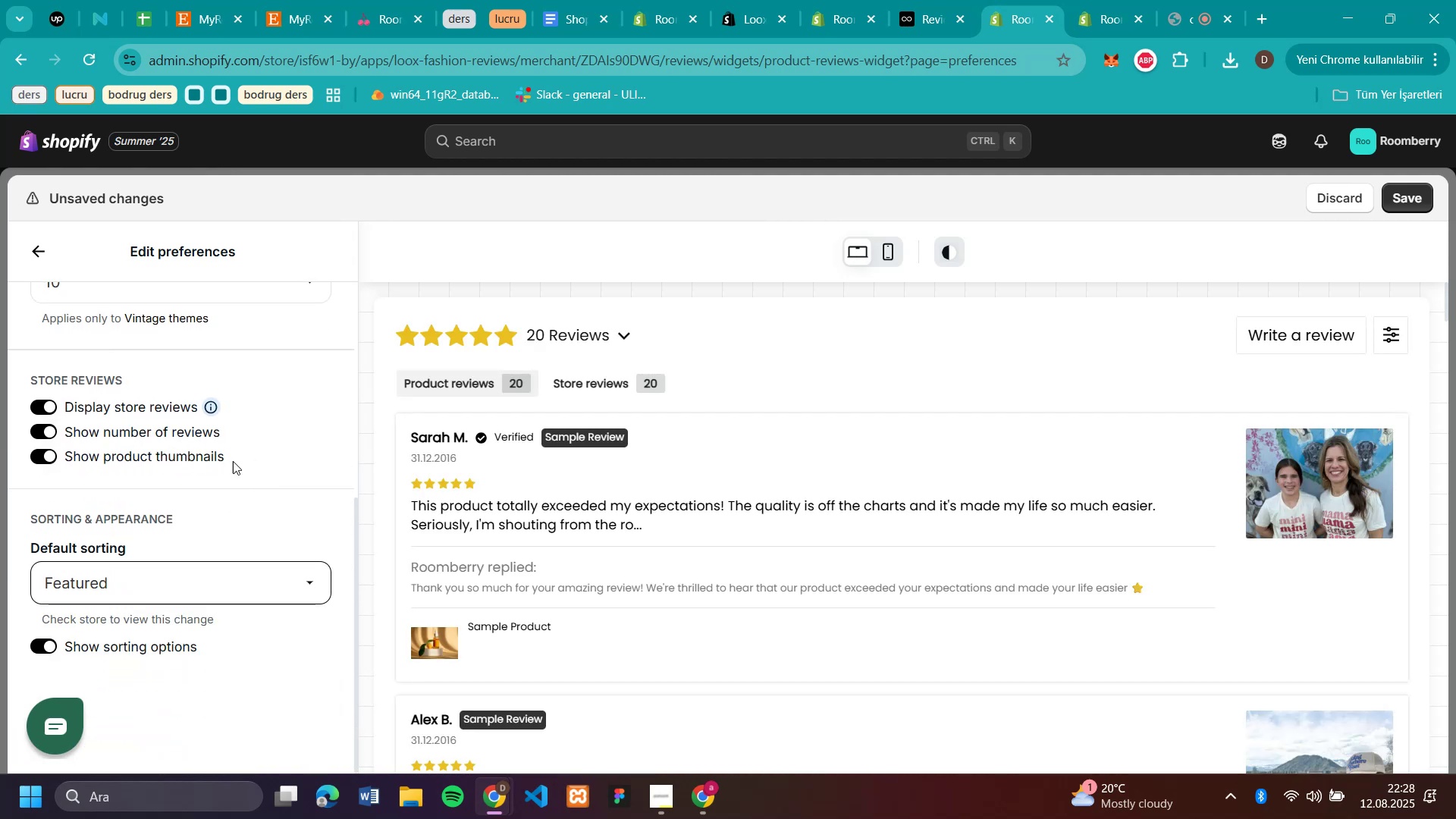 
scroll: coordinate [136, 383], scroll_direction: up, amount: 8.0
 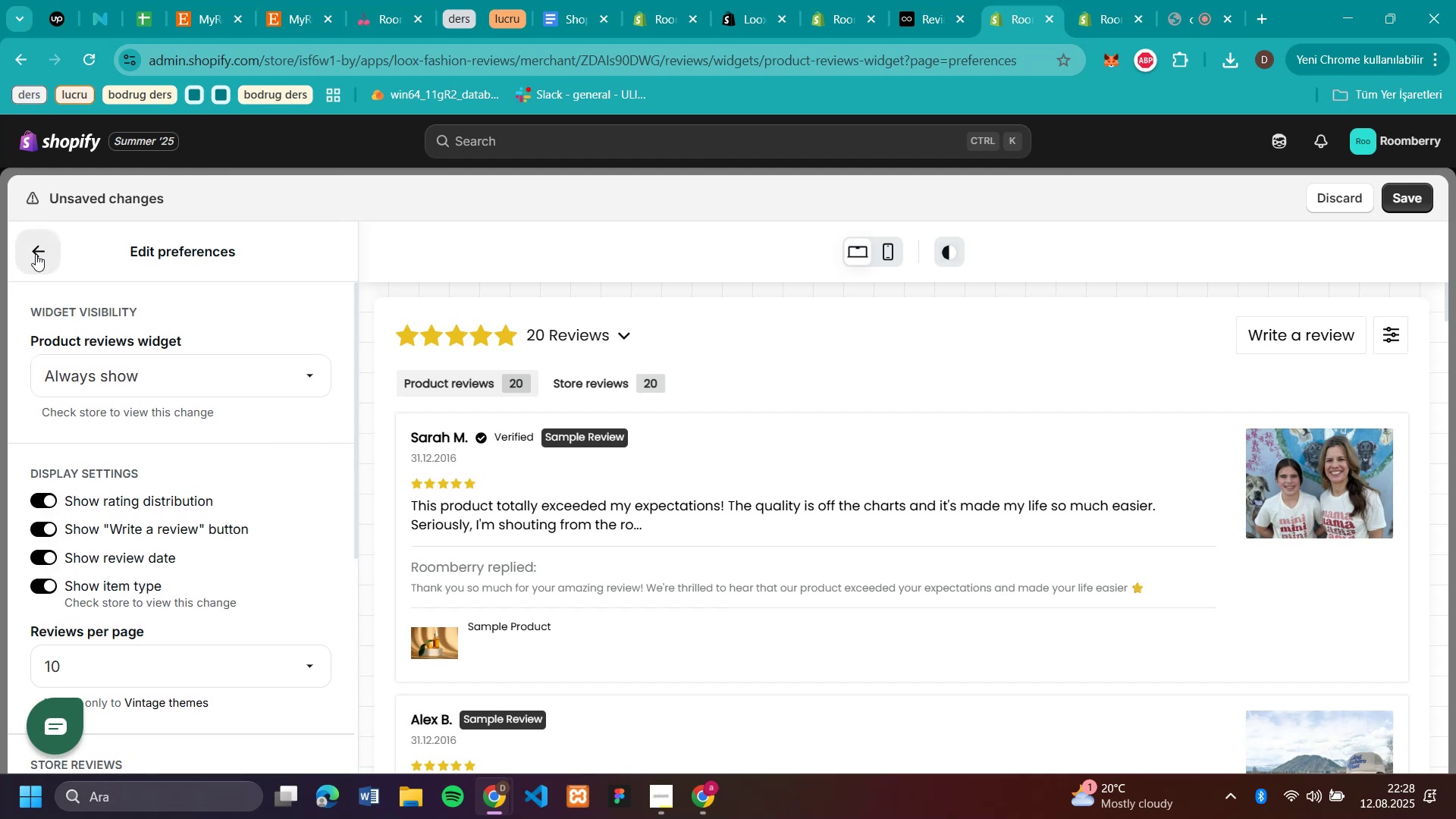 
left_click([36, 253])
 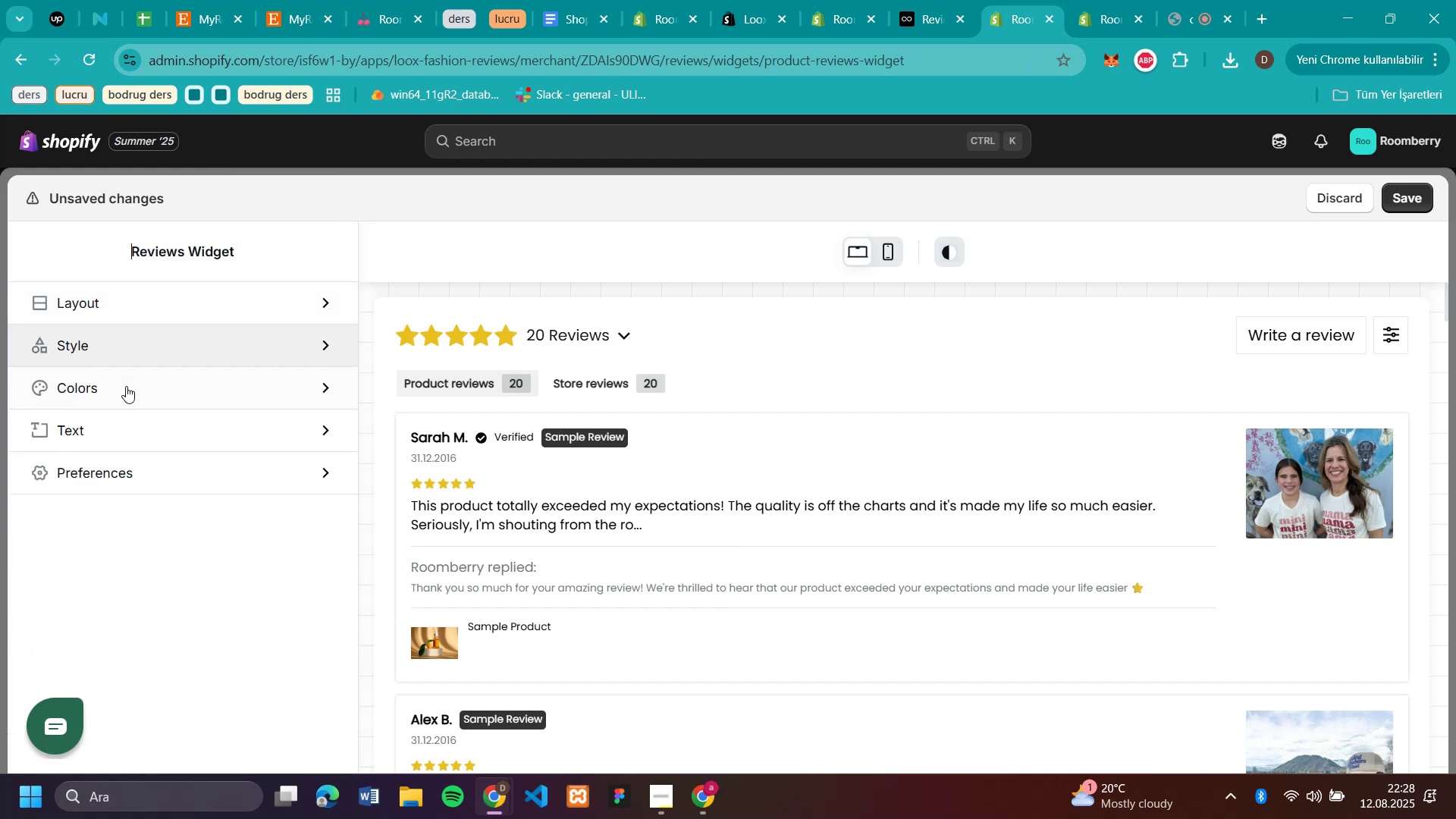 
left_click([121, 428])
 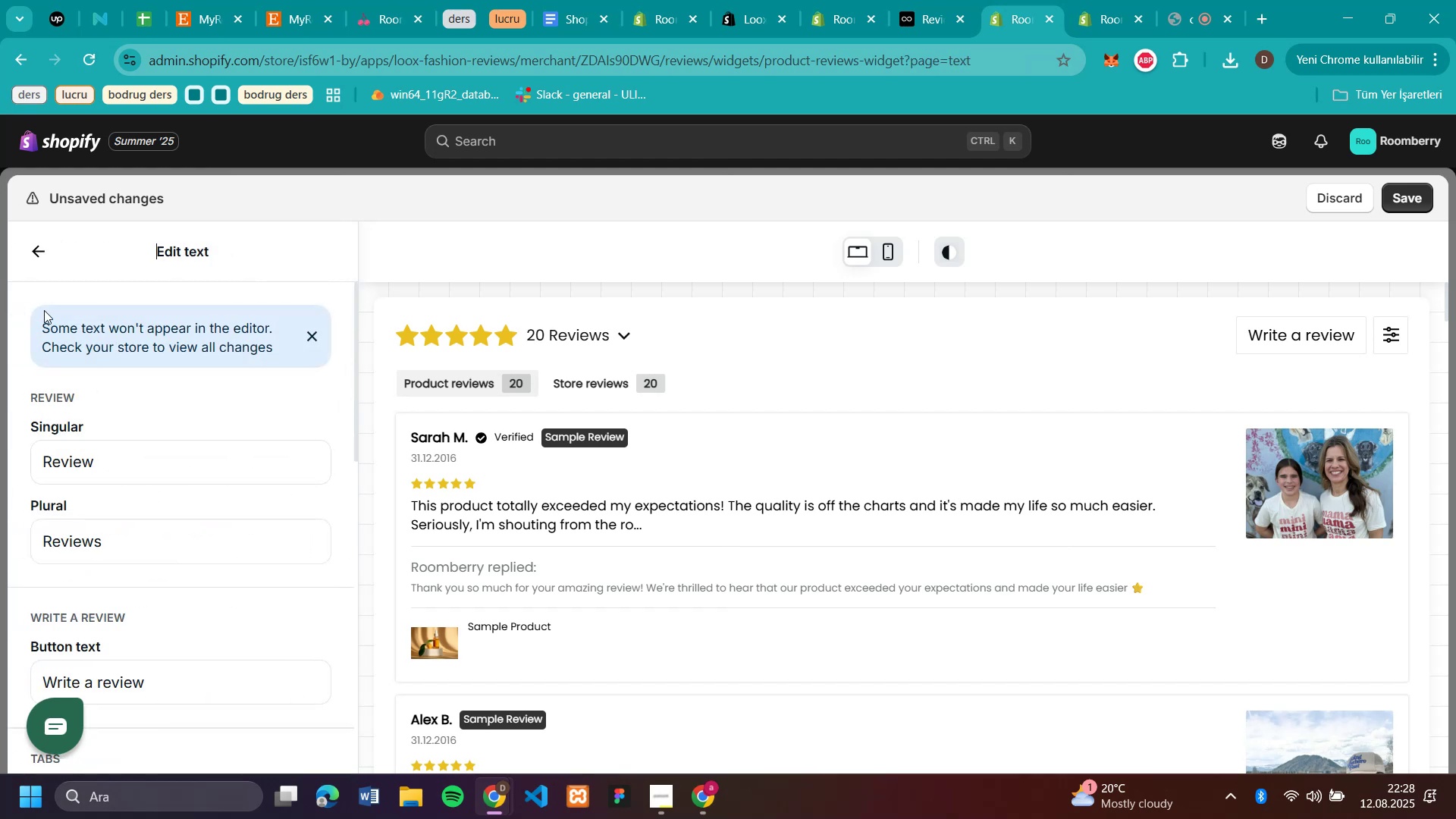 
left_click([42, 241])
 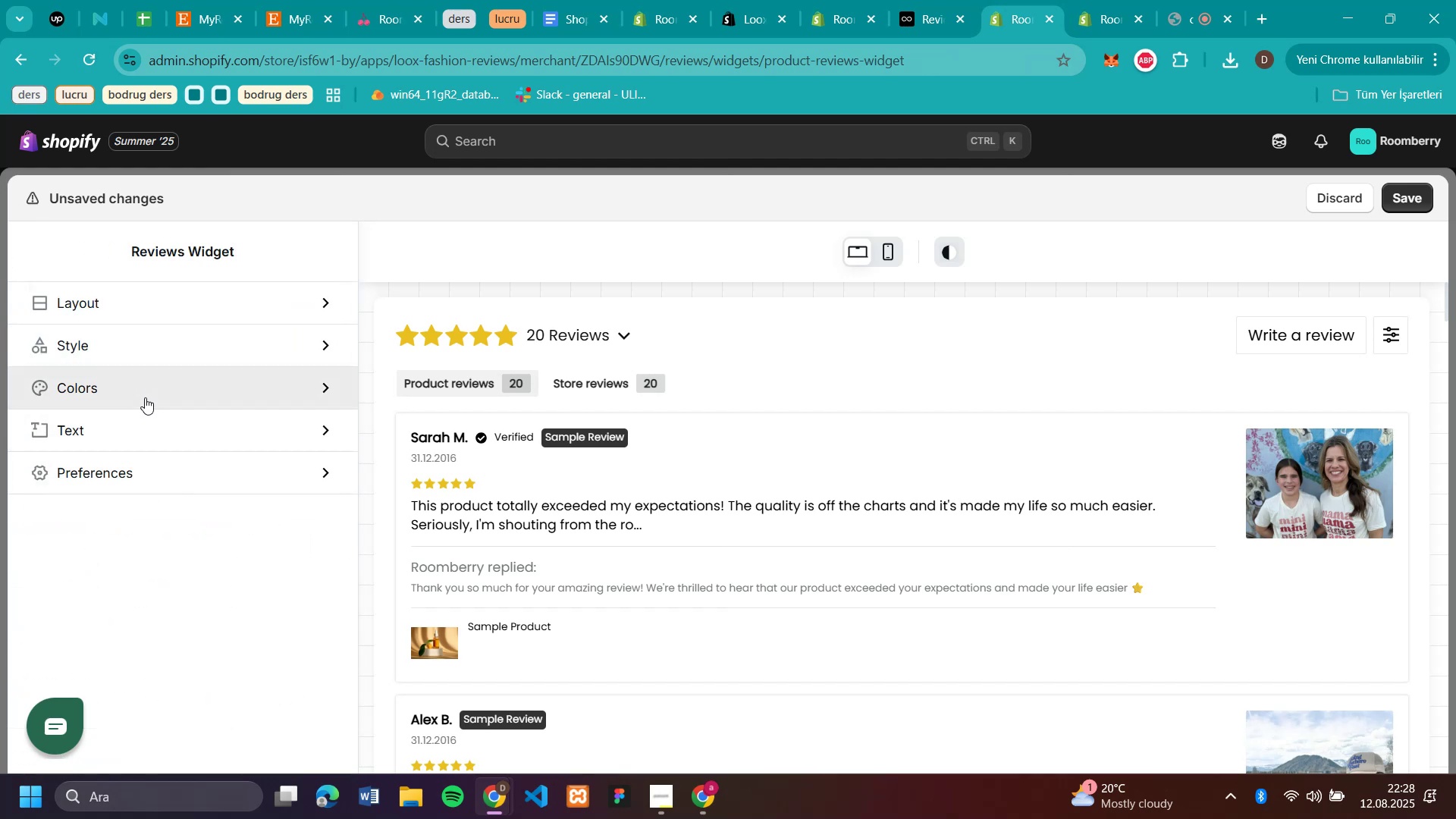 
left_click([145, 397])
 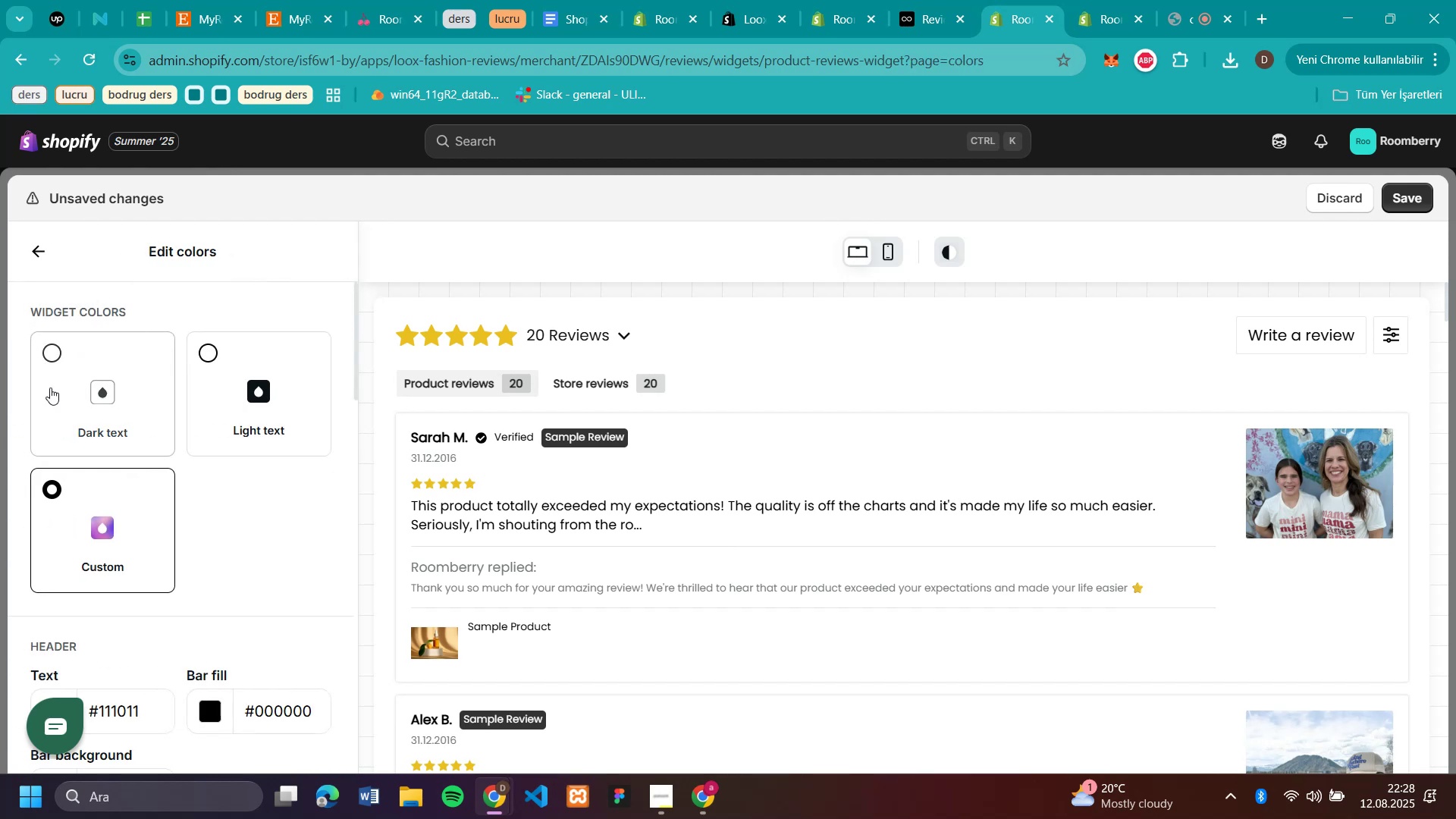 
left_click([50, 383])
 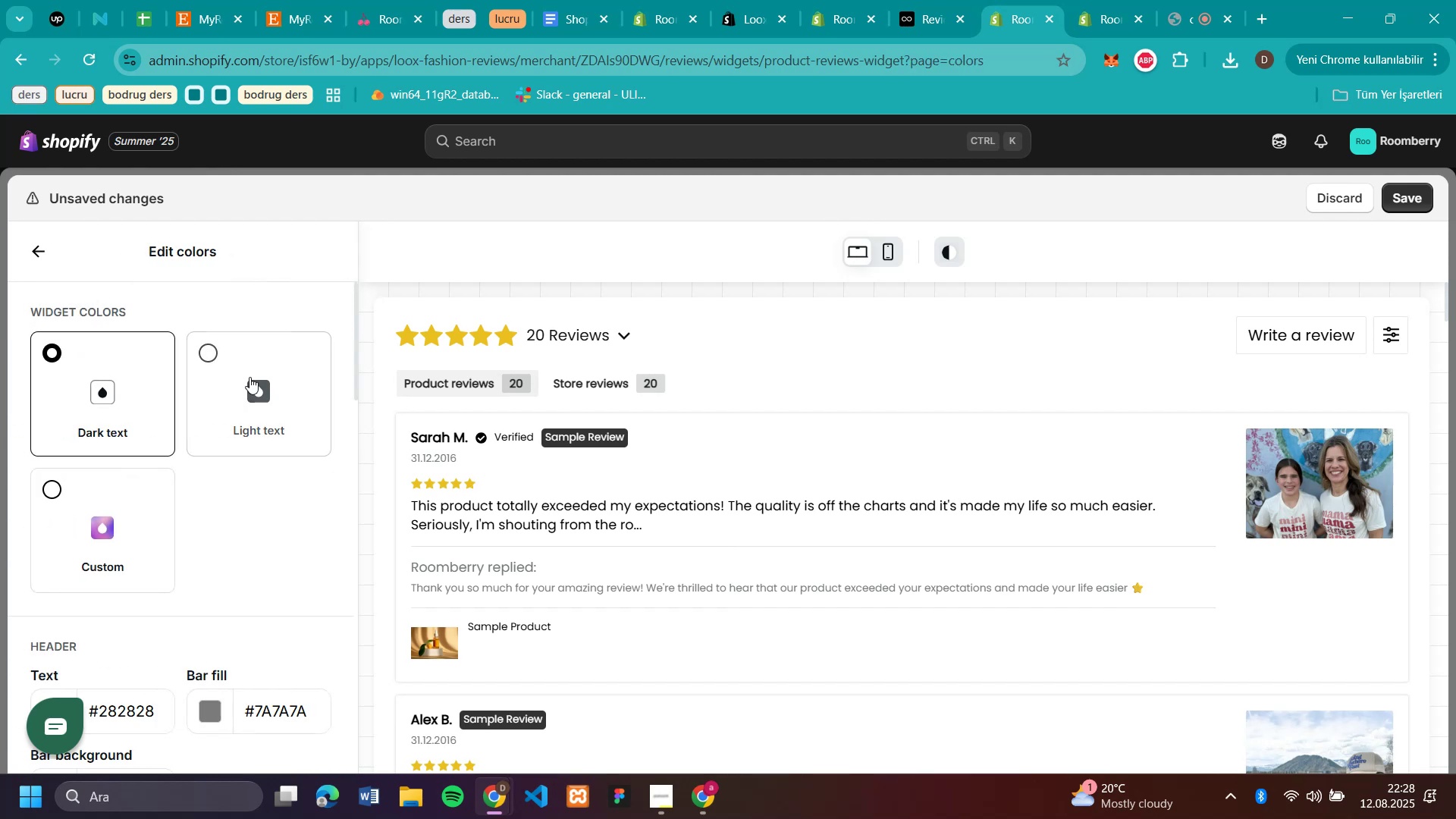 
left_click([249, 377])
 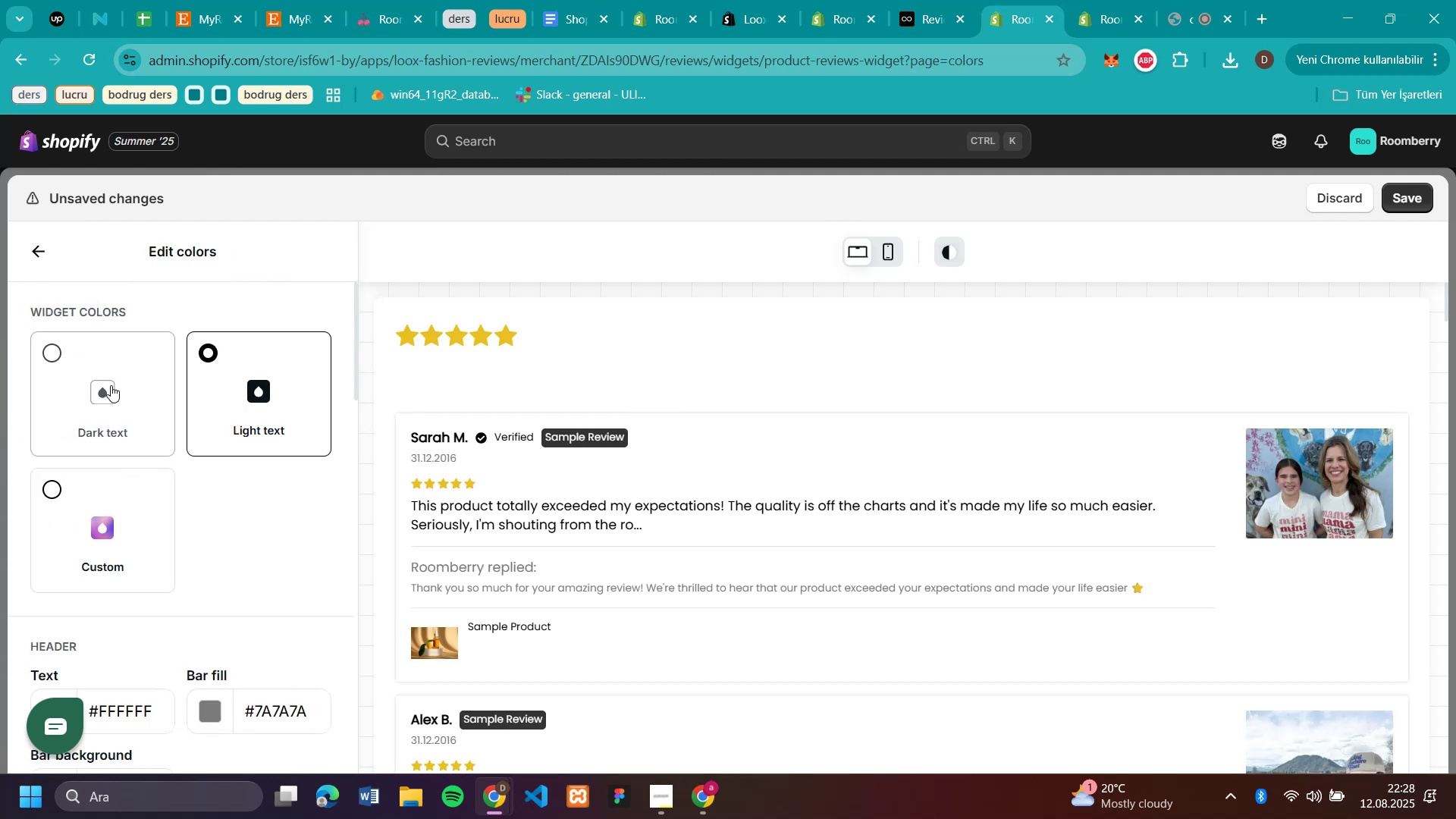 
left_click([111, 388])
 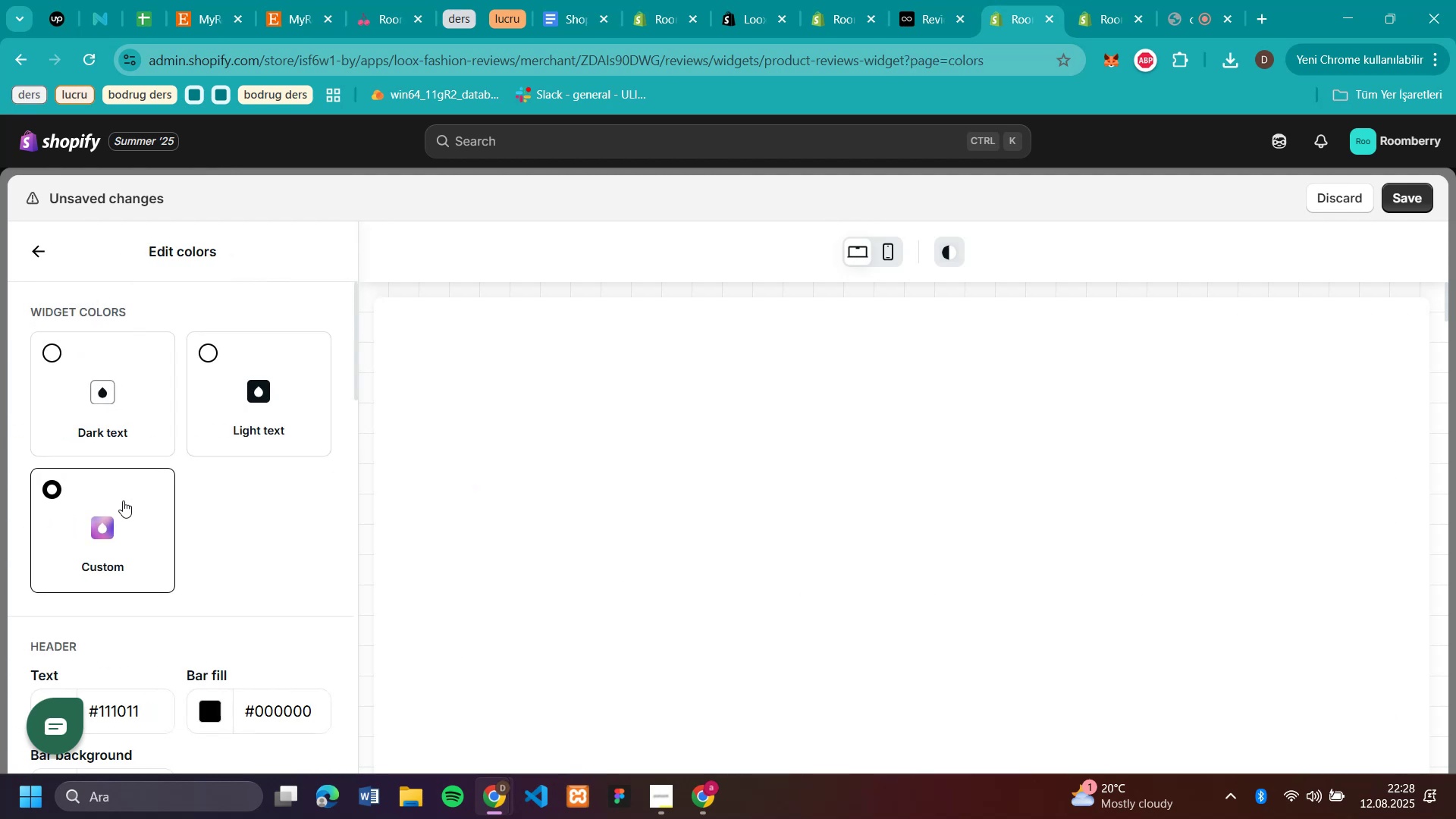 
left_click([105, 401])
 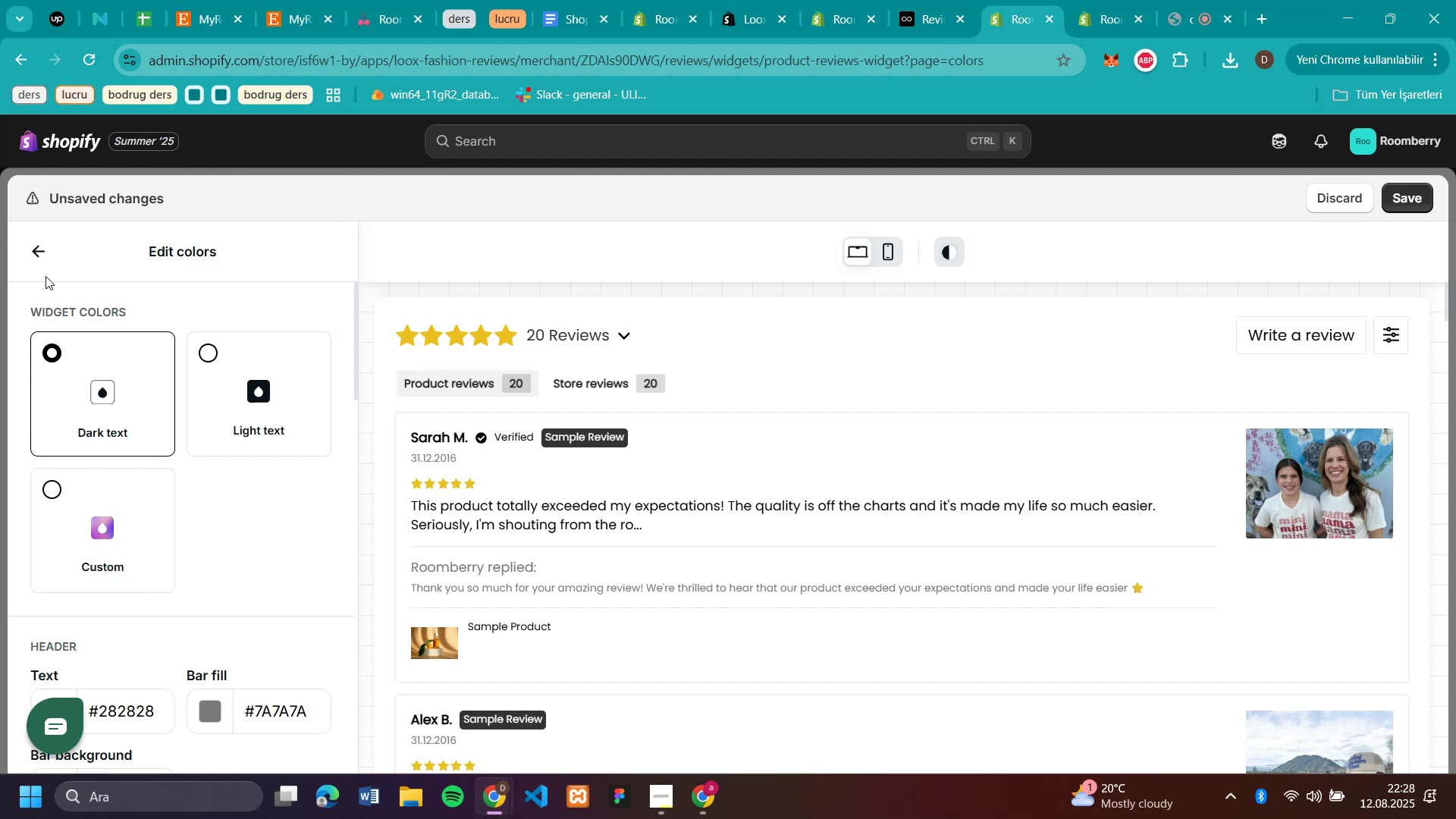 
left_click([41, 252])
 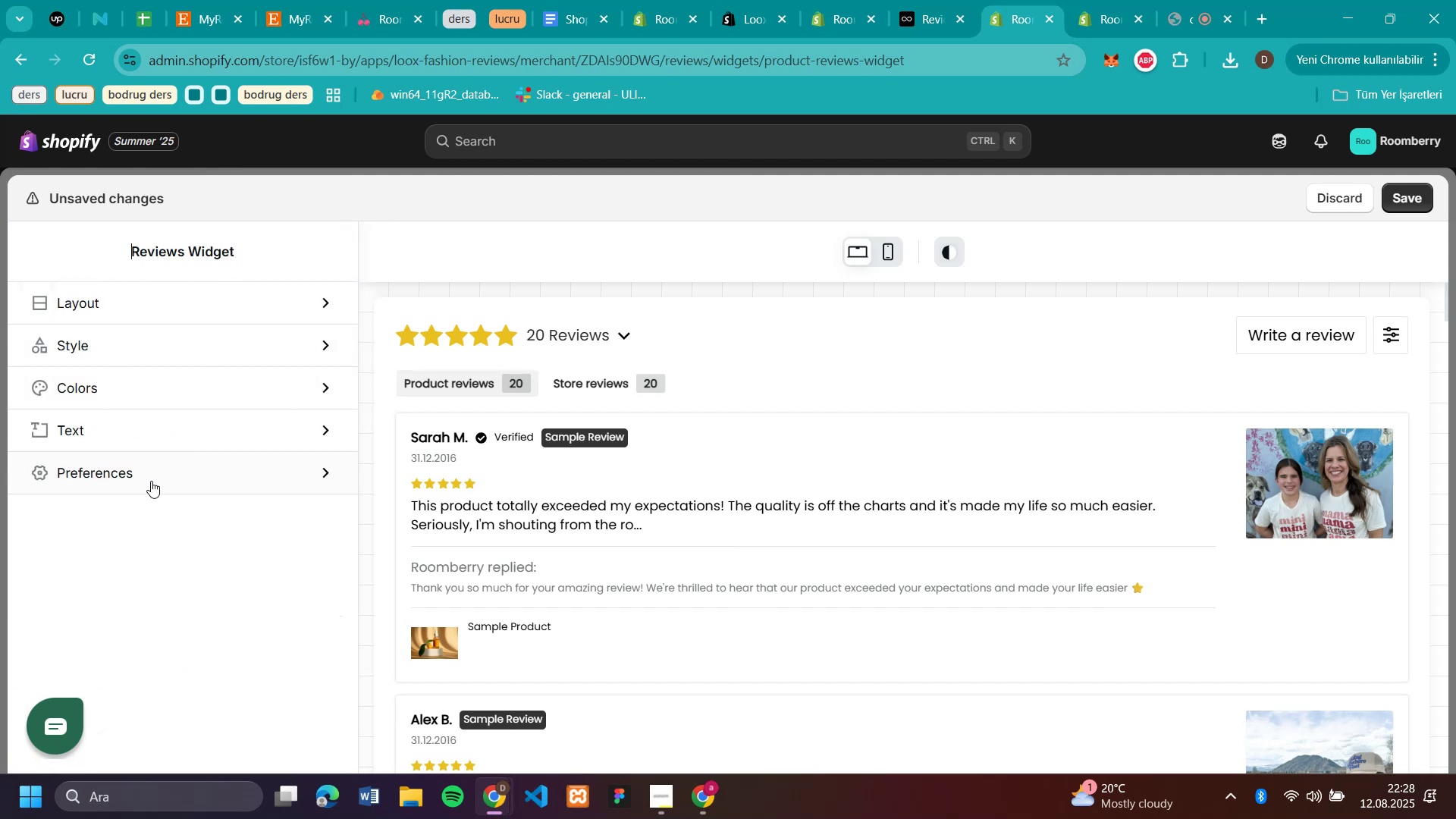 
left_click([151, 482])
 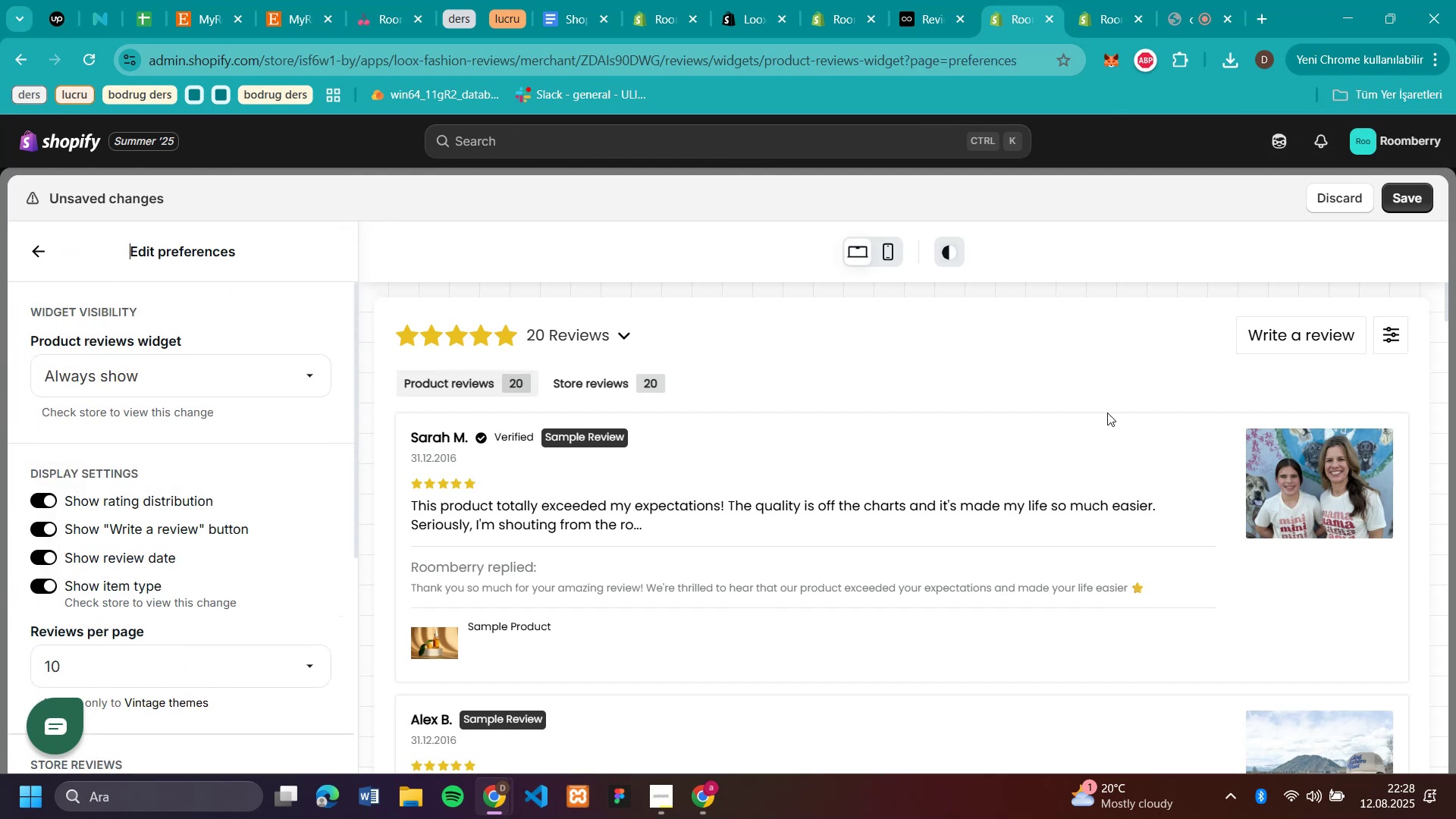 
left_click([1282, 491])
 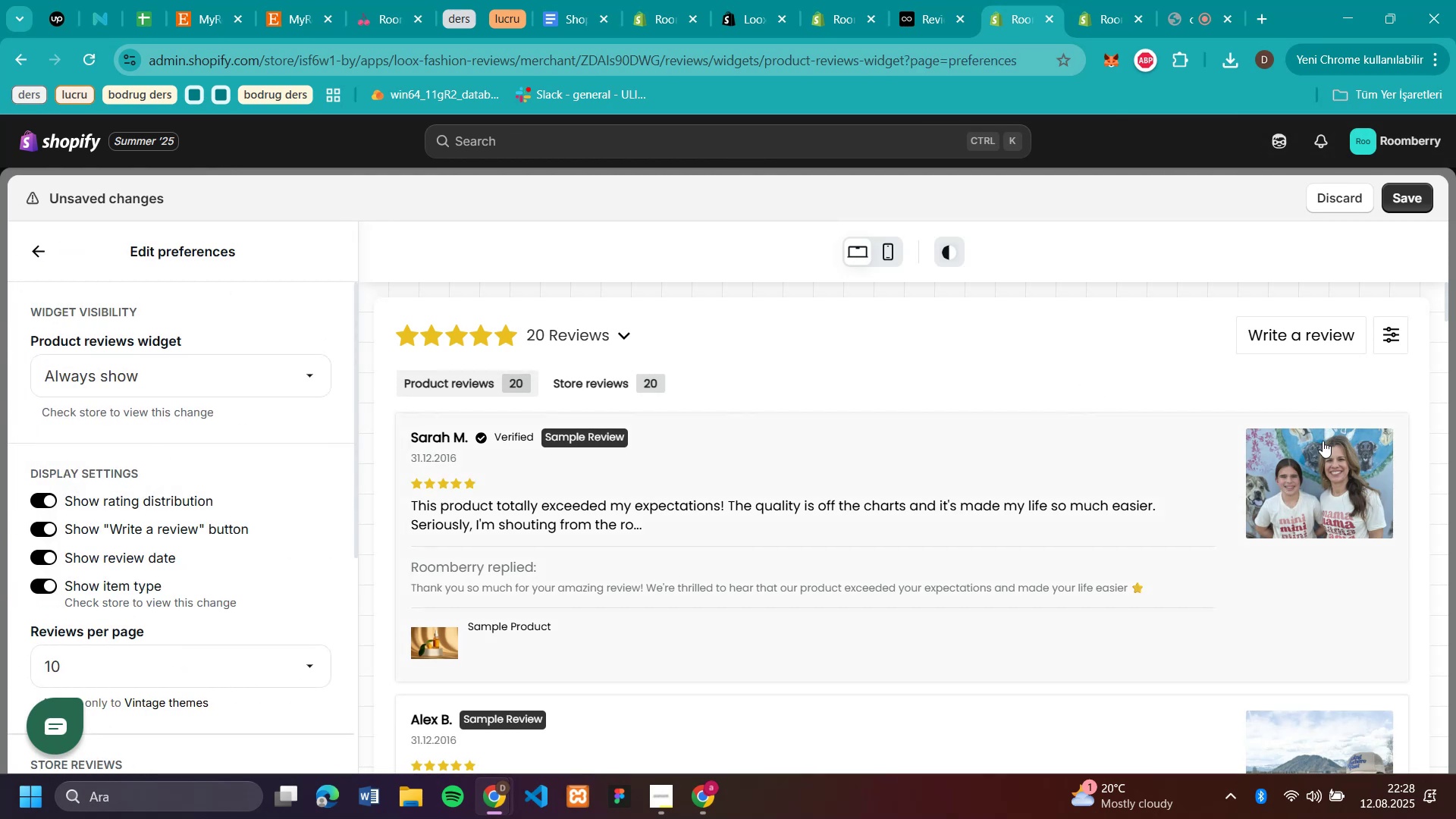 
double_click([1323, 444])
 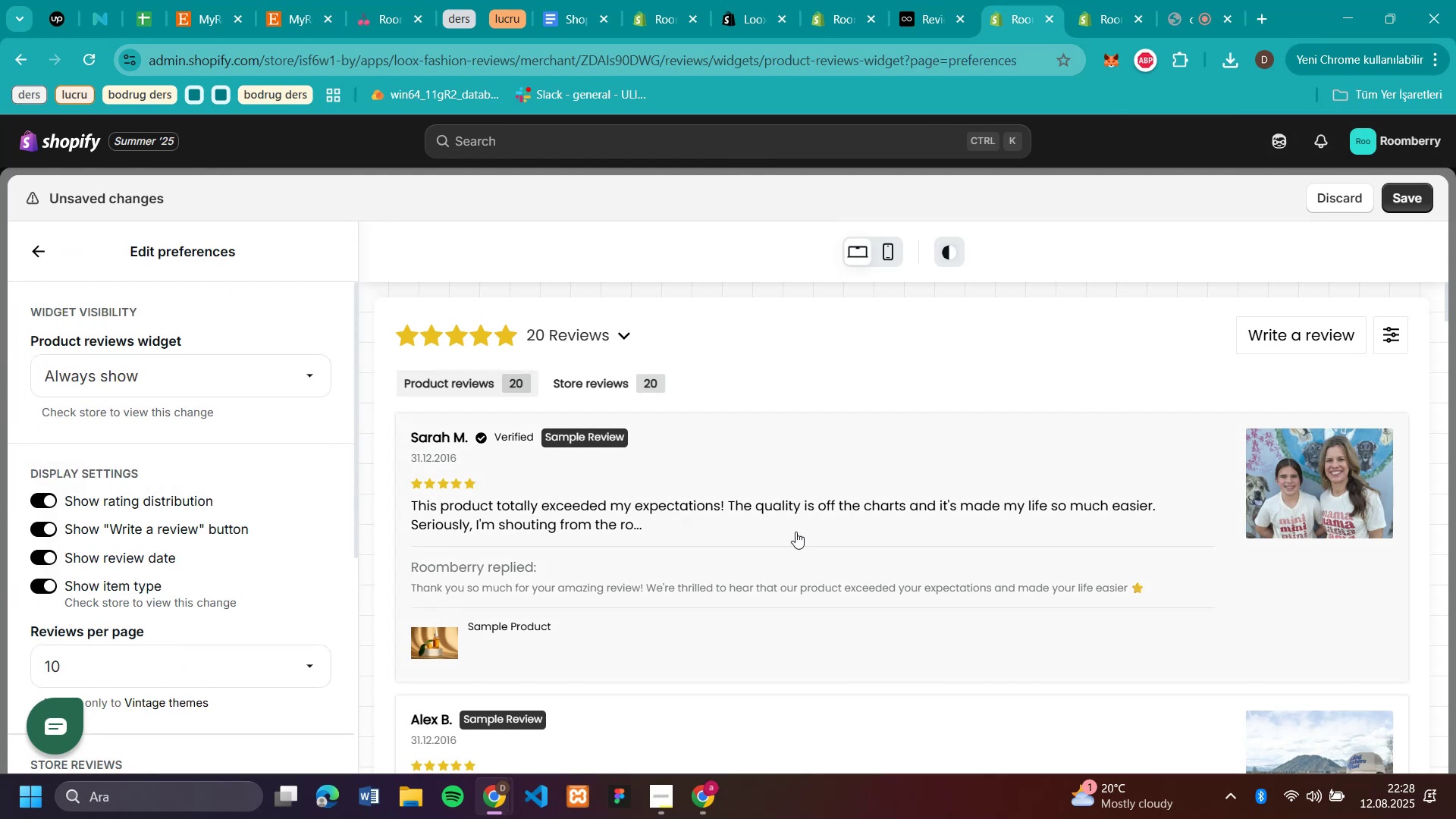 
scroll: coordinate [901, 547], scroll_direction: down, amount: 4.0
 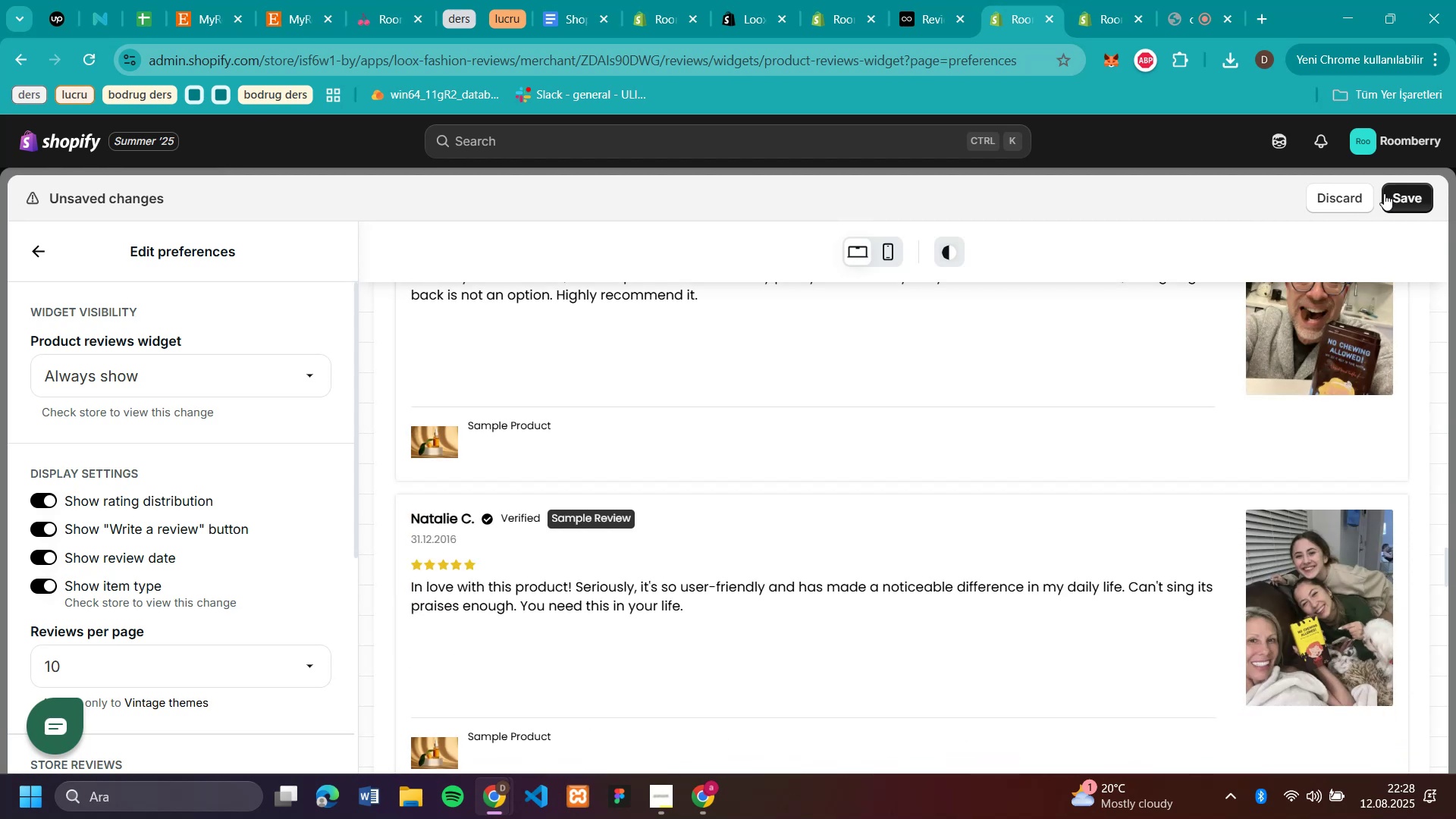 
left_click([1384, 193])
 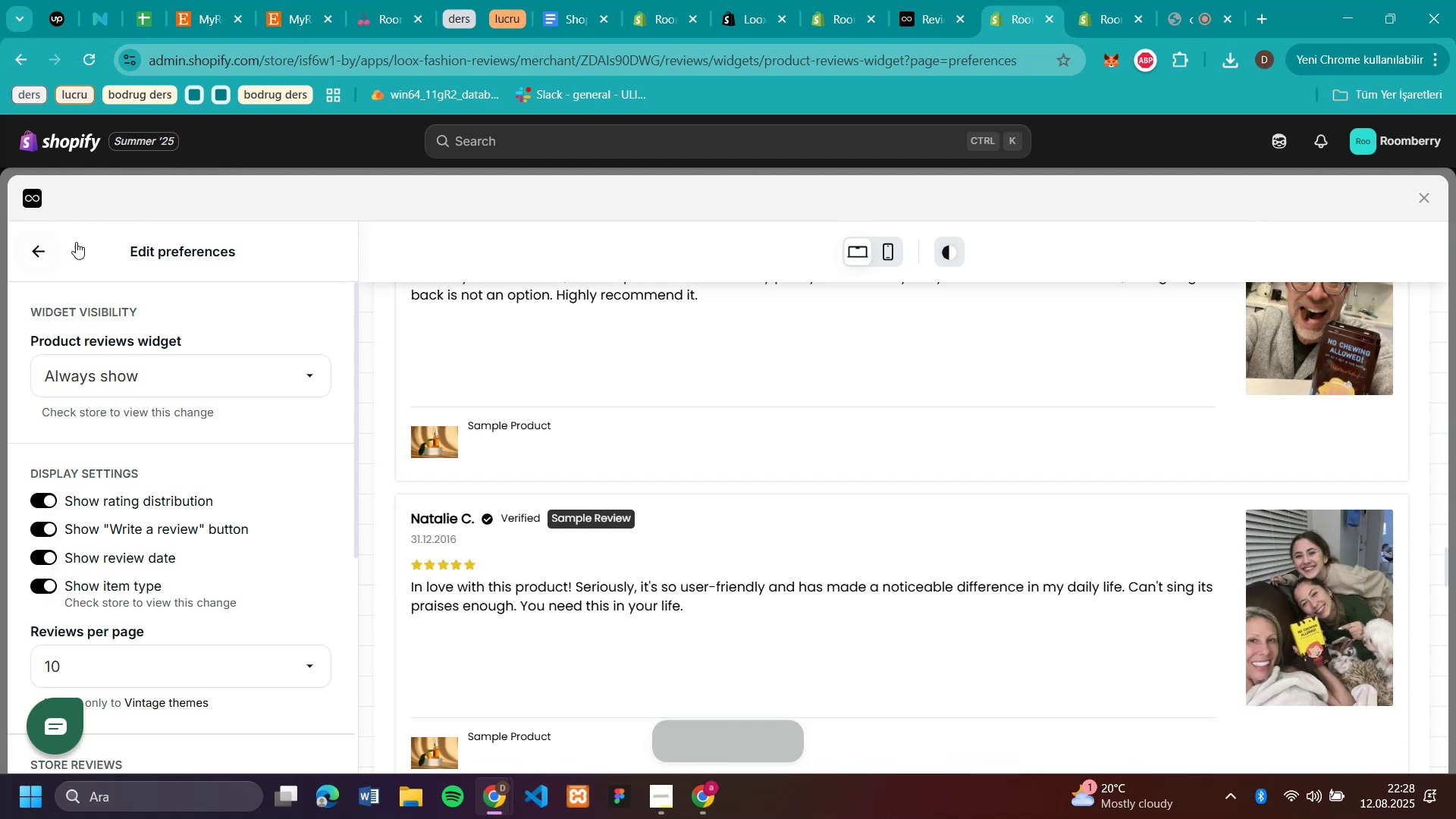 
left_click([1435, 199])
 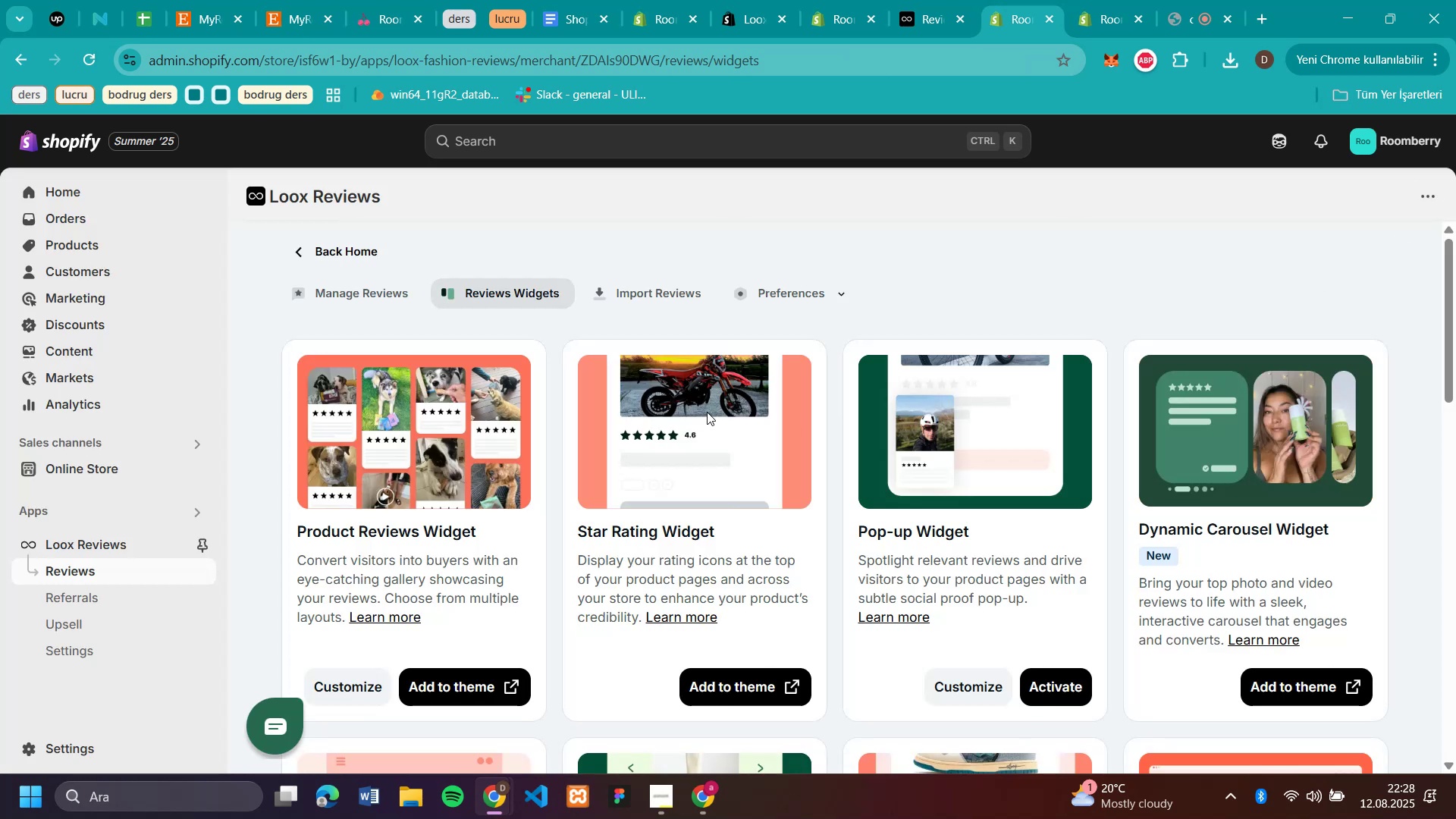 
wait(5.32)
 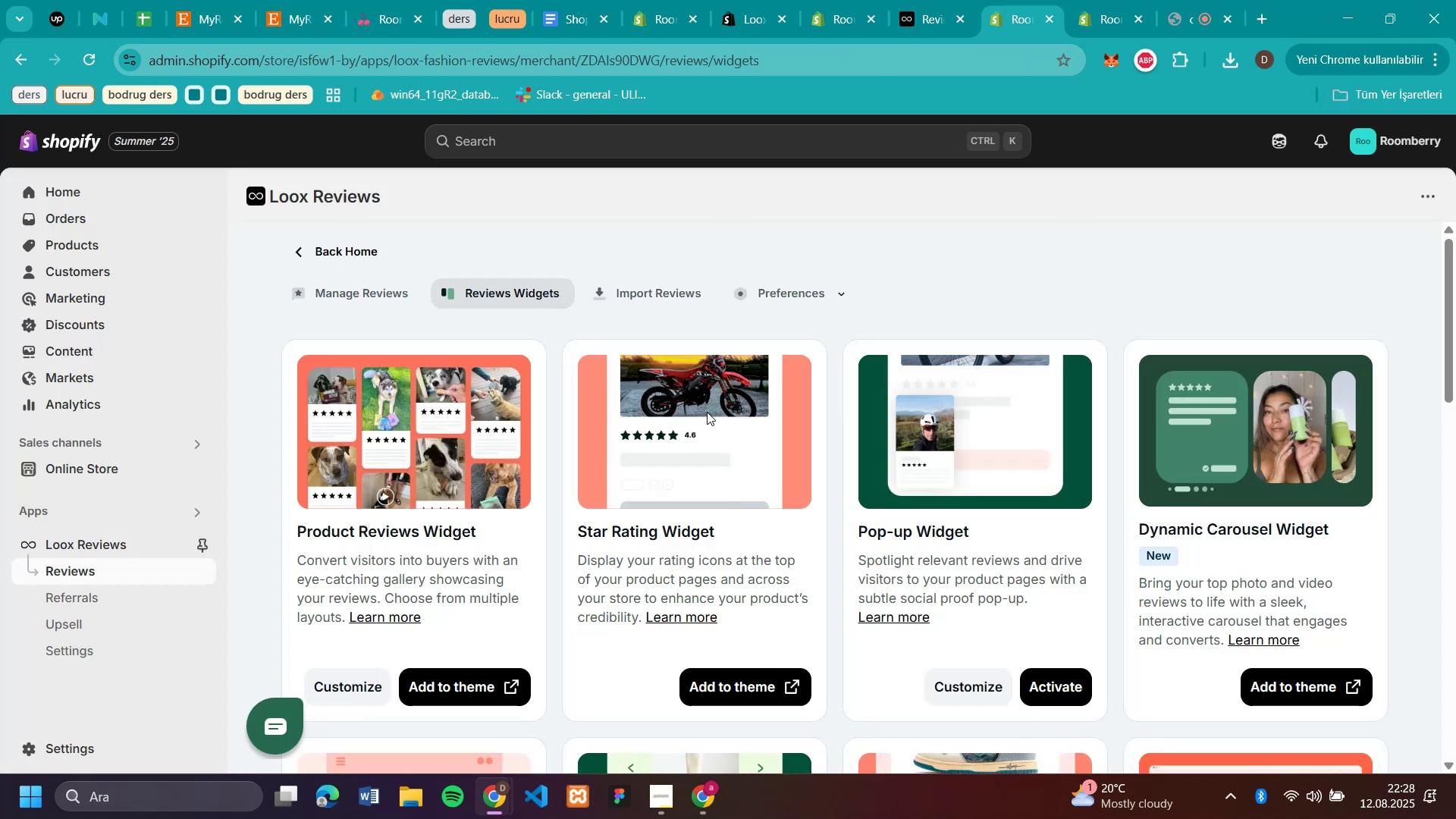 
scroll: coordinate [707, 412], scroll_direction: down, amount: 5.0
 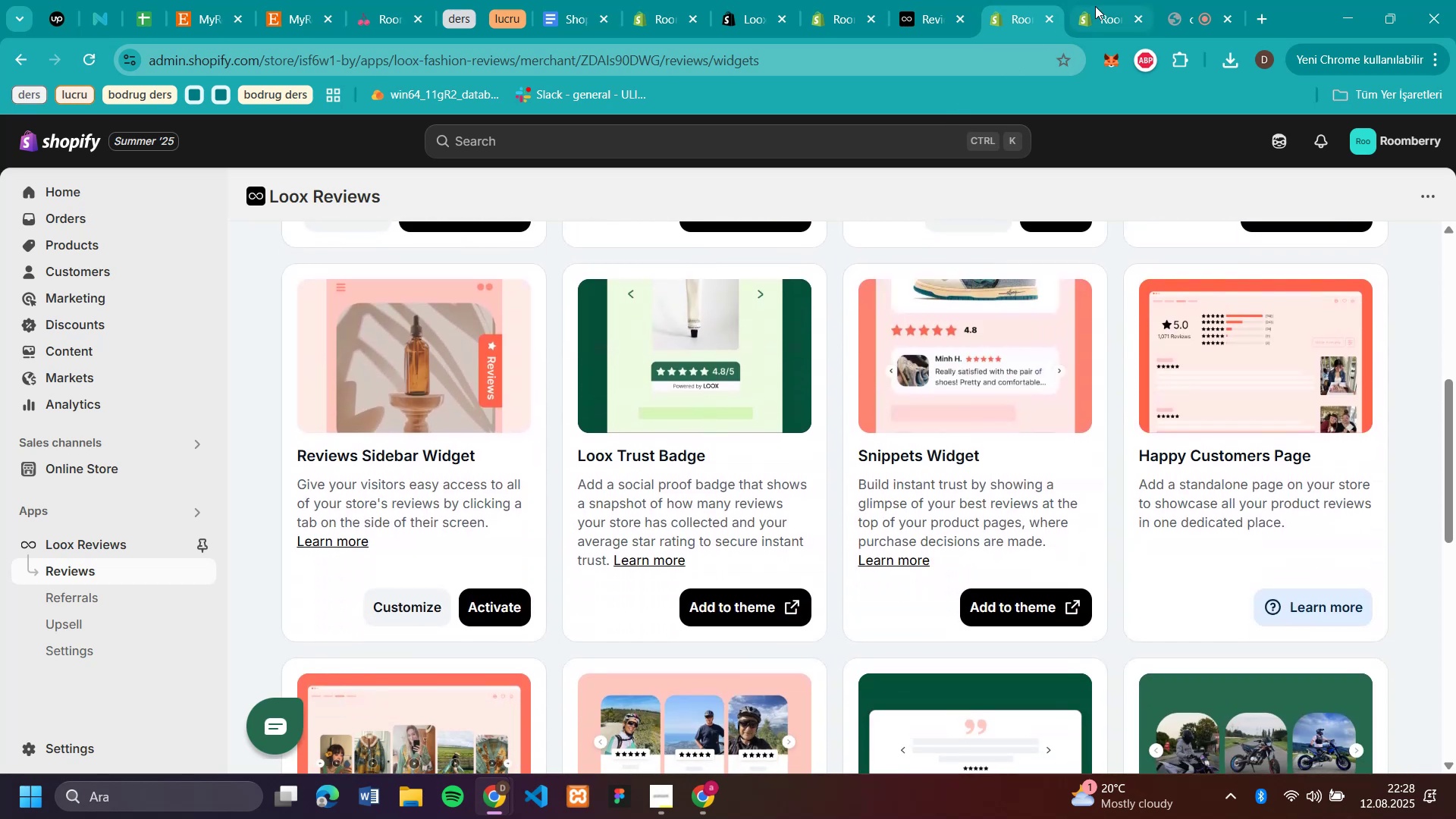 
left_click([1095, 6])
 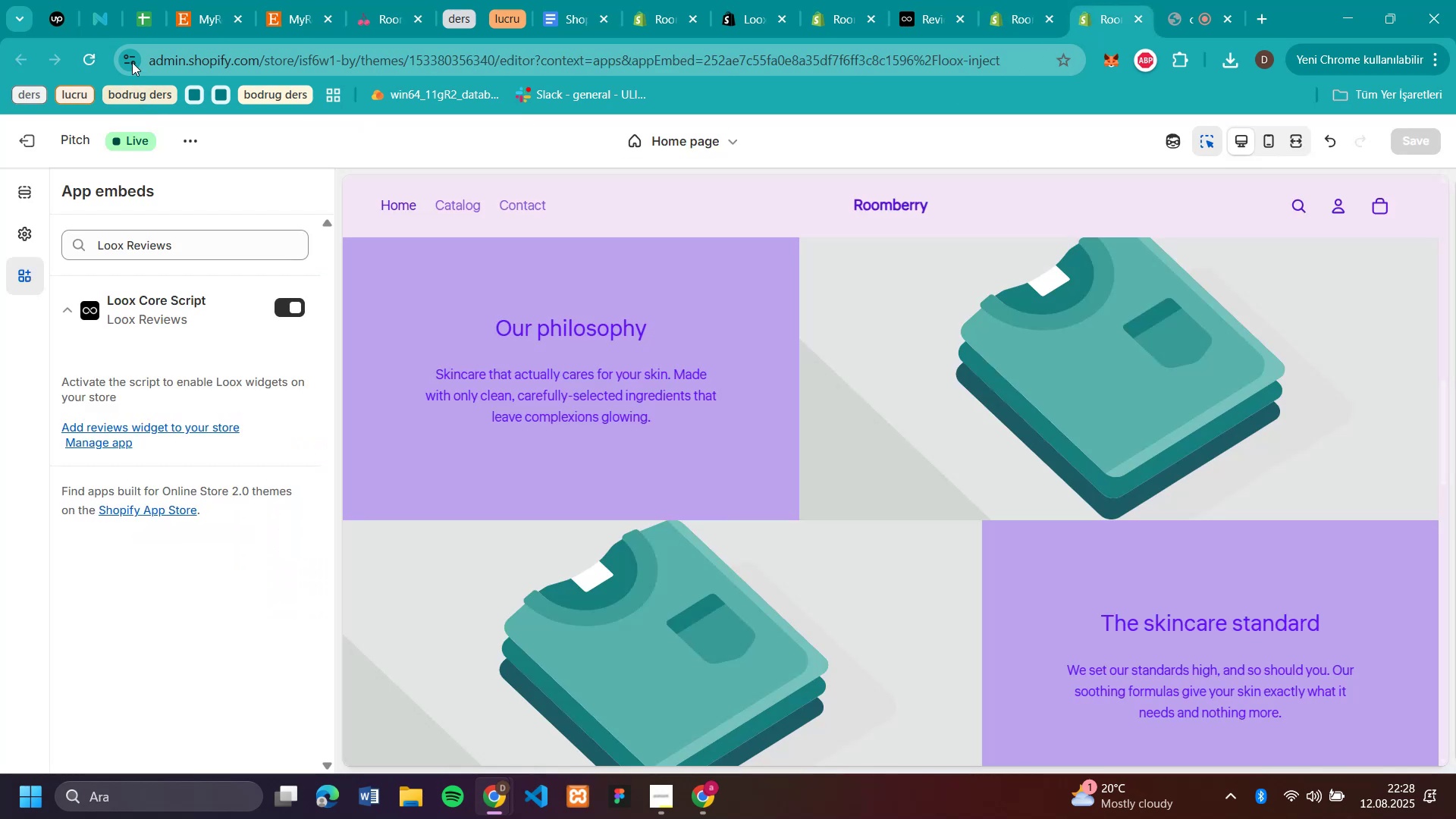 
left_click([86, 50])
 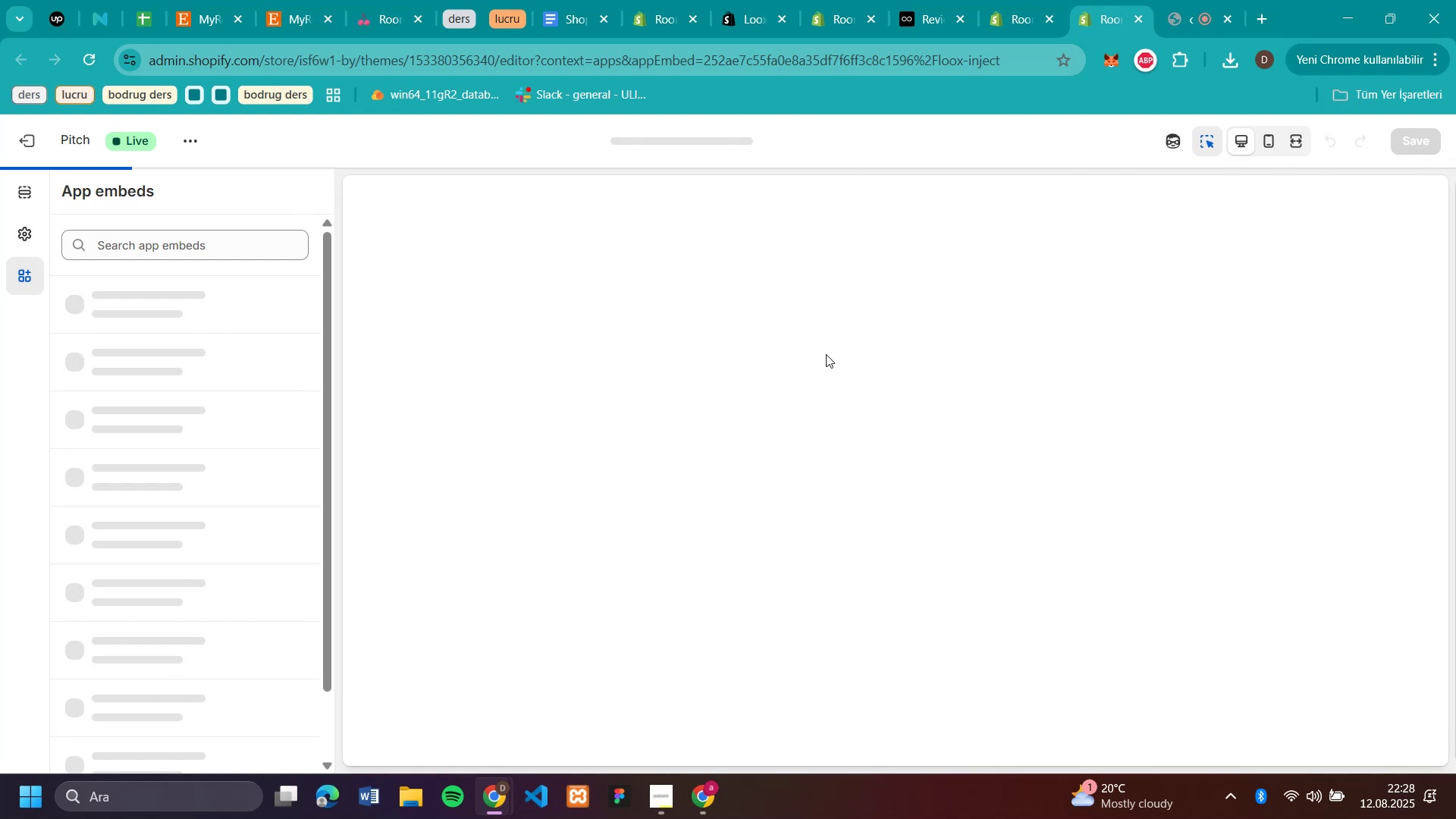 
wait(6.57)
 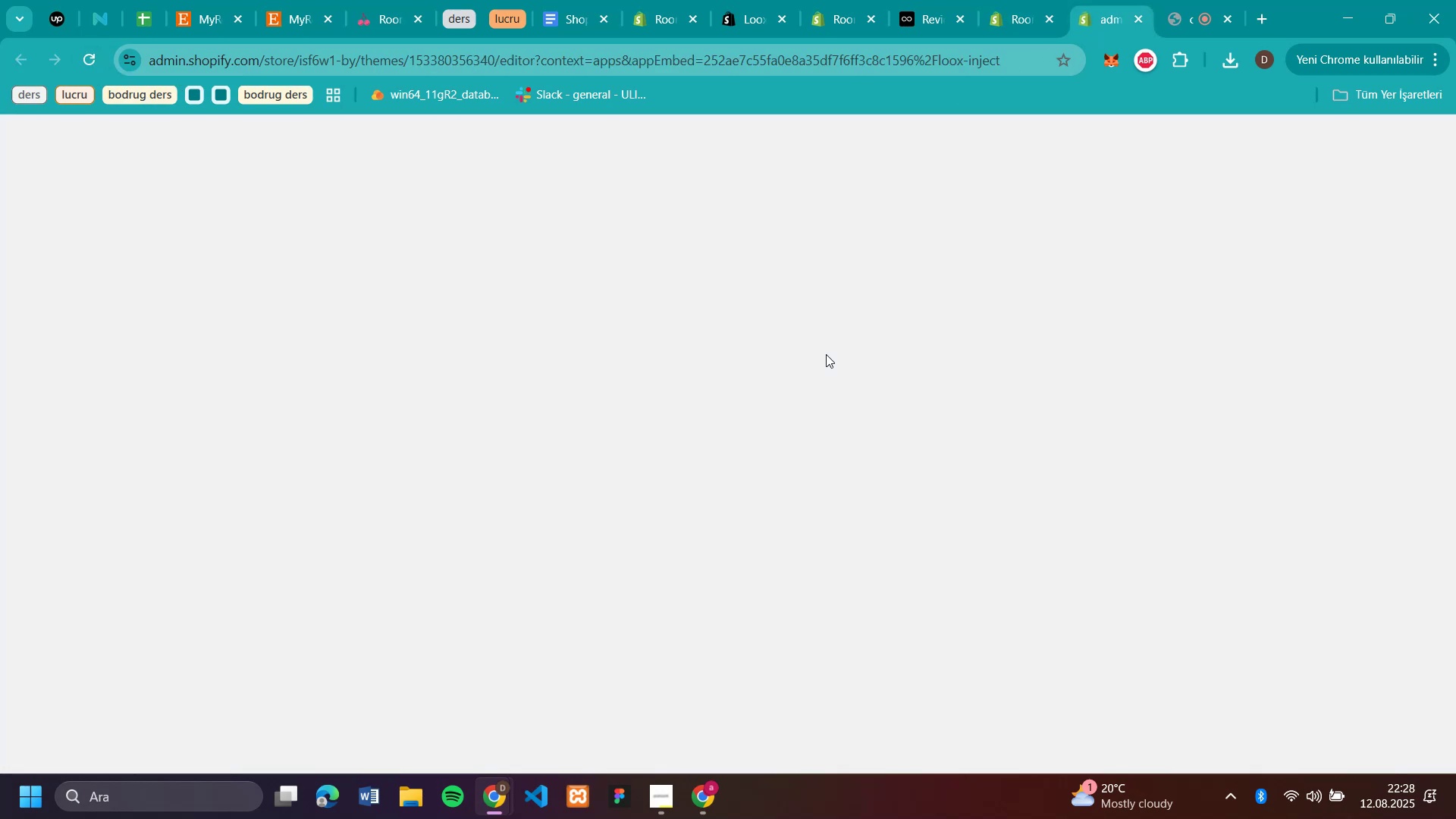 
scroll: coordinate [828, 358], scroll_direction: down, amount: 32.0
 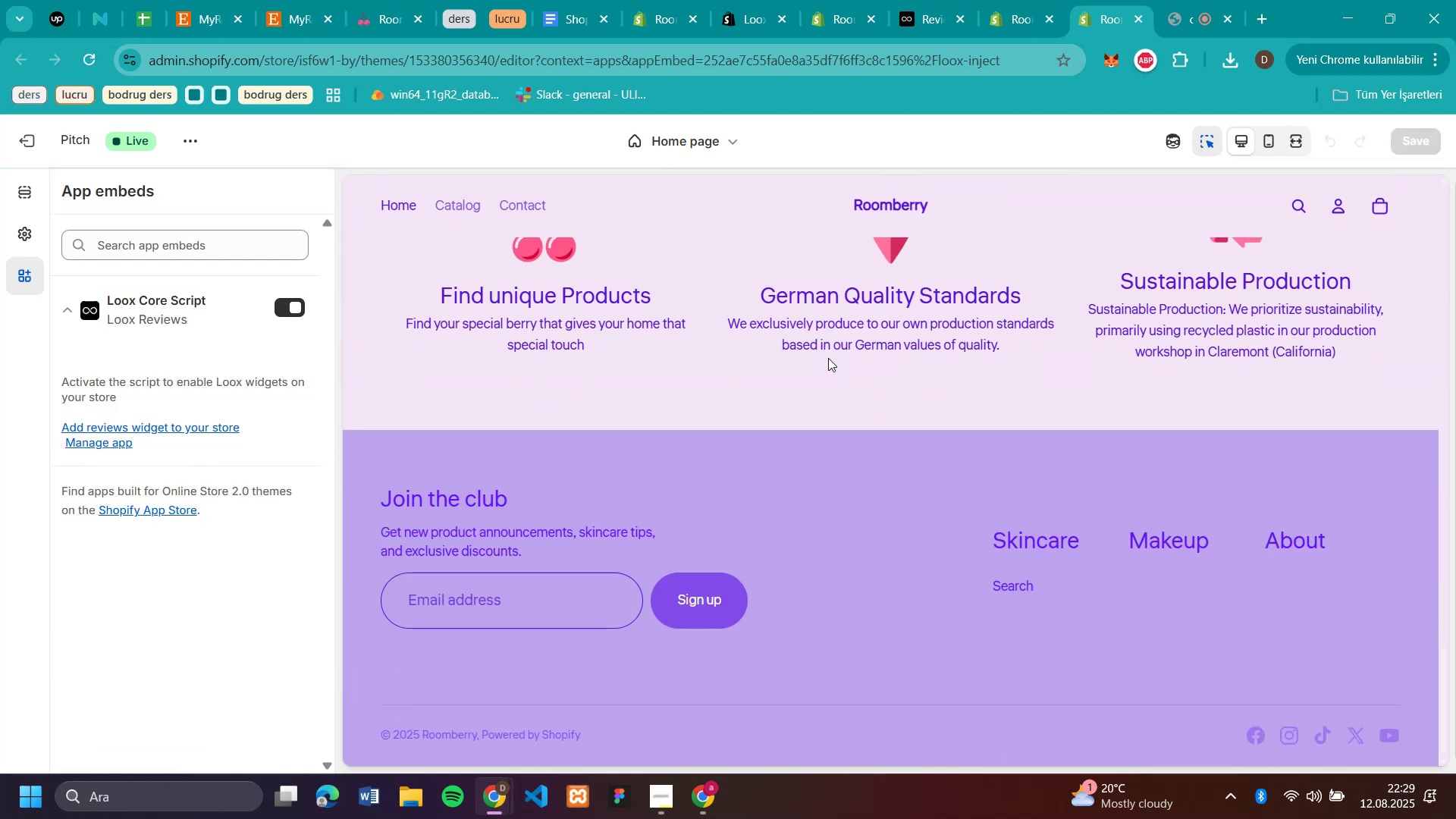 
scroll: coordinate [828, 358], scroll_direction: up, amount: 14.0
 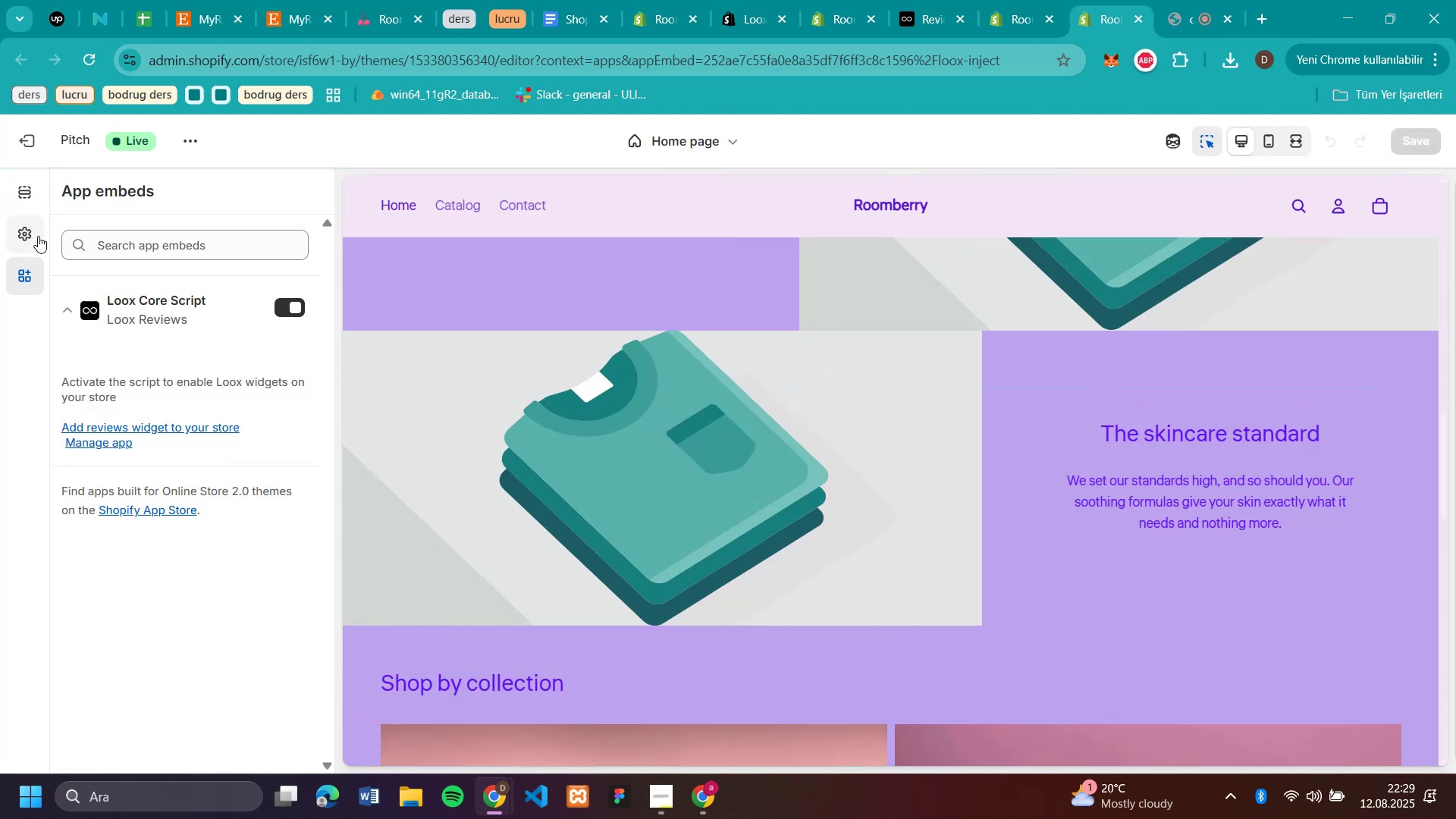 
left_click([28, 197])
 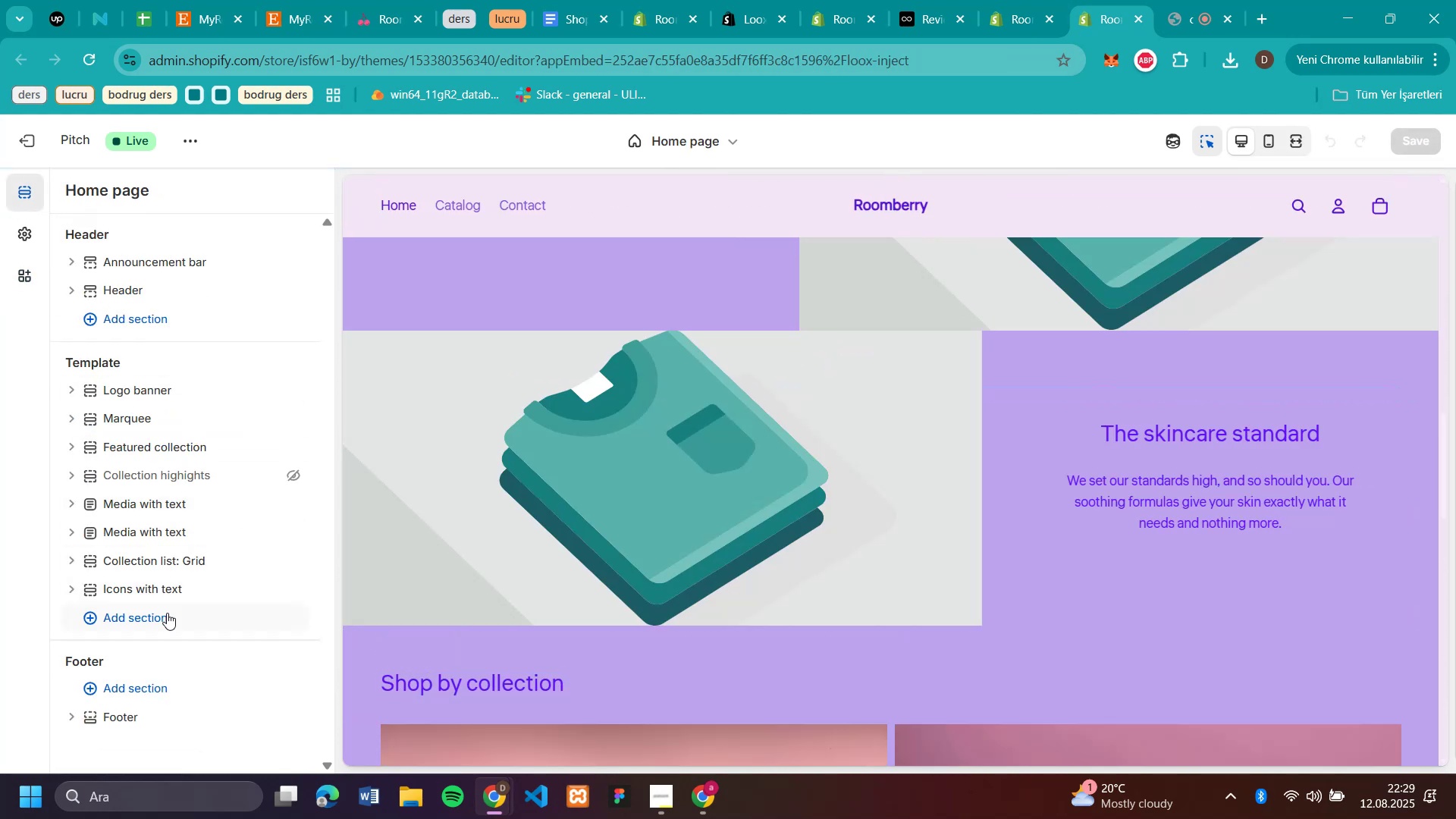 
left_click([164, 614])
 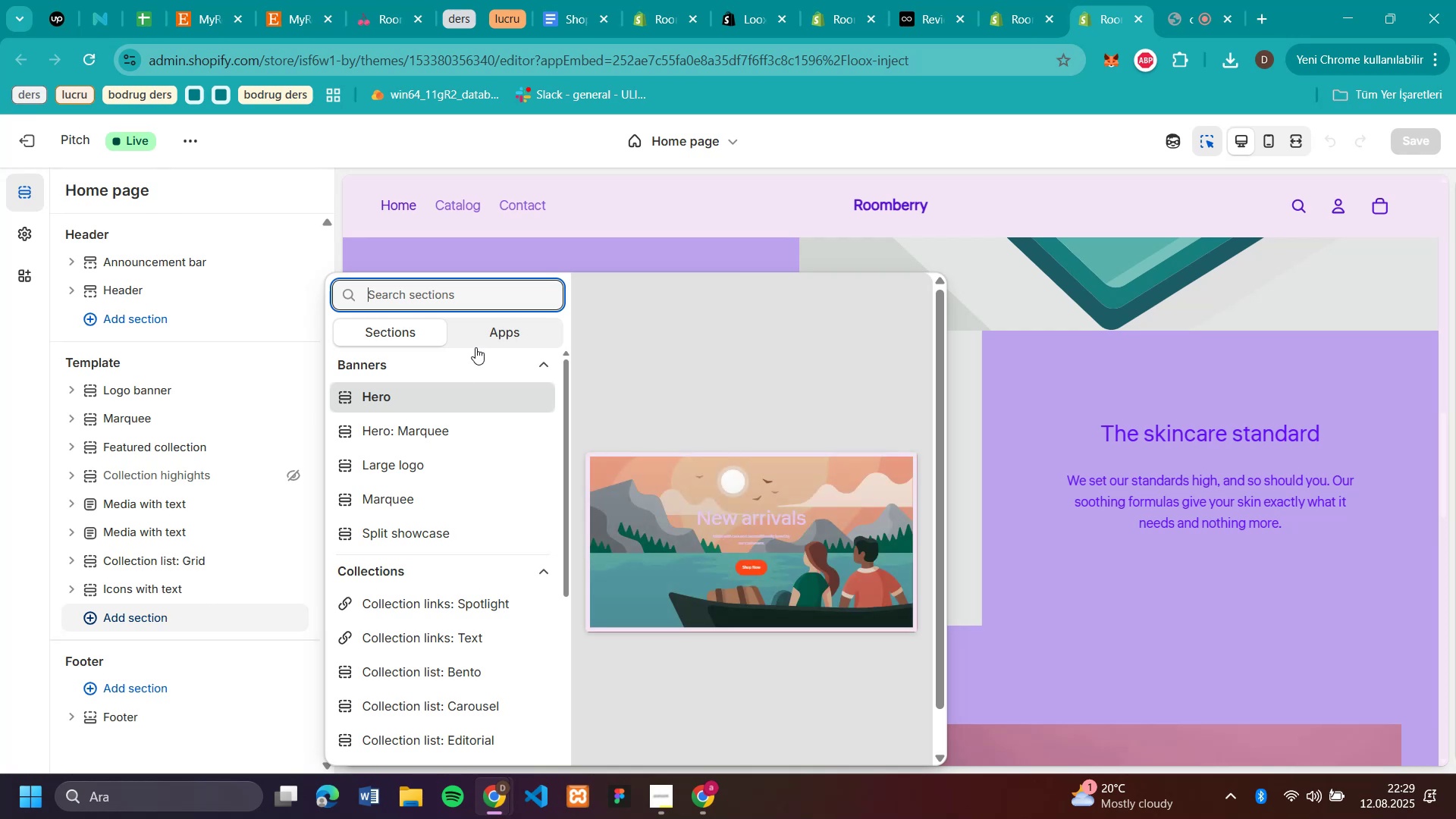 
left_click([485, 342])
 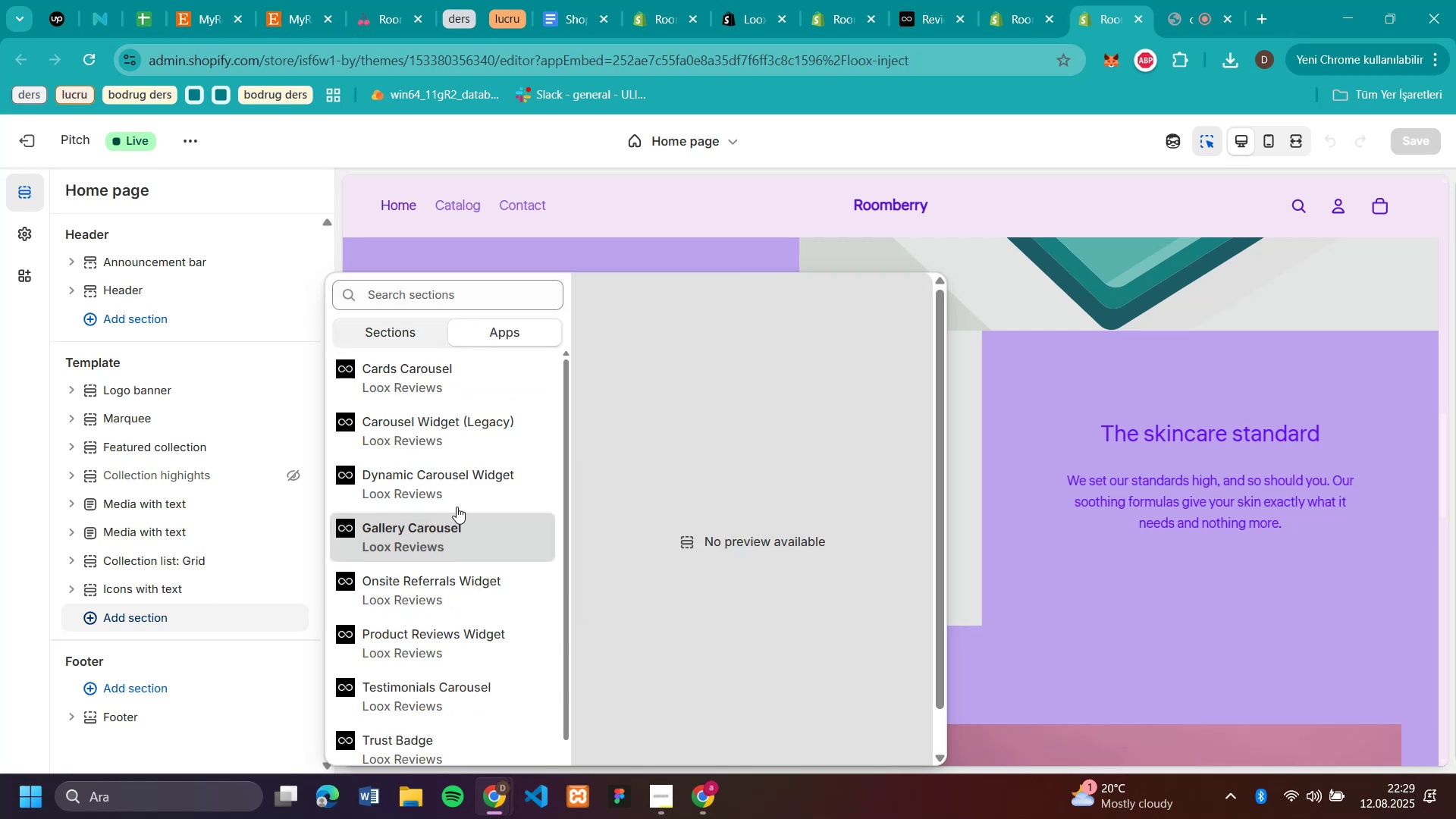 
left_click([455, 474])
 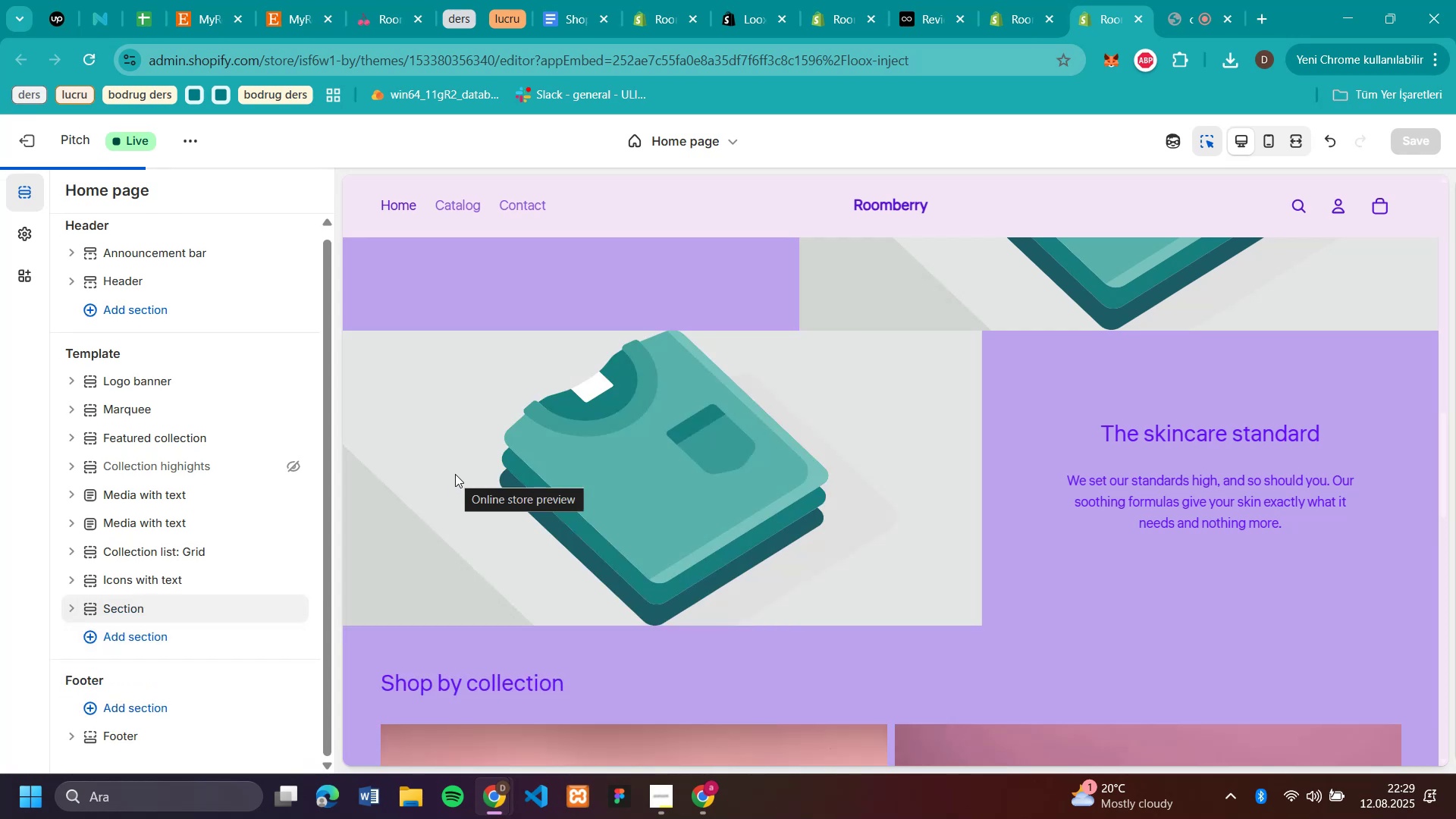 
scroll: coordinate [931, 500], scroll_direction: down, amount: 13.0
 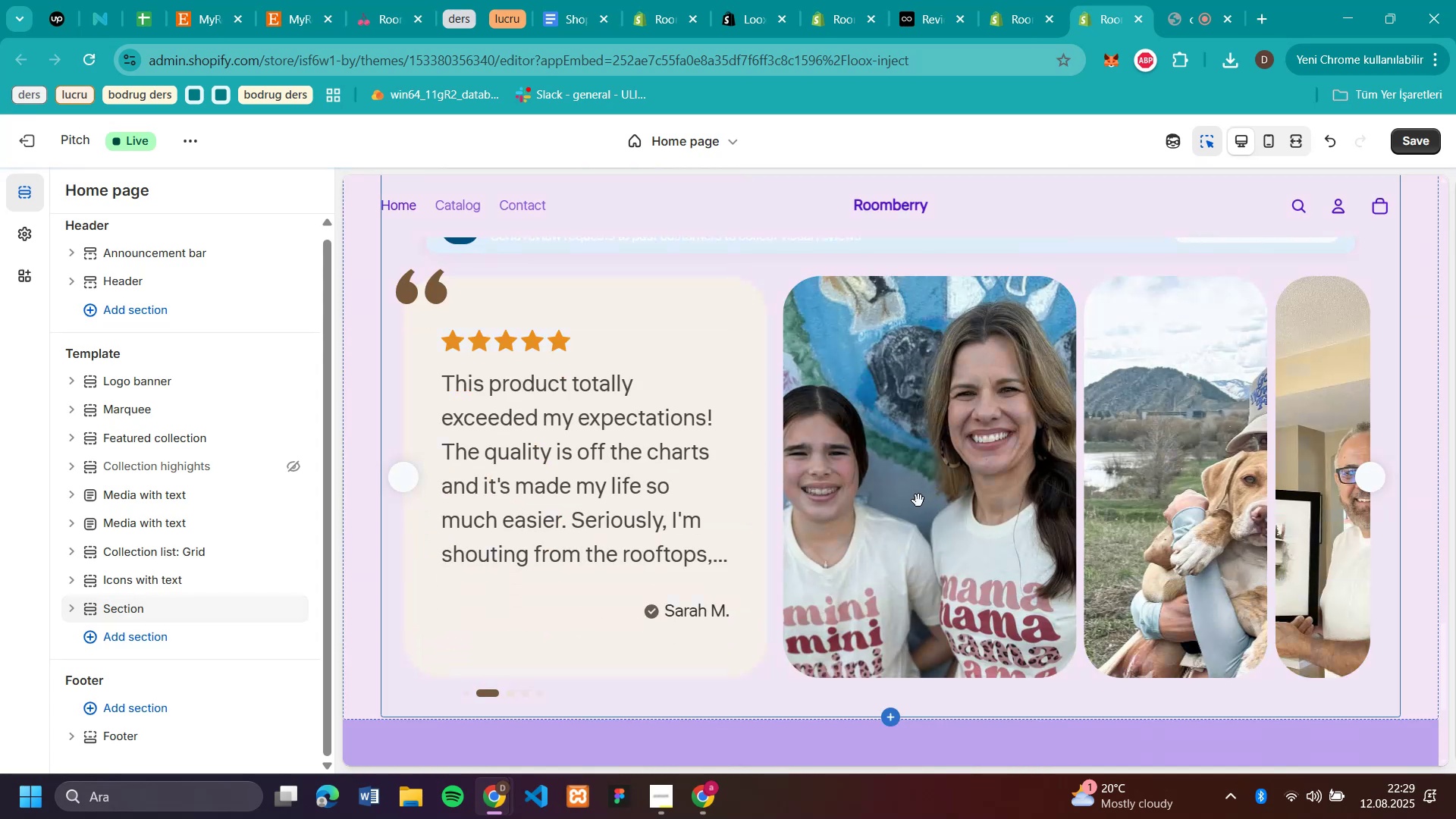 
scroll: coordinate [916, 497], scroll_direction: up, amount: 1.0
 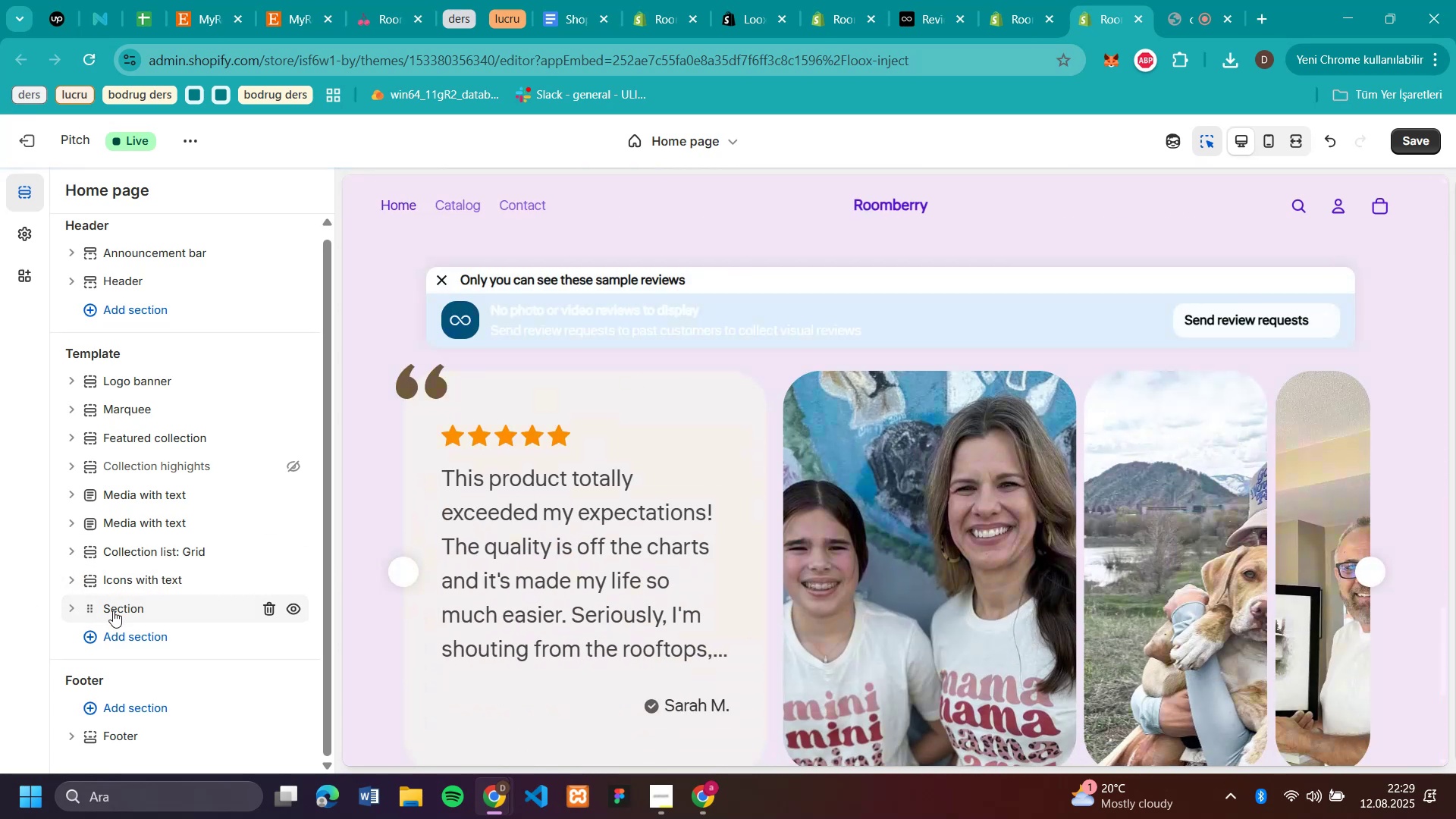 
left_click([267, 606])
 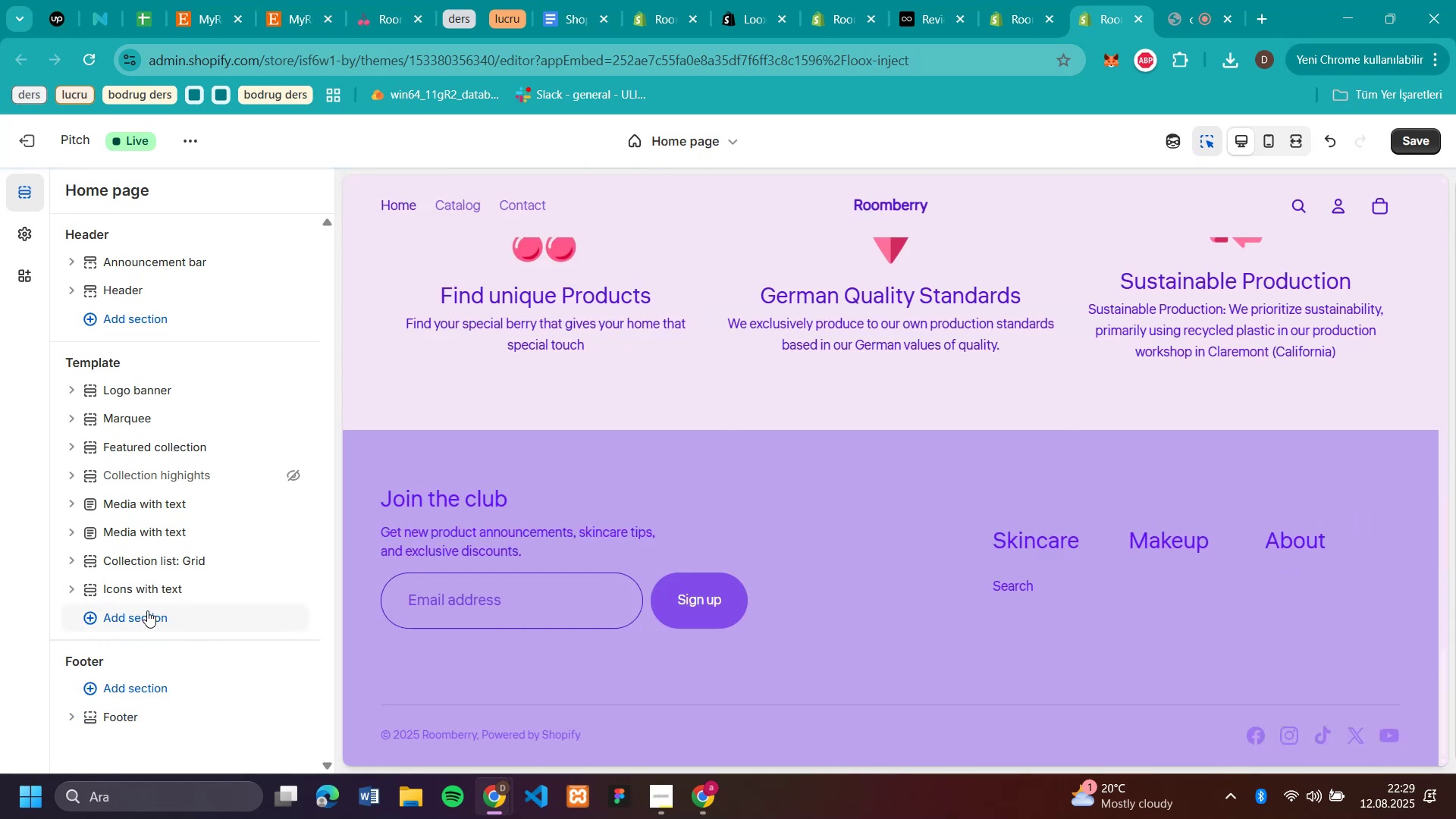 
left_click([147, 610])
 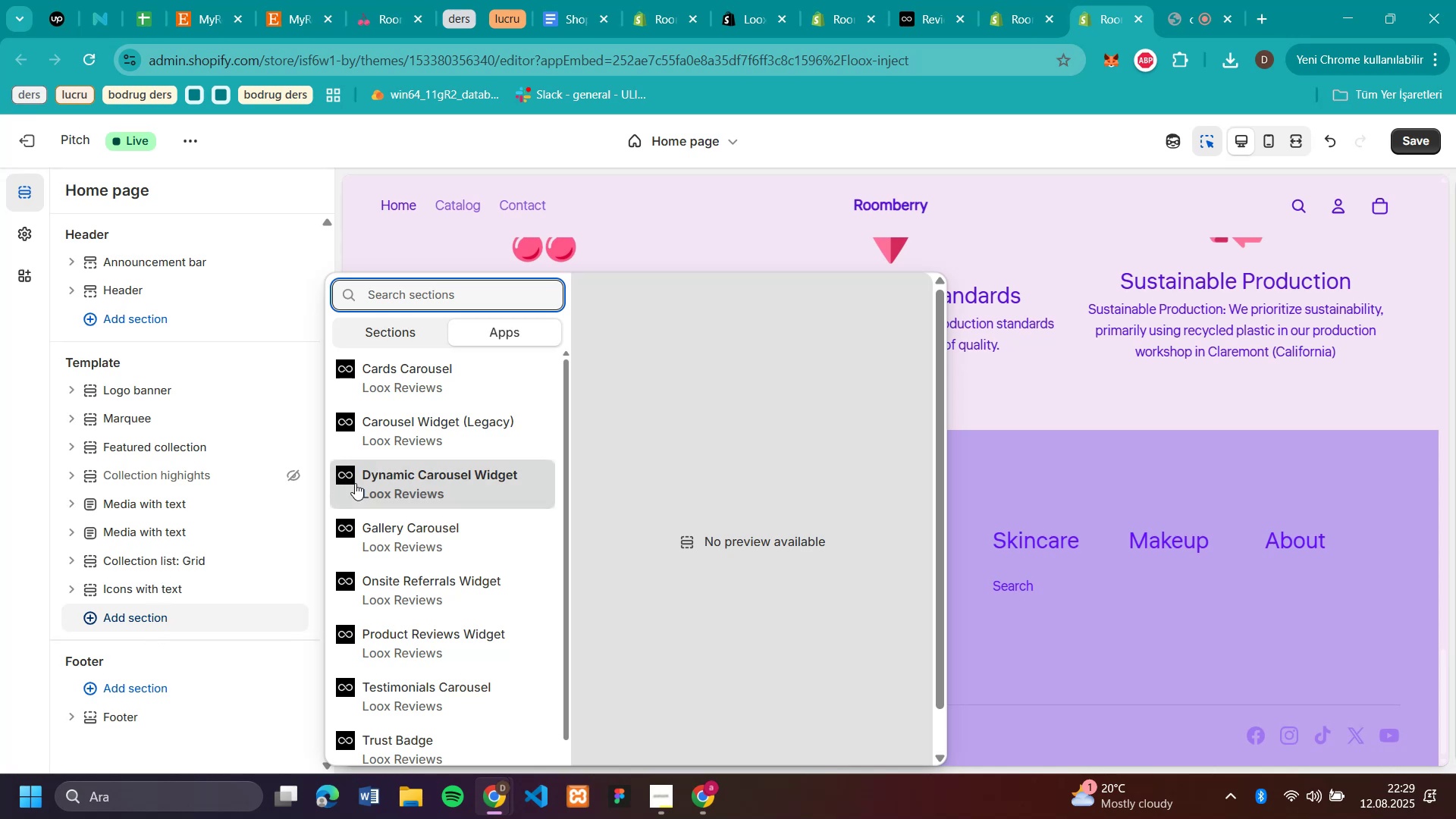 
wait(5.35)
 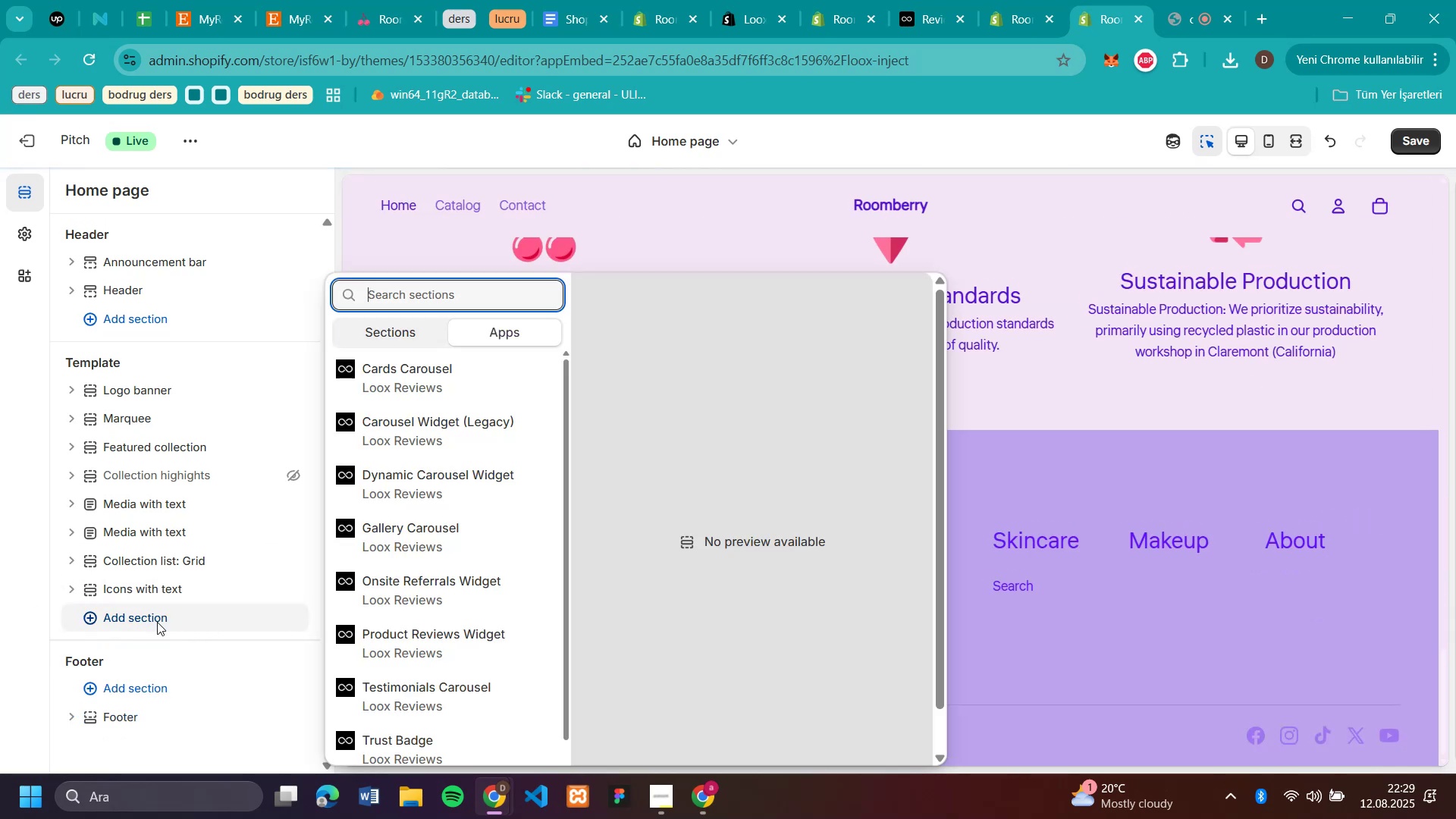 
left_click([375, 396])
 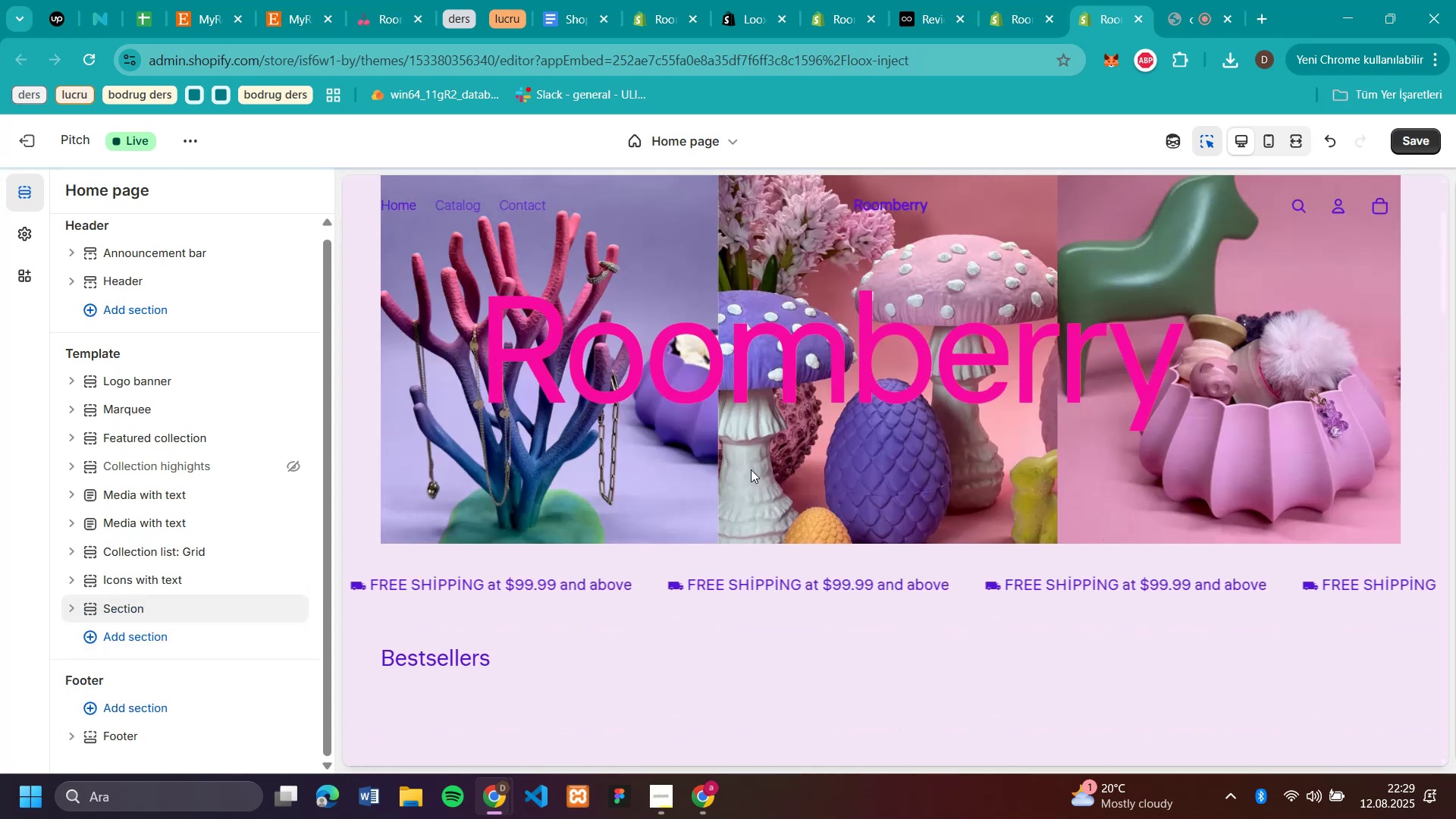 
wait(5.12)
 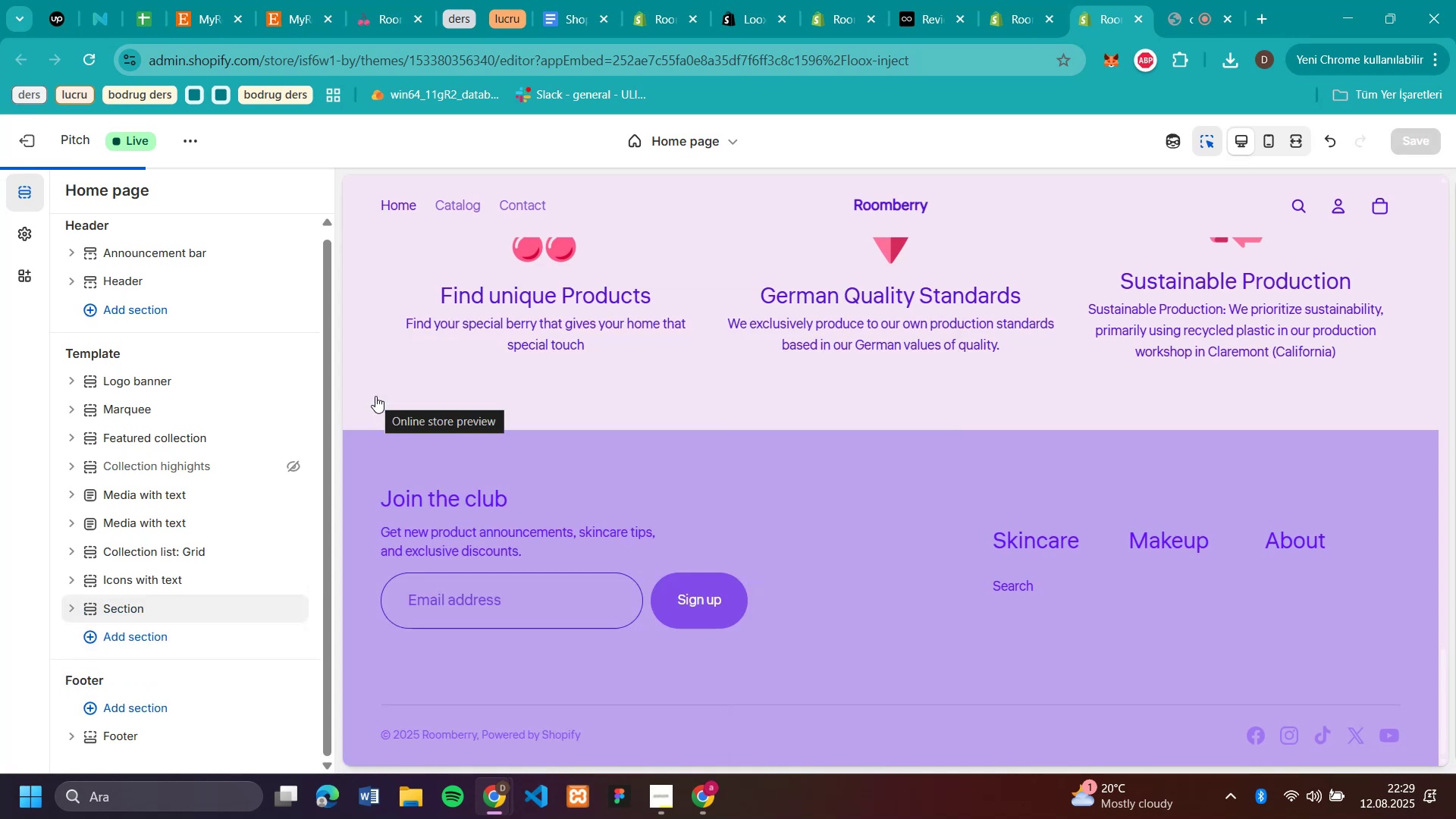 
scroll: coordinate [751, 466], scroll_direction: down, amount: 4.0
 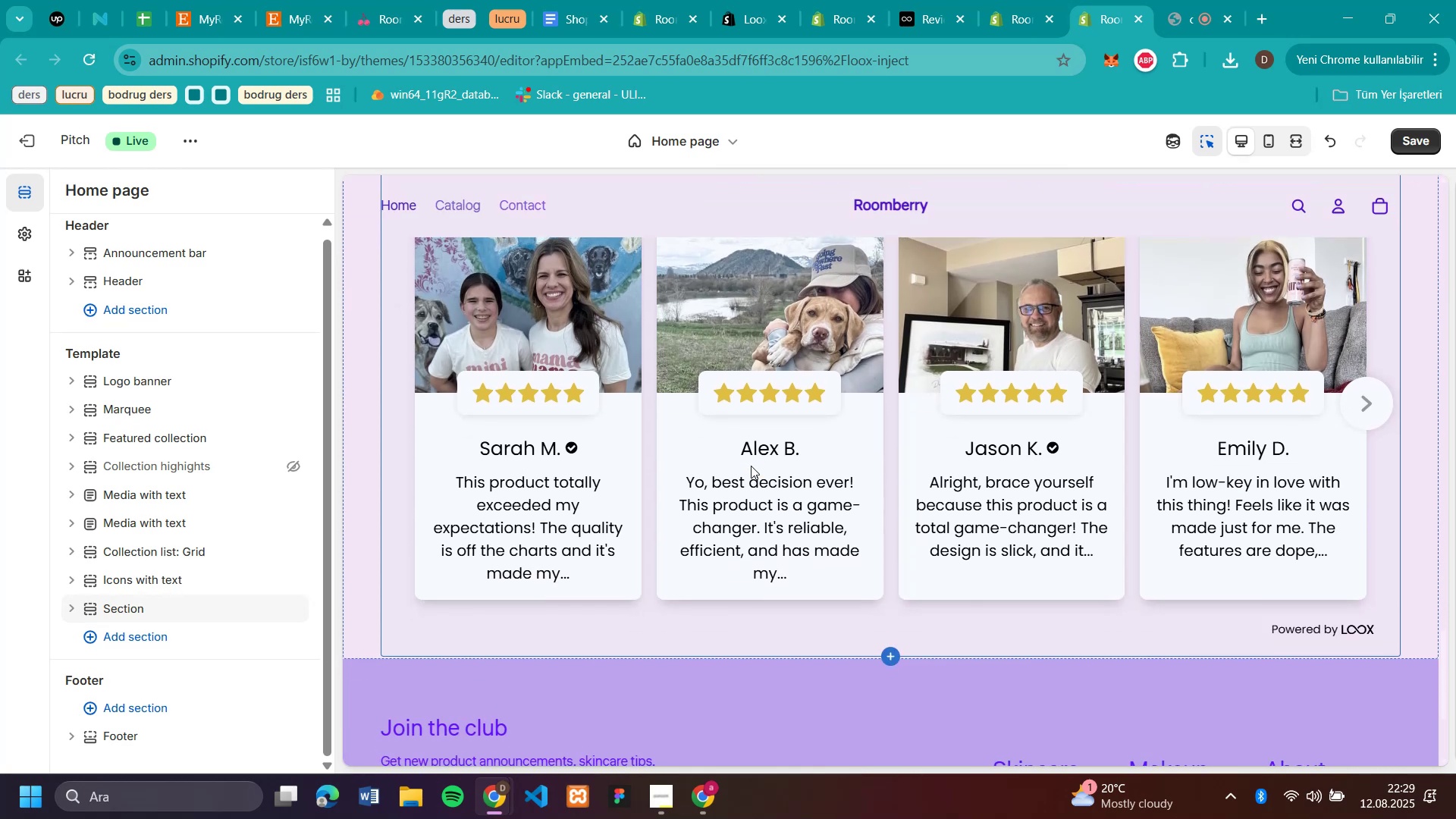 
scroll: coordinate [751, 466], scroll_direction: up, amount: 1.0
 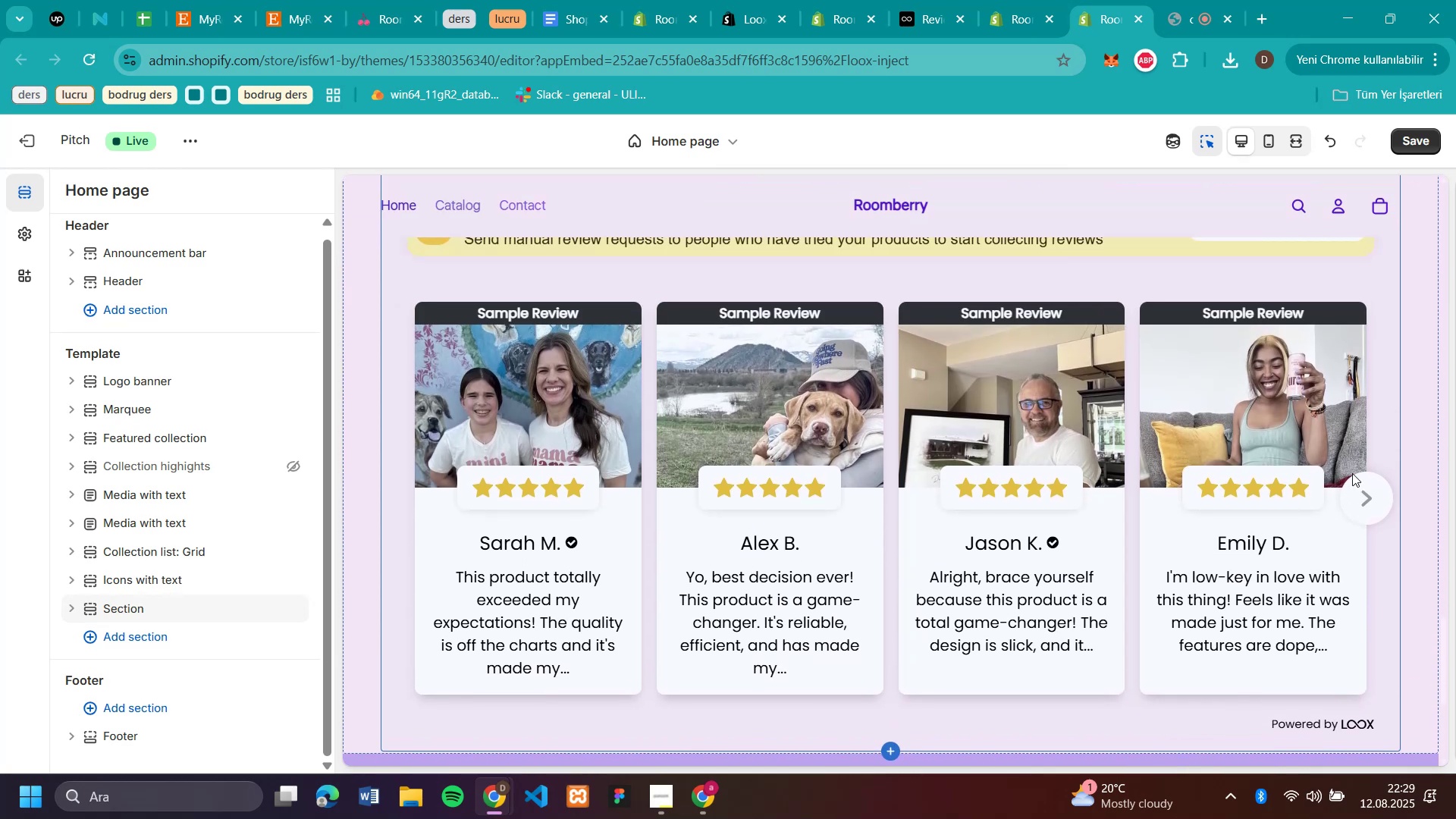 
left_click([1376, 494])
 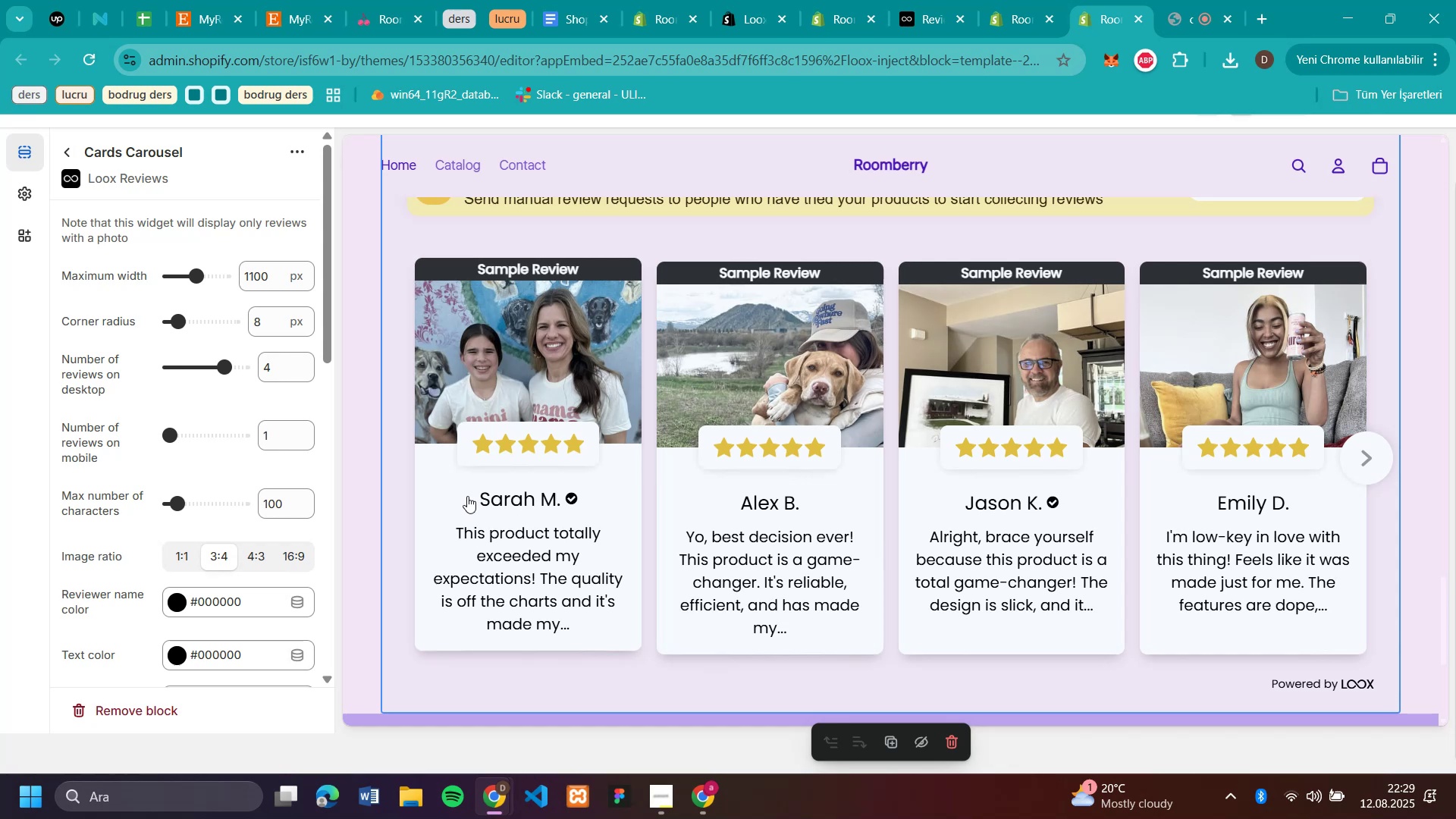 
wait(7.19)
 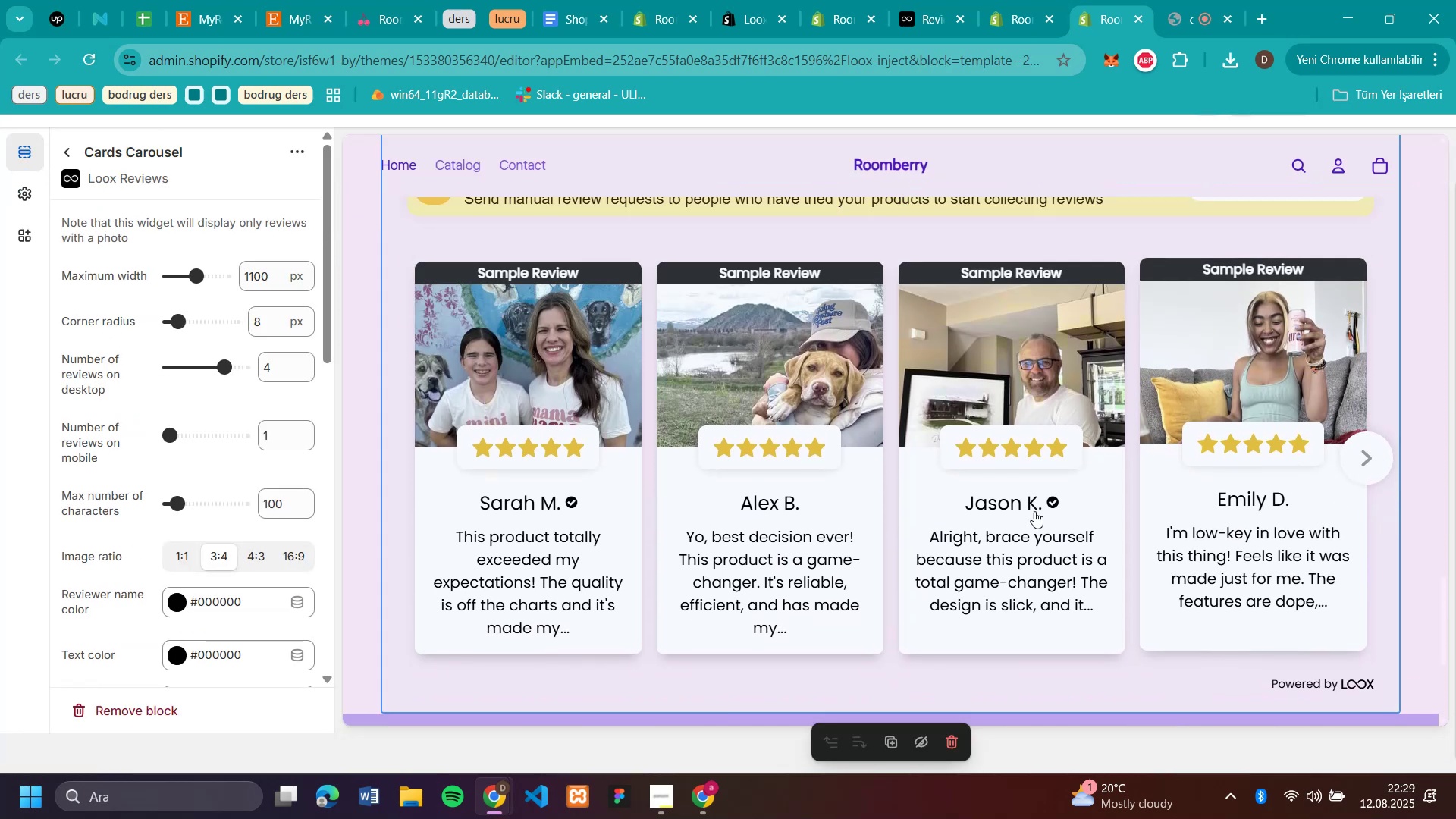 
left_click([562, 510])
 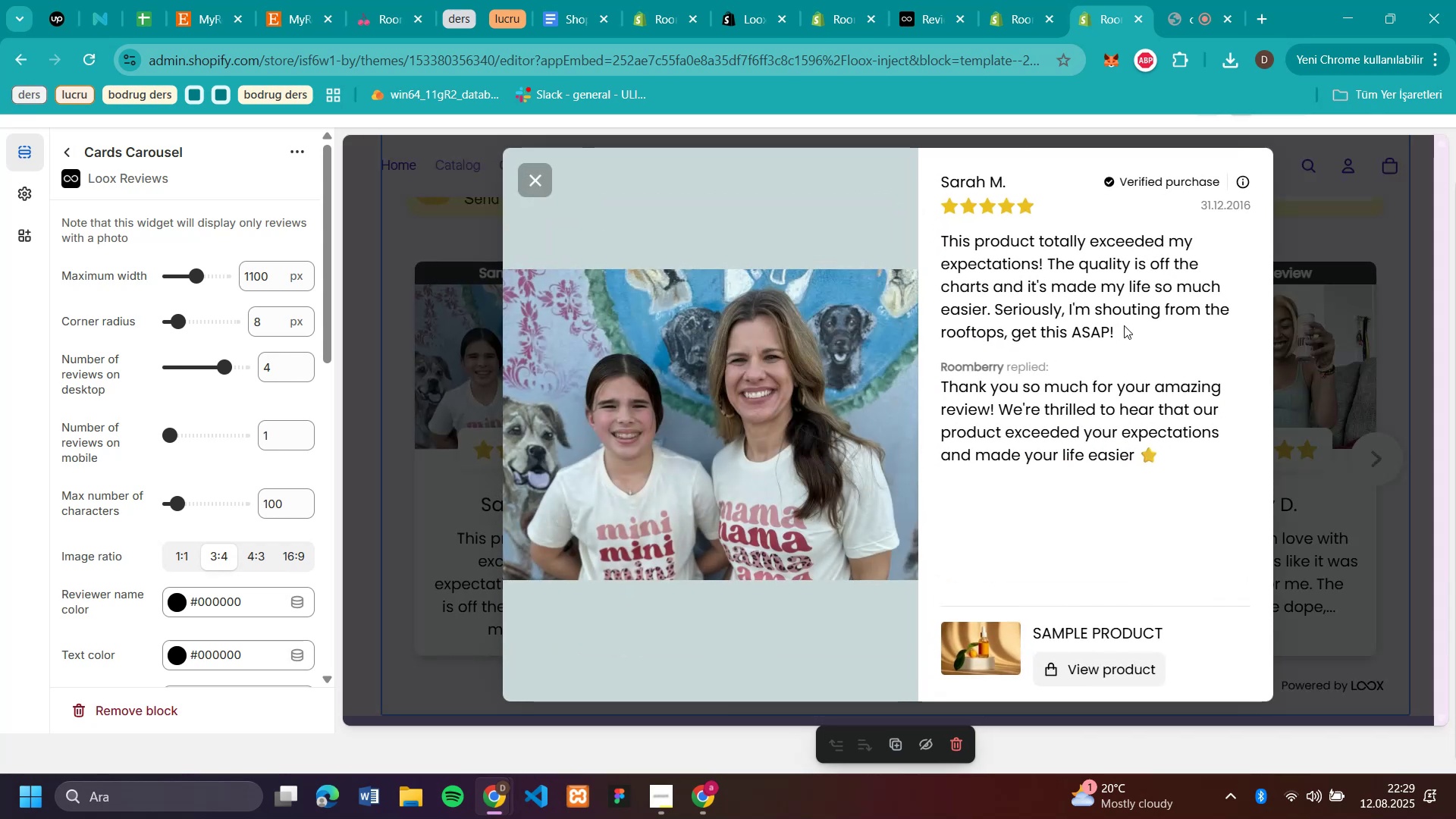 
left_click_drag(start_coordinate=[1118, 335], to_coordinate=[992, 299])
 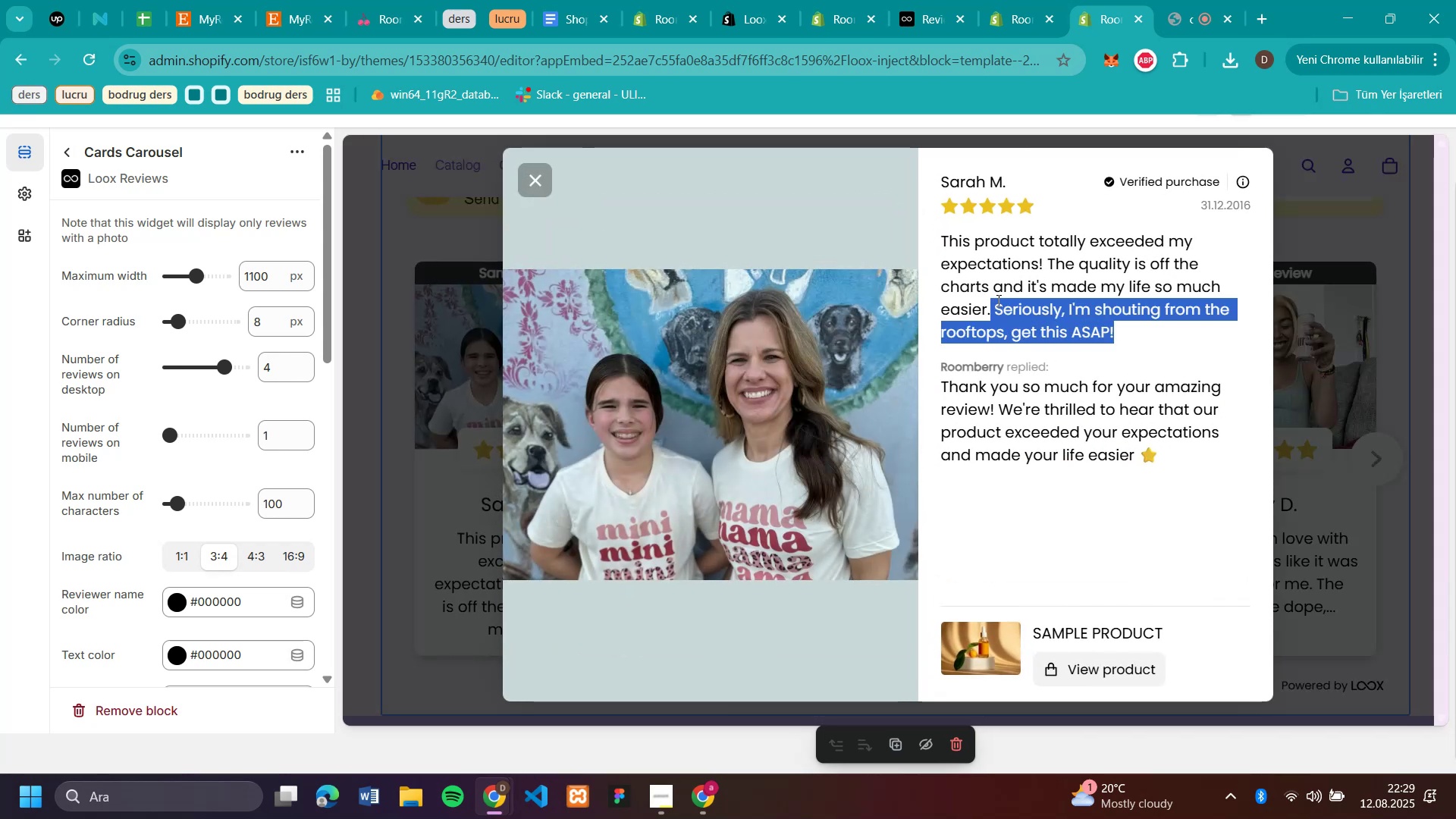 
left_click([997, 300])
 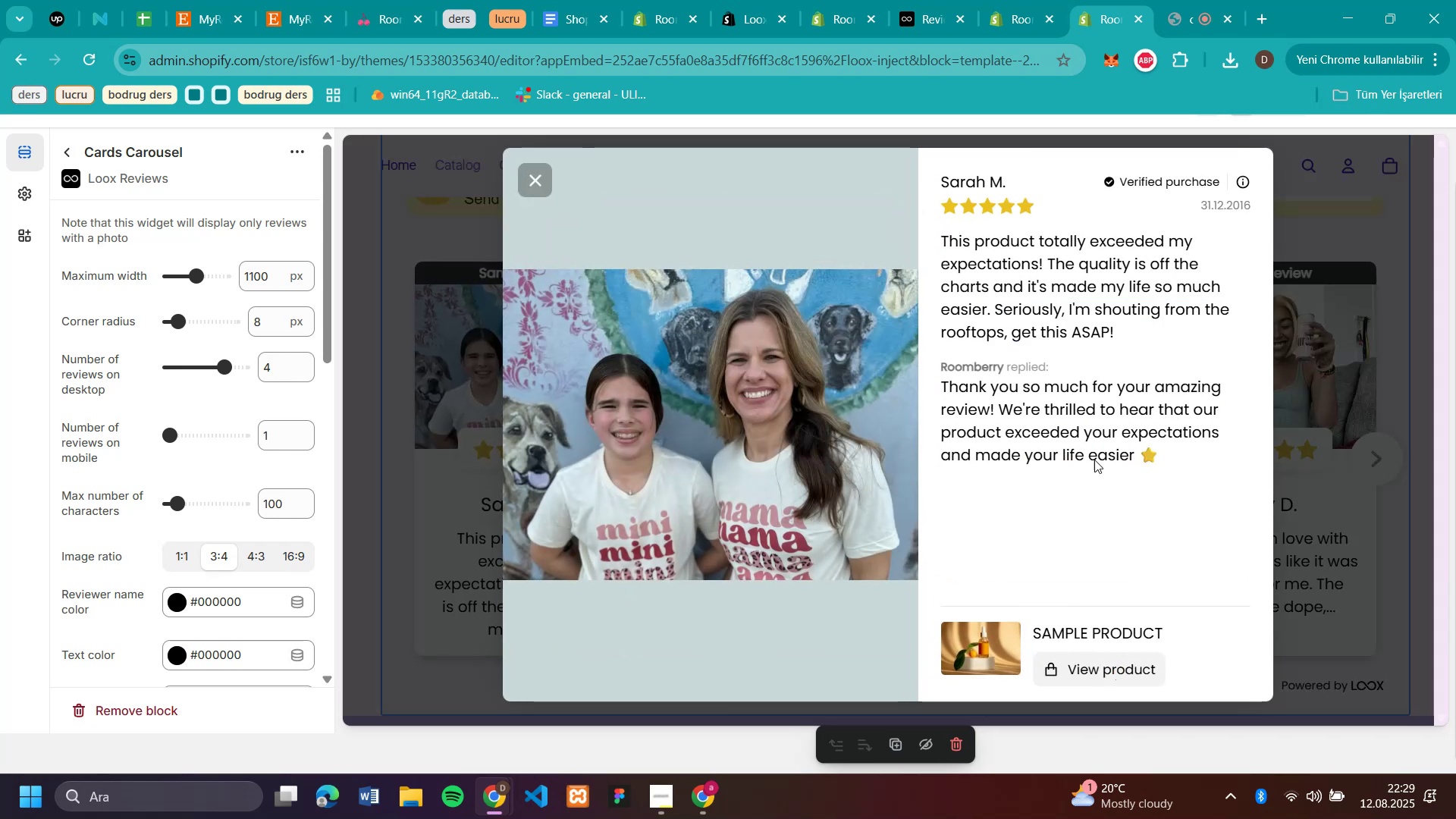 
left_click([1002, 179])
 